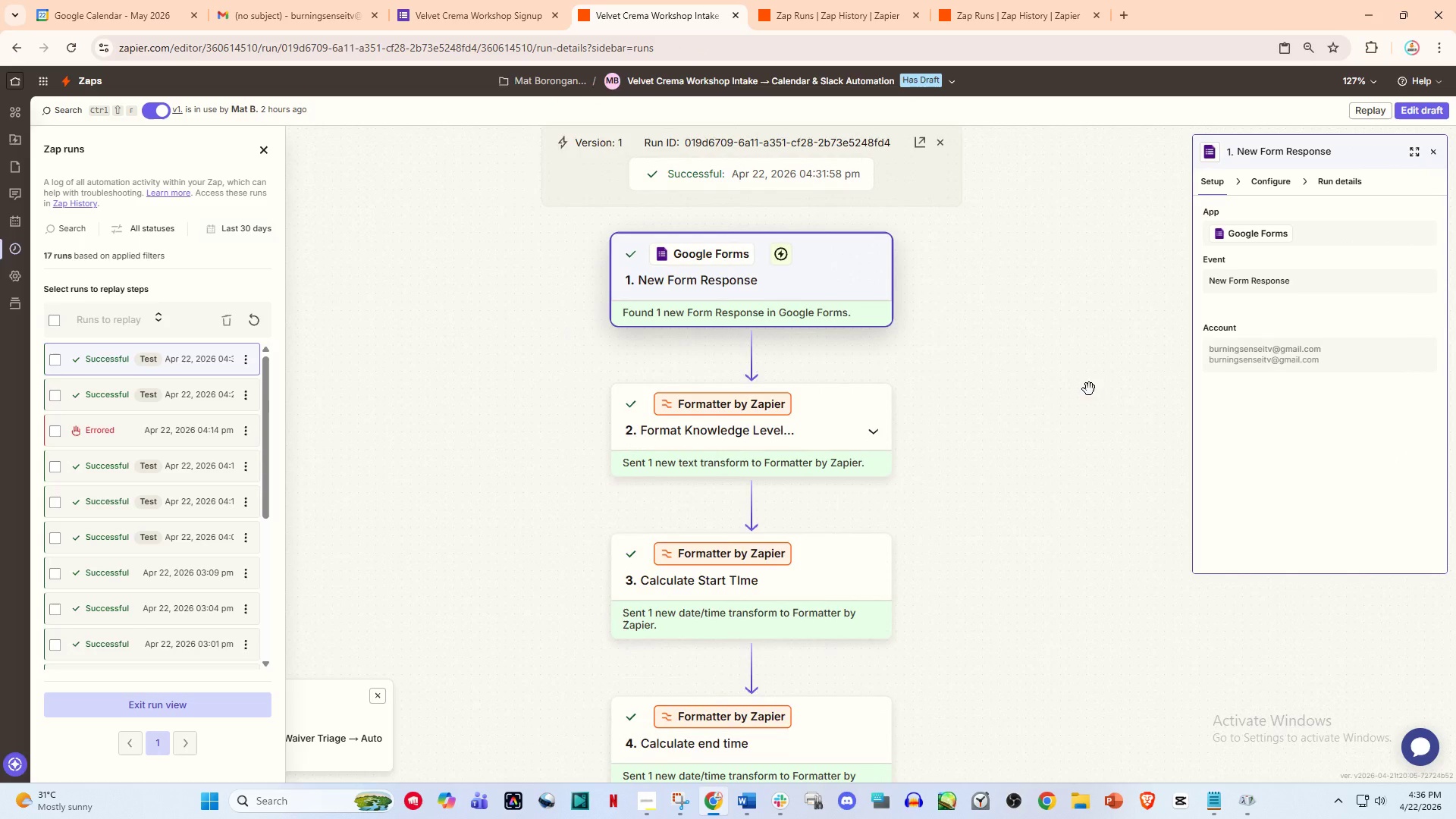 
scroll: coordinate [1025, 381], scroll_direction: up, amount: 2.0
 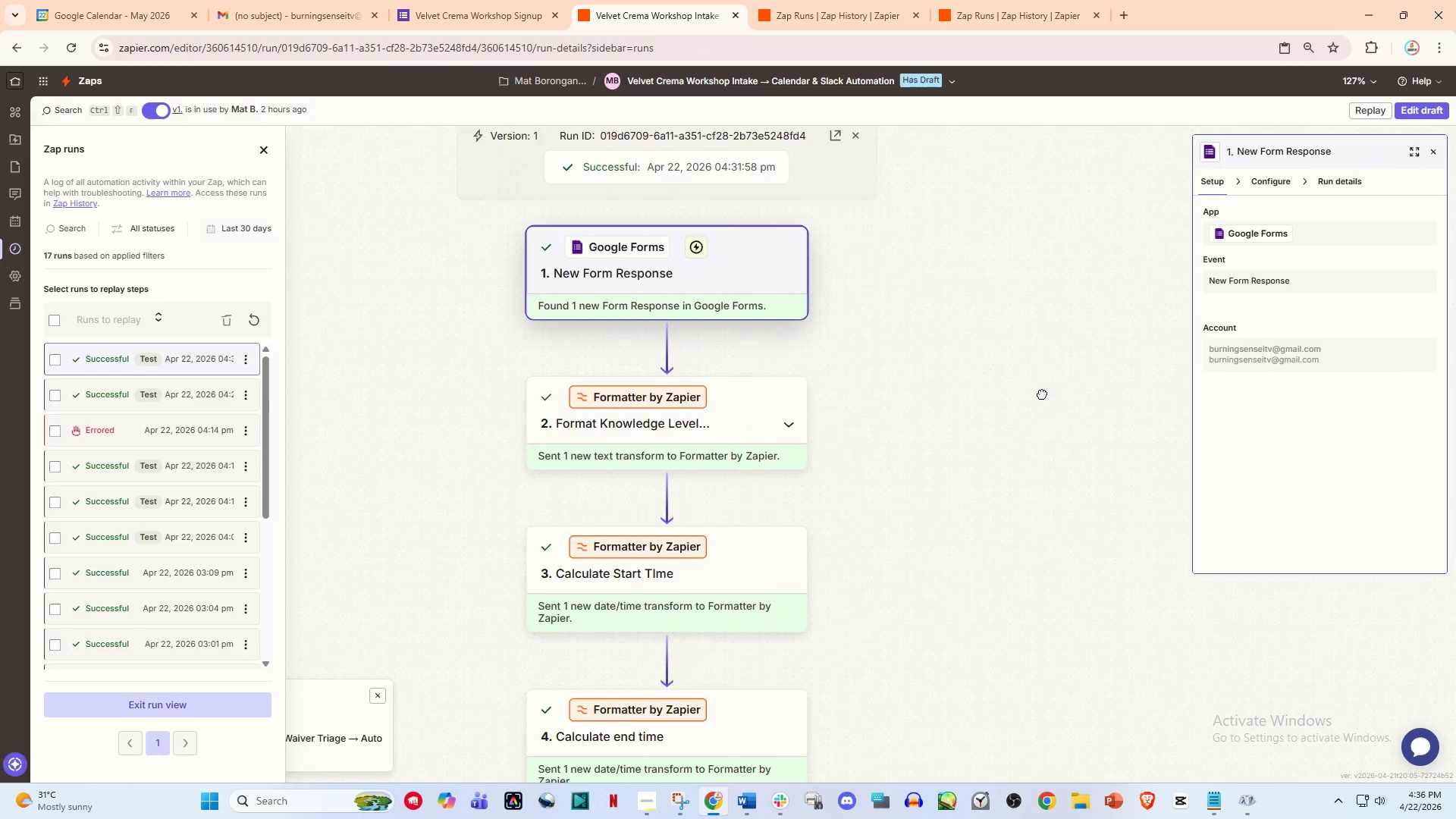 
hold_key(key=ControlLeft, duration=0.86)
 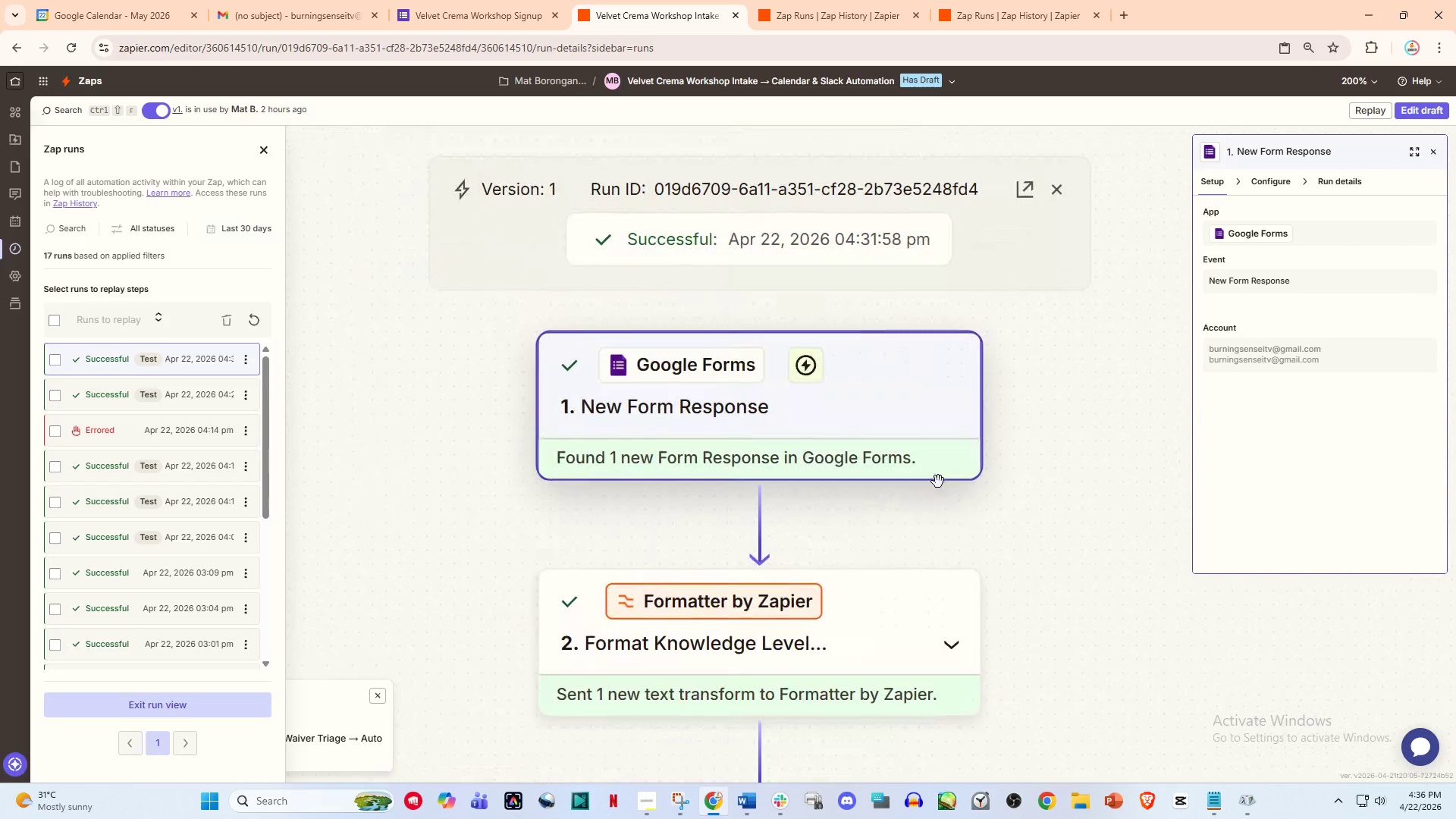 
left_click_drag(start_coordinate=[970, 341], to_coordinate=[1139, 519])
 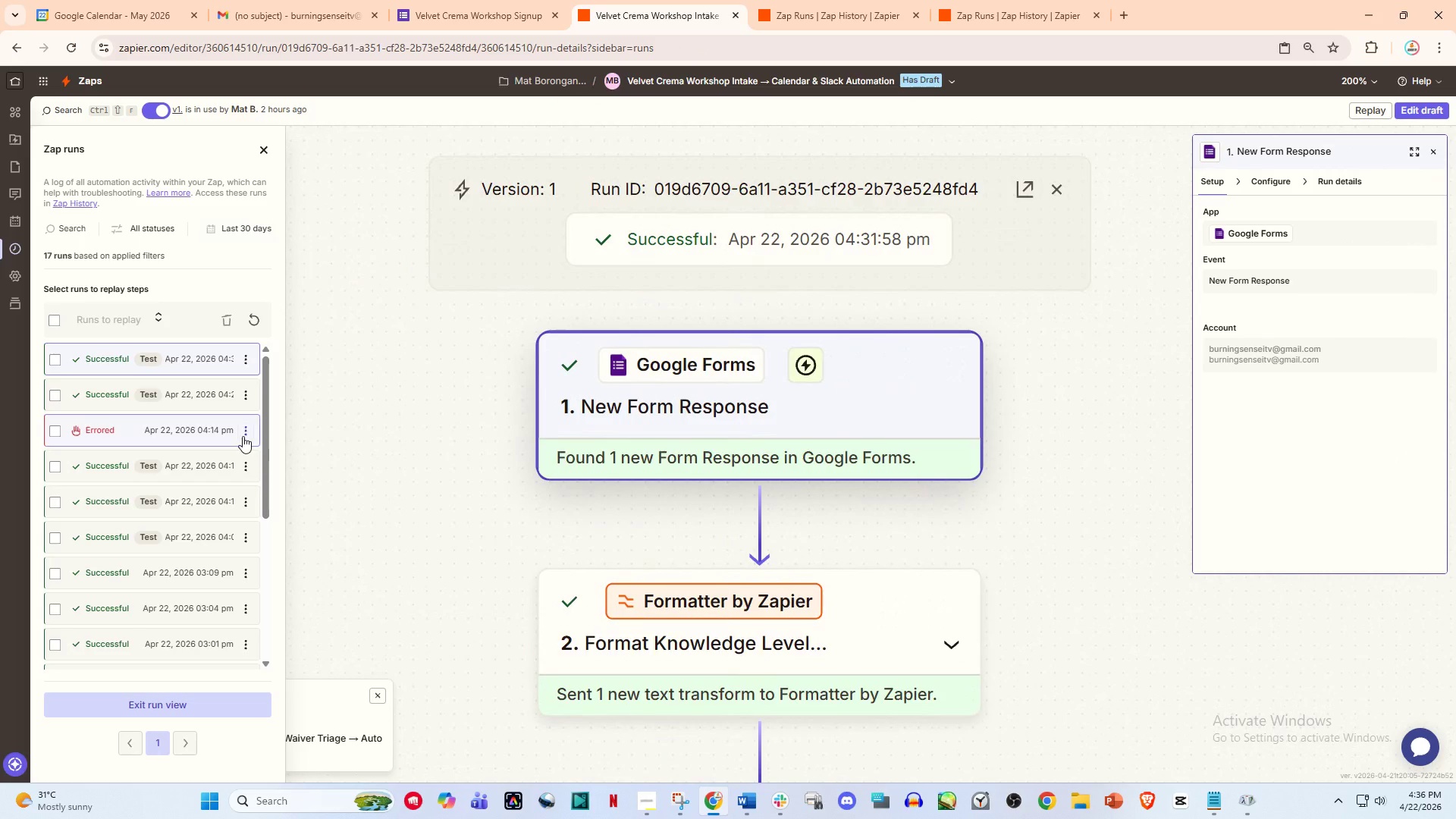 
scroll: coordinate [1031, 371], scroll_direction: up, amount: 5.0
 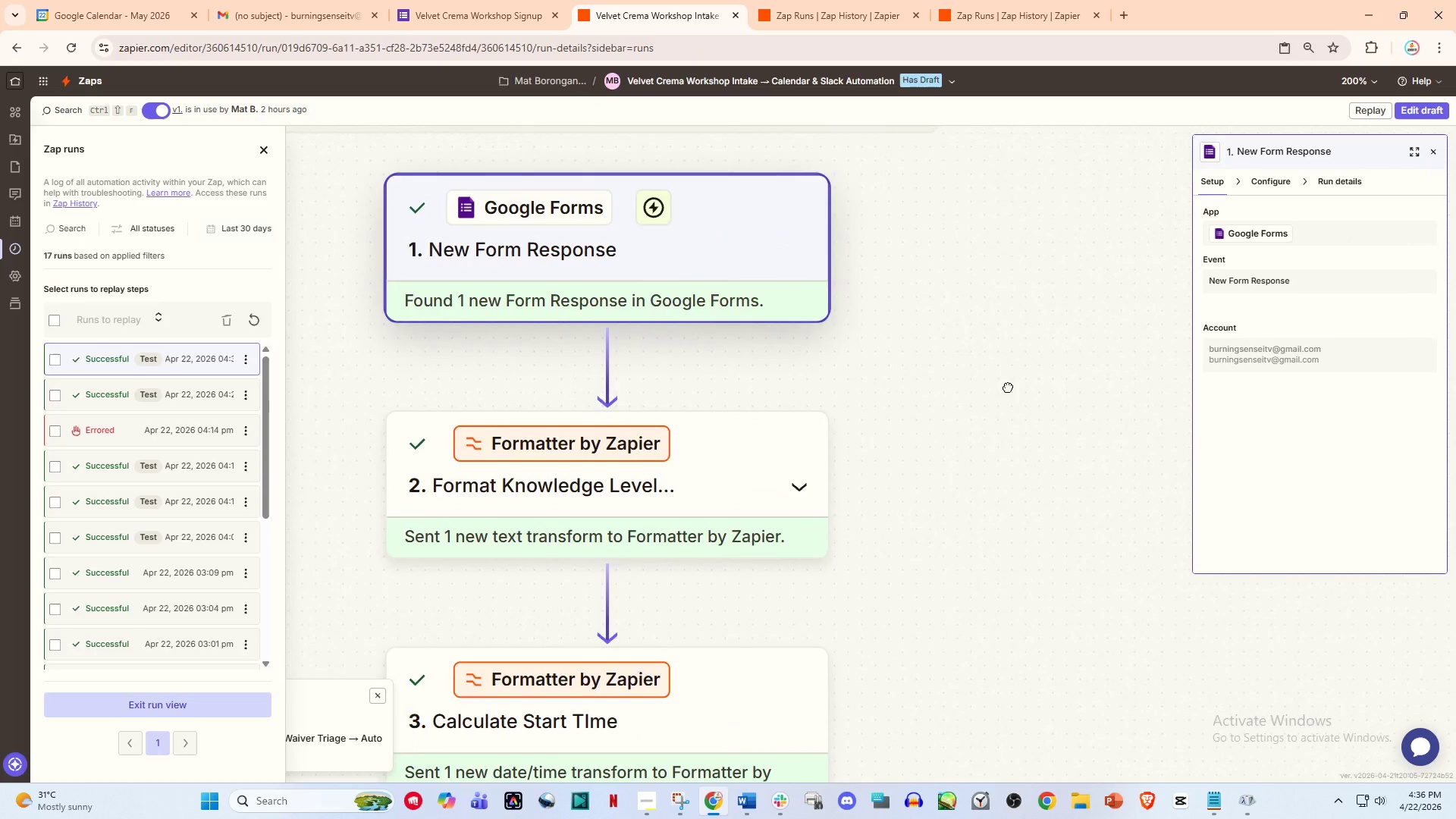 
left_click([242, 429])
 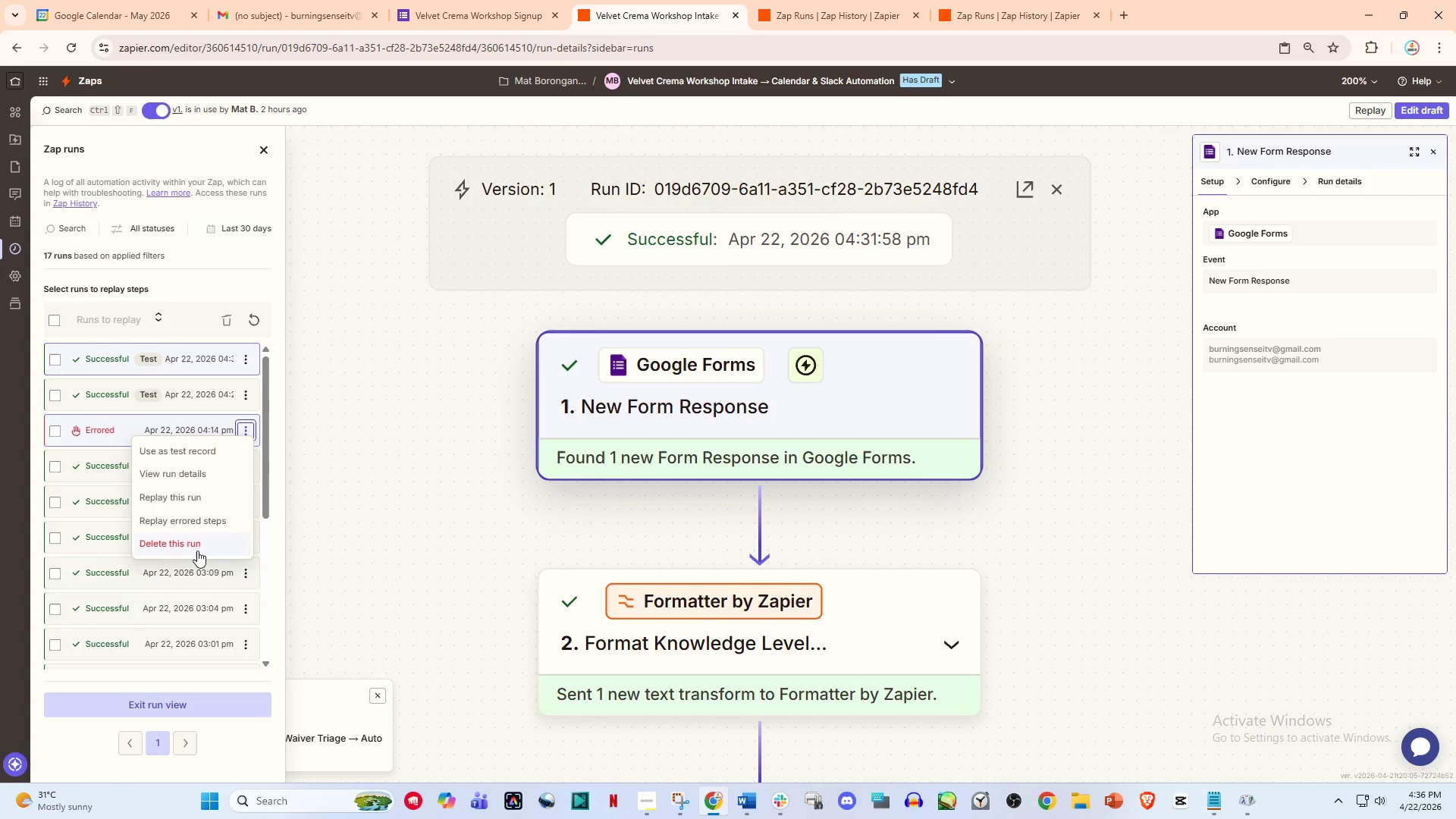 
left_click([190, 536])
 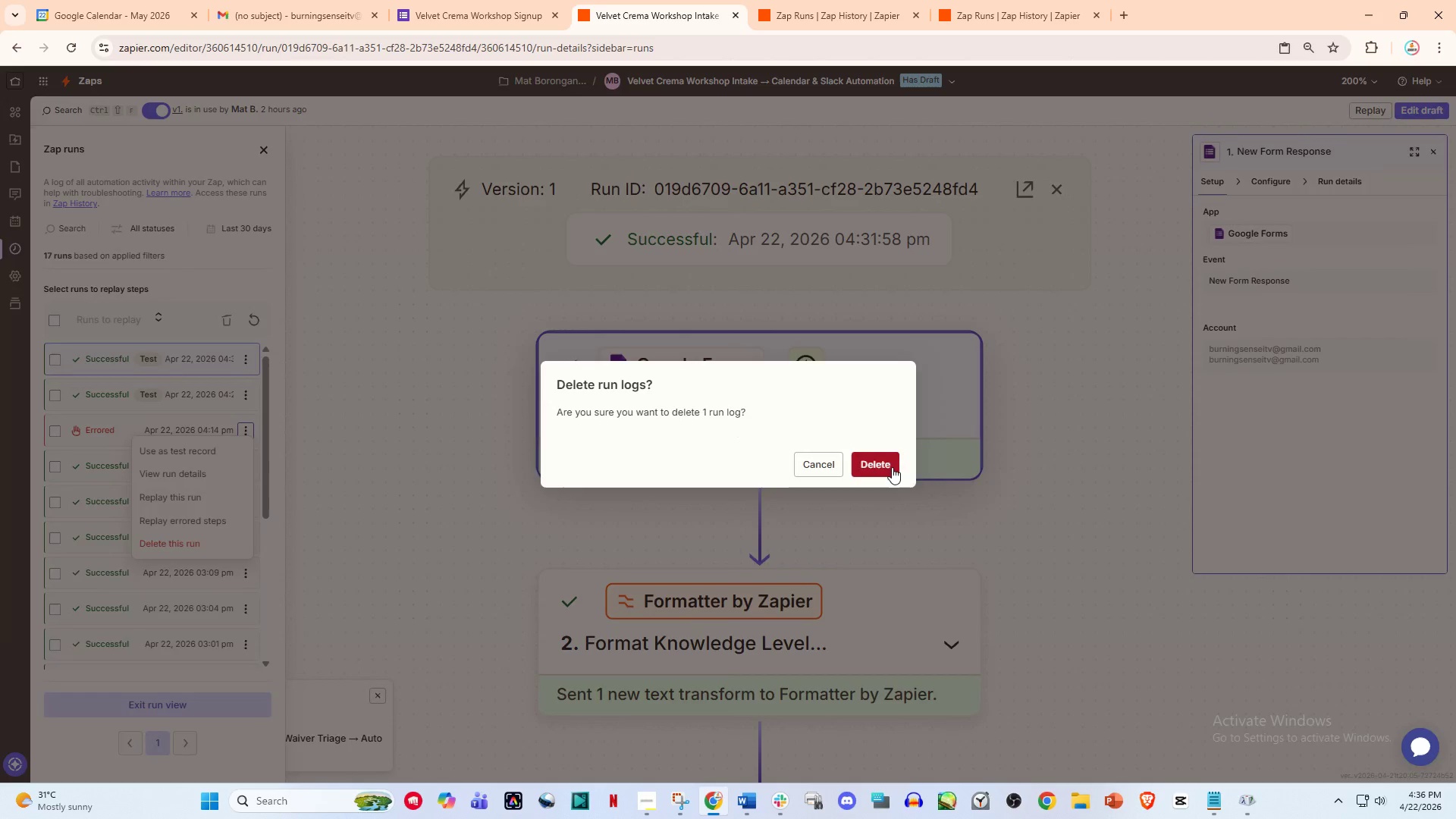 
left_click([910, 467])
 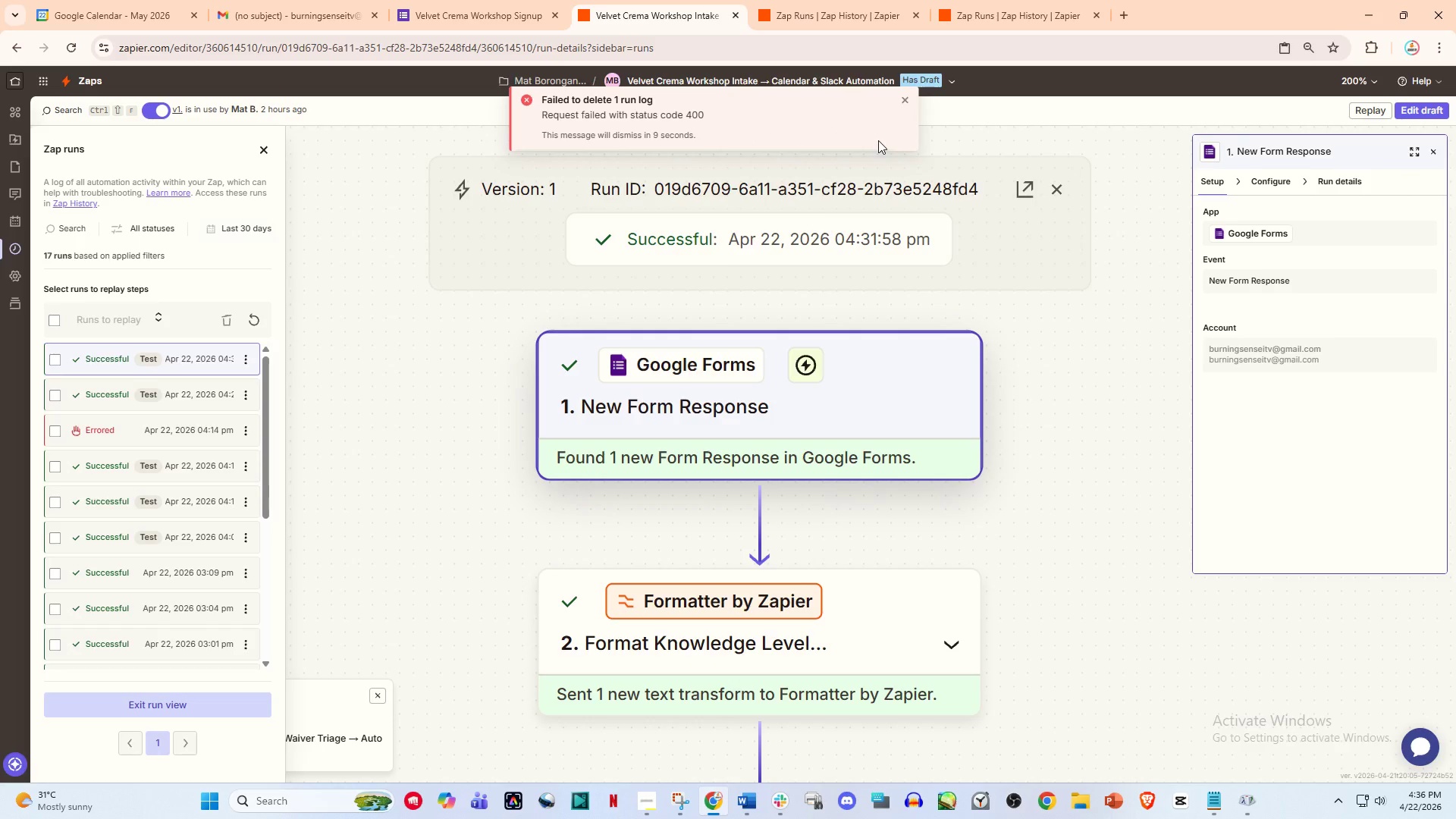 
left_click([903, 100])
 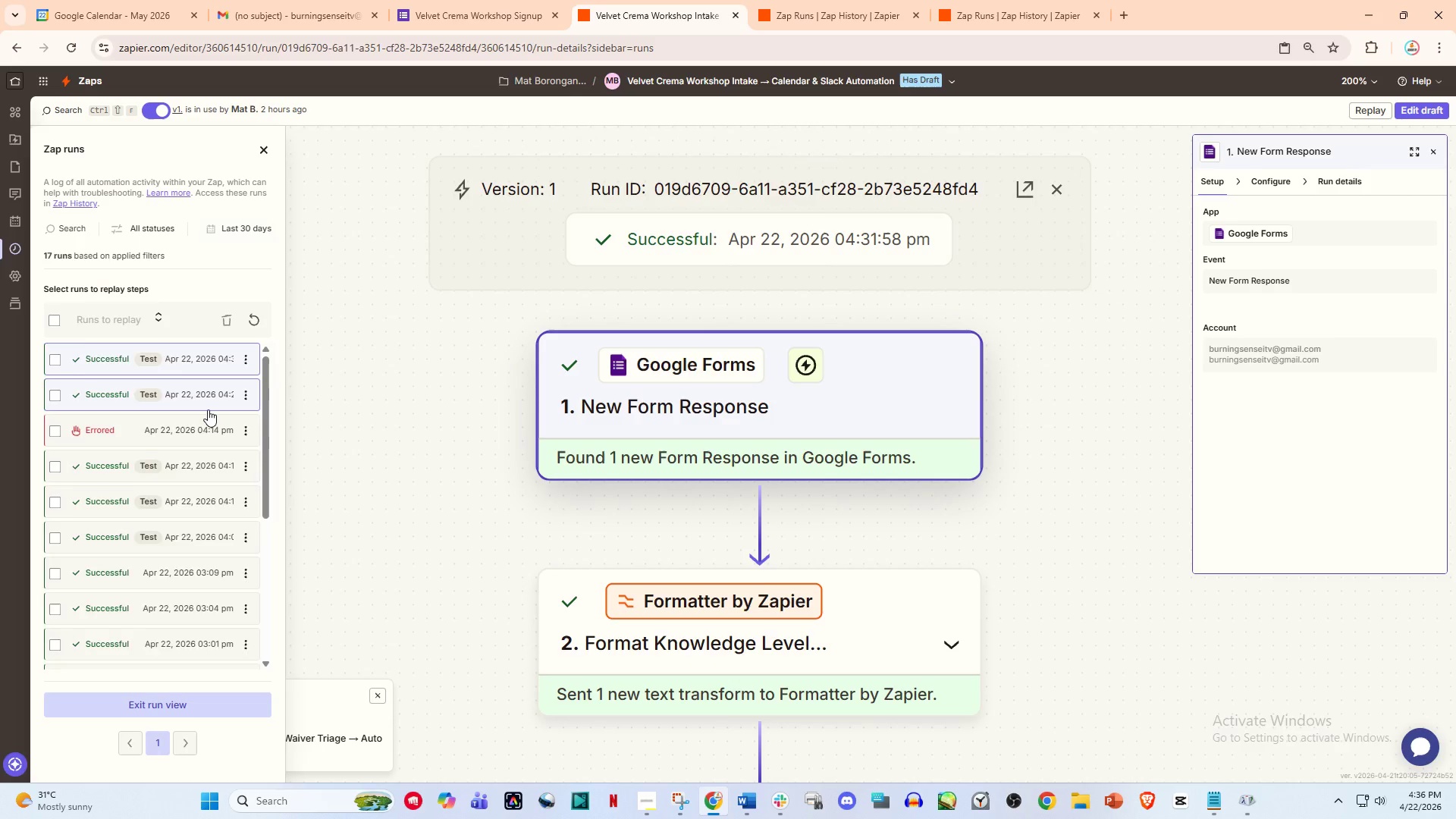 
scroll: coordinate [208, 410], scroll_direction: down, amount: 2.0
 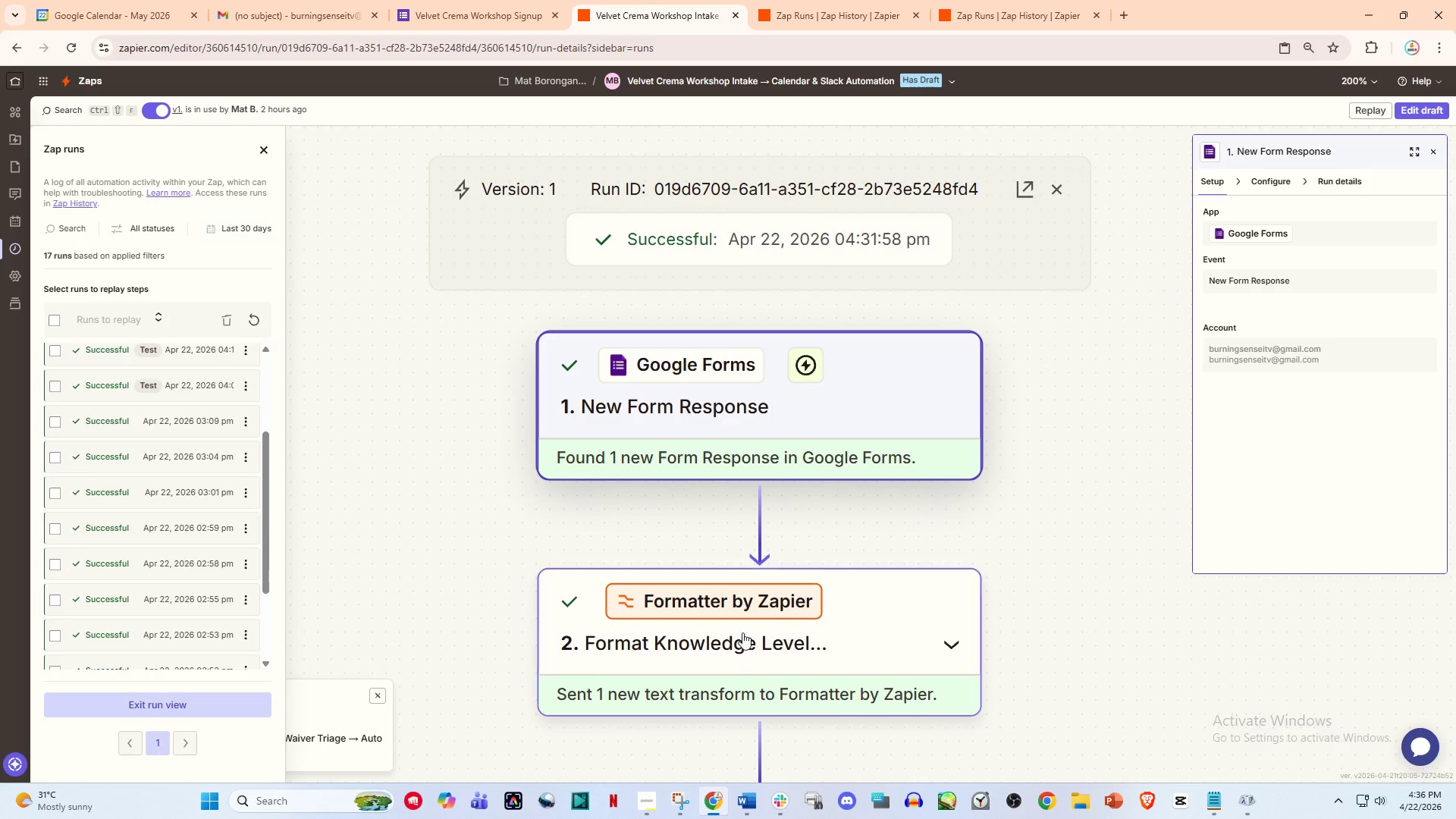 
left_click([686, 817])
 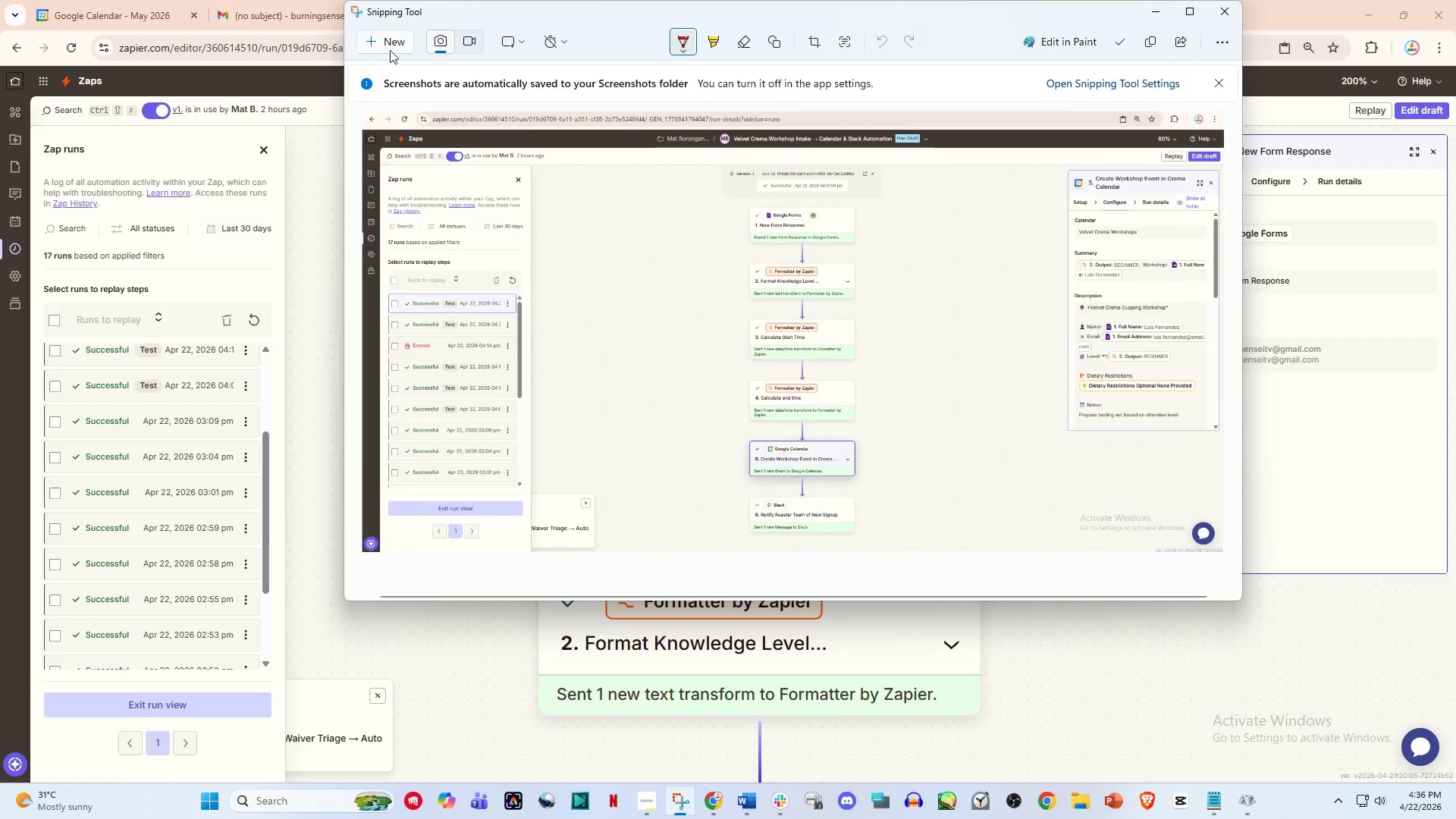 
left_click([390, 48])
 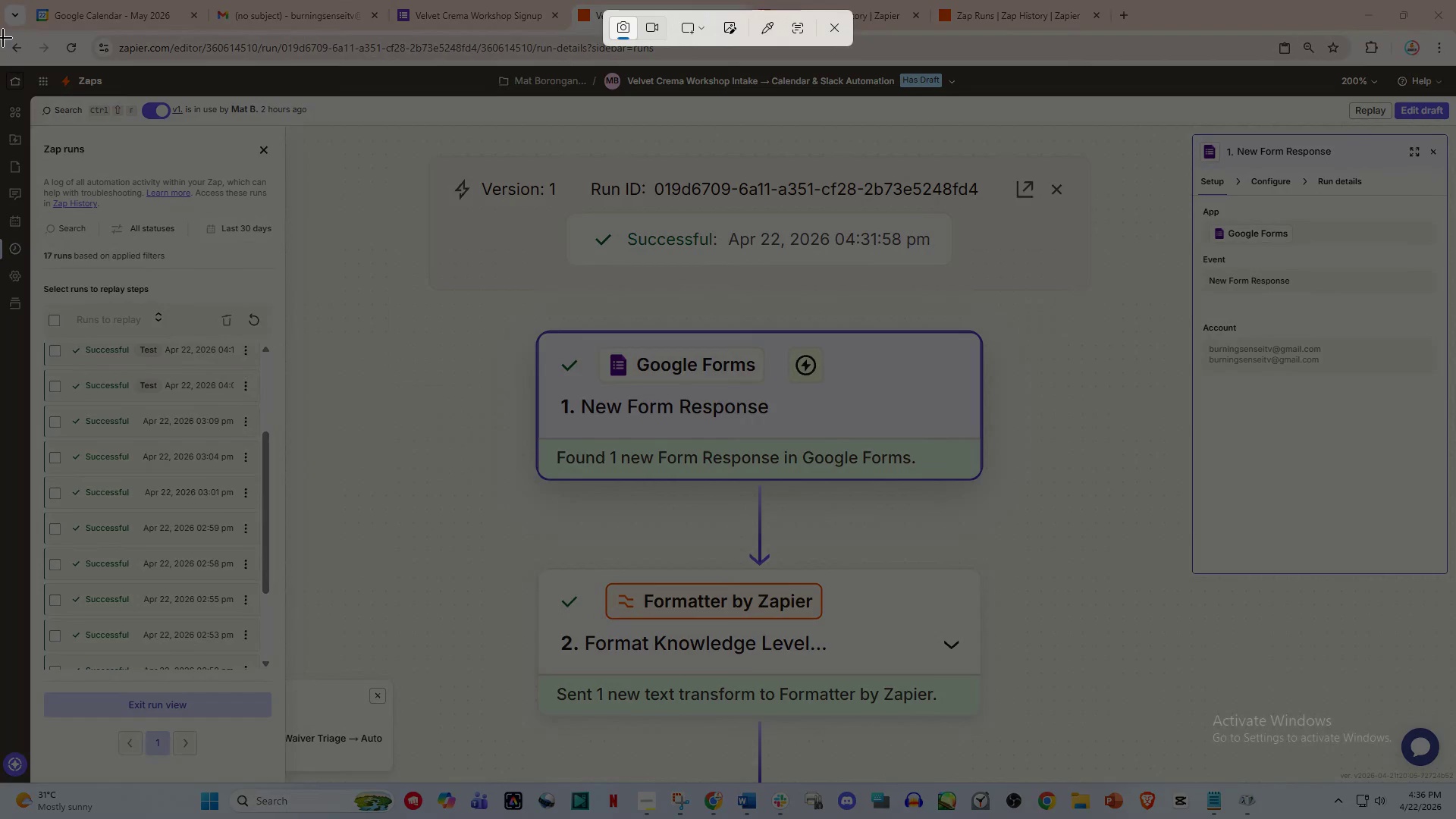 
left_click_drag(start_coordinate=[2, 32], to_coordinate=[1455, 776])
 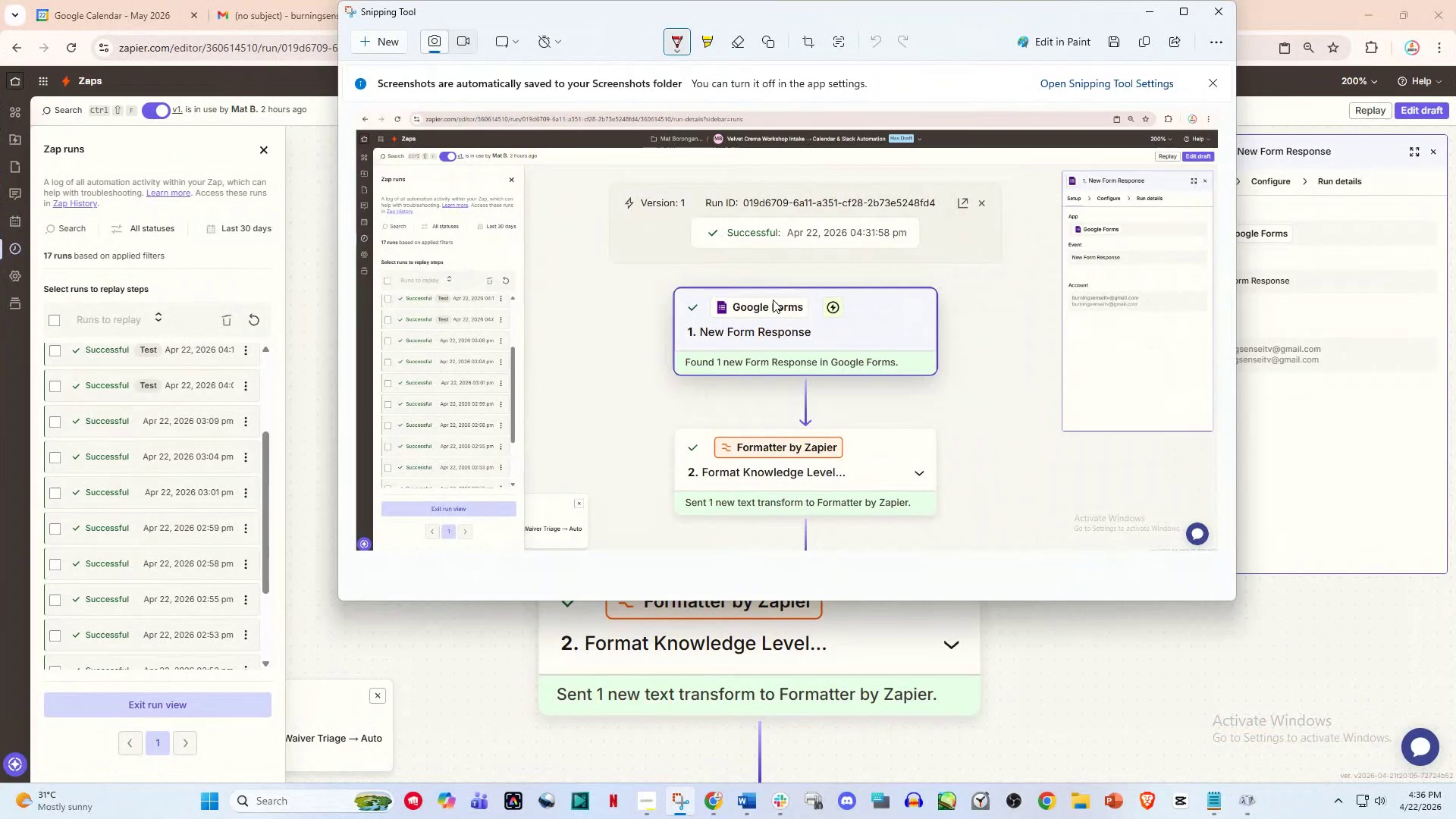 
wait(5.48)
 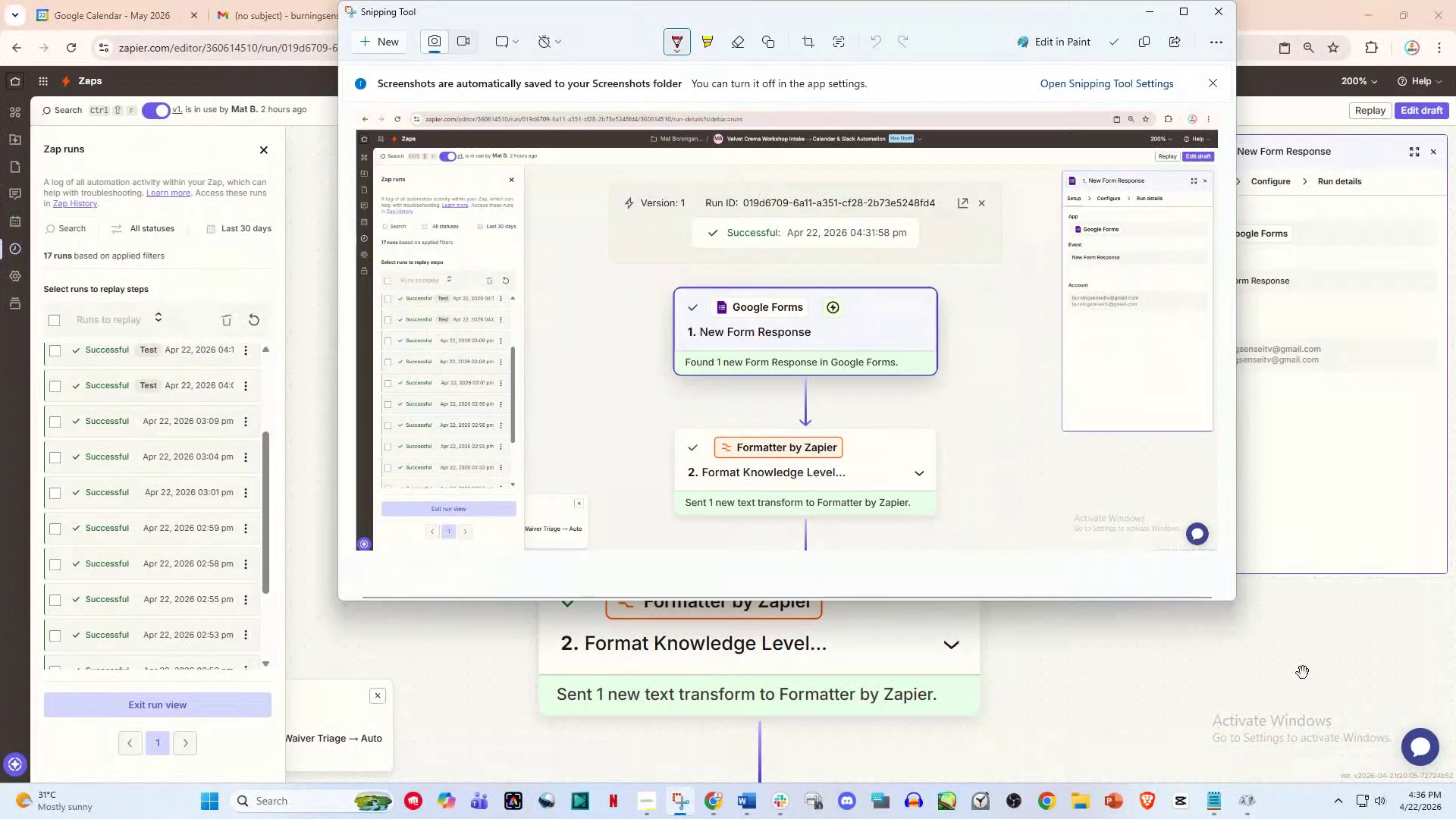 
left_click([816, 322])
 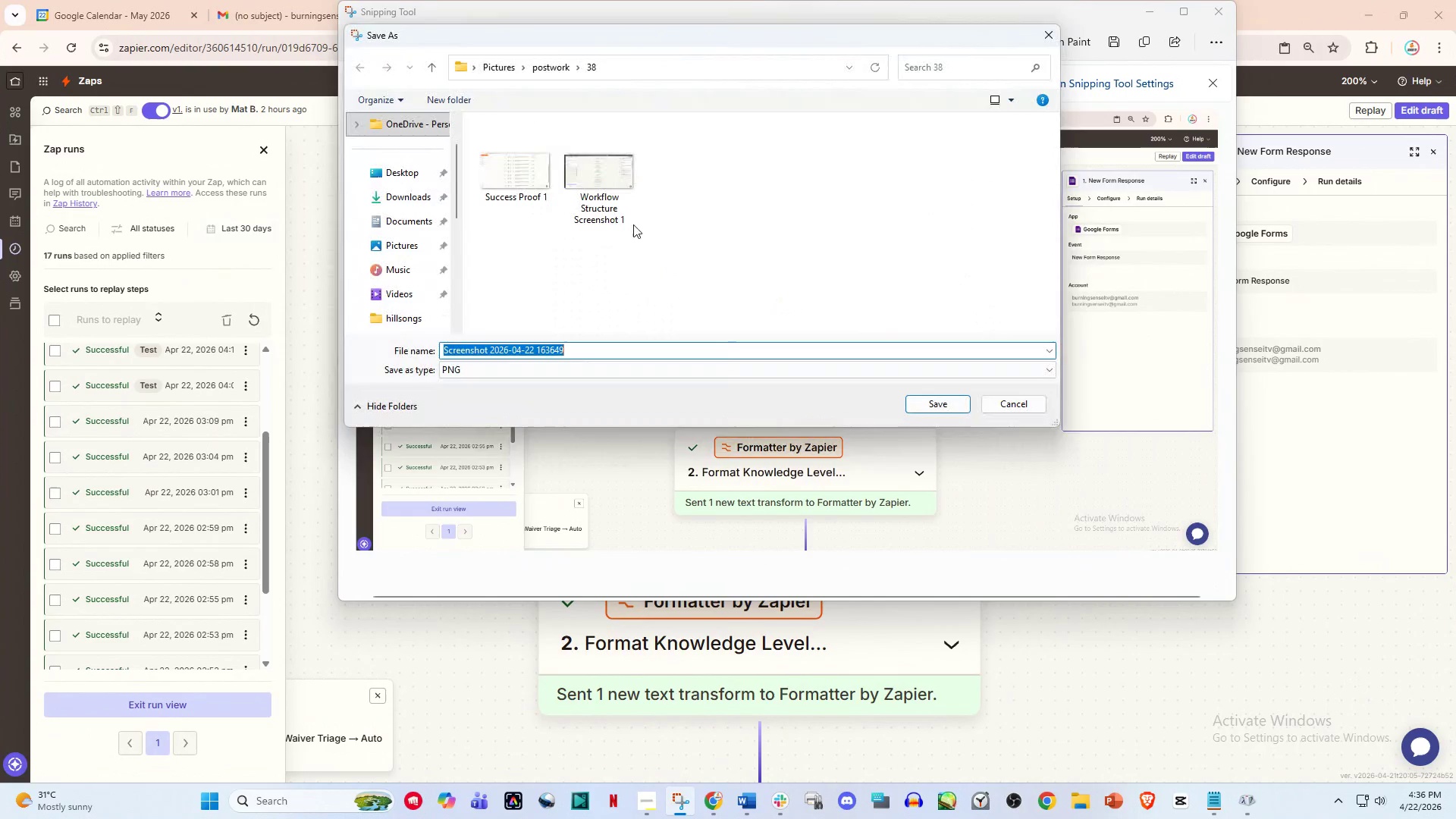 
left_click([620, 196])
 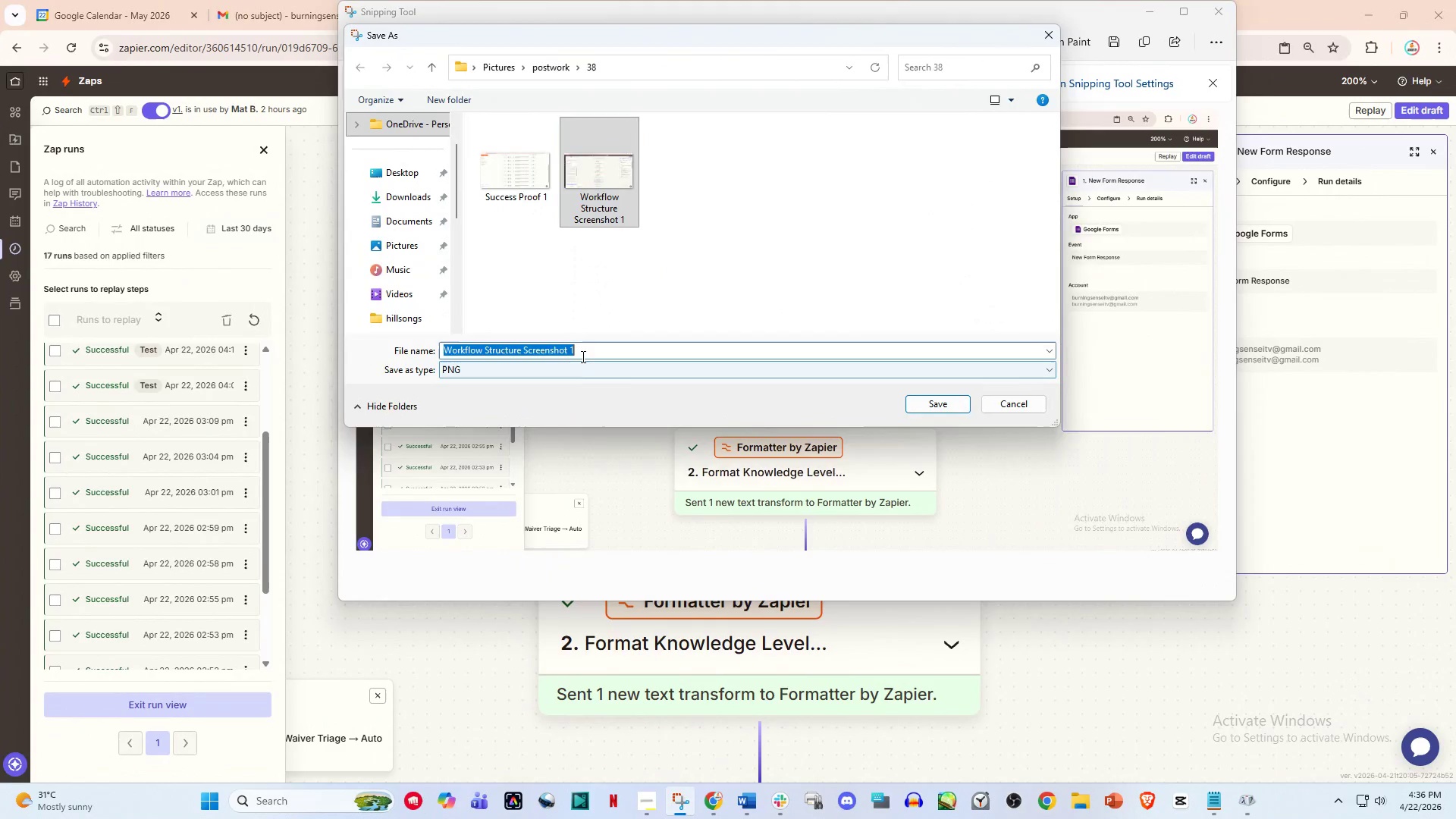 
double_click([582, 356])
 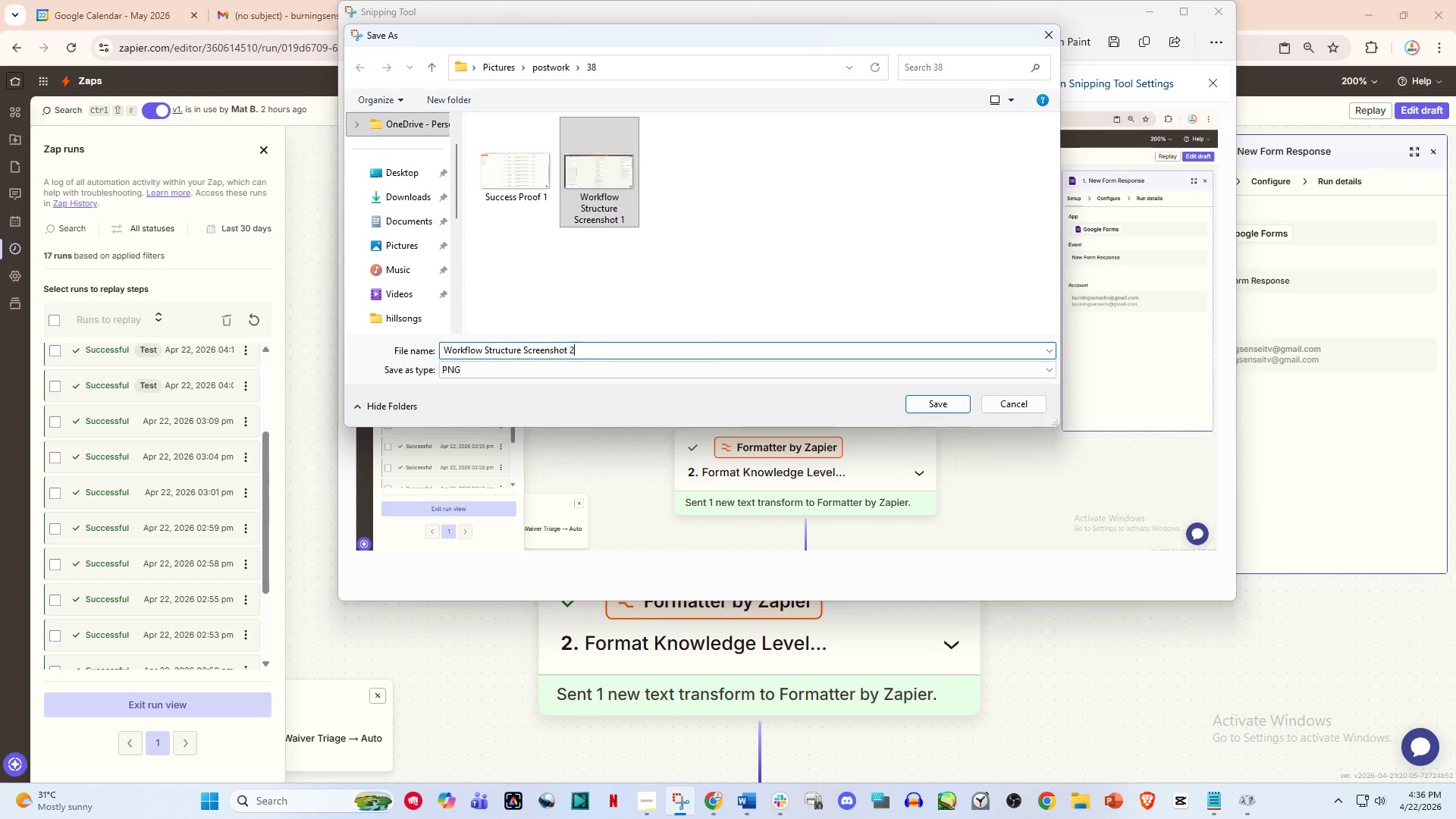 
key(2)
 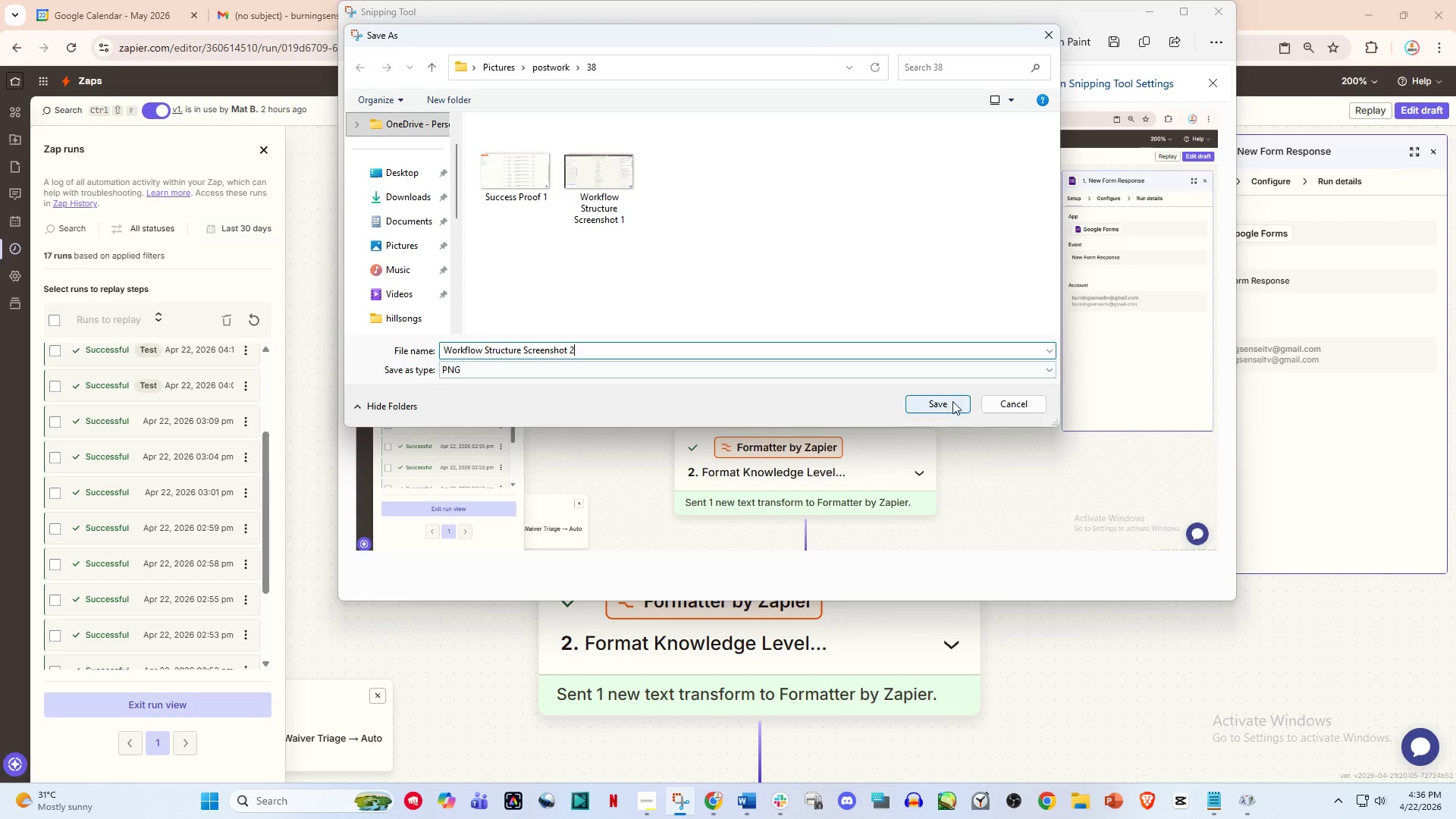 
left_click([943, 405])
 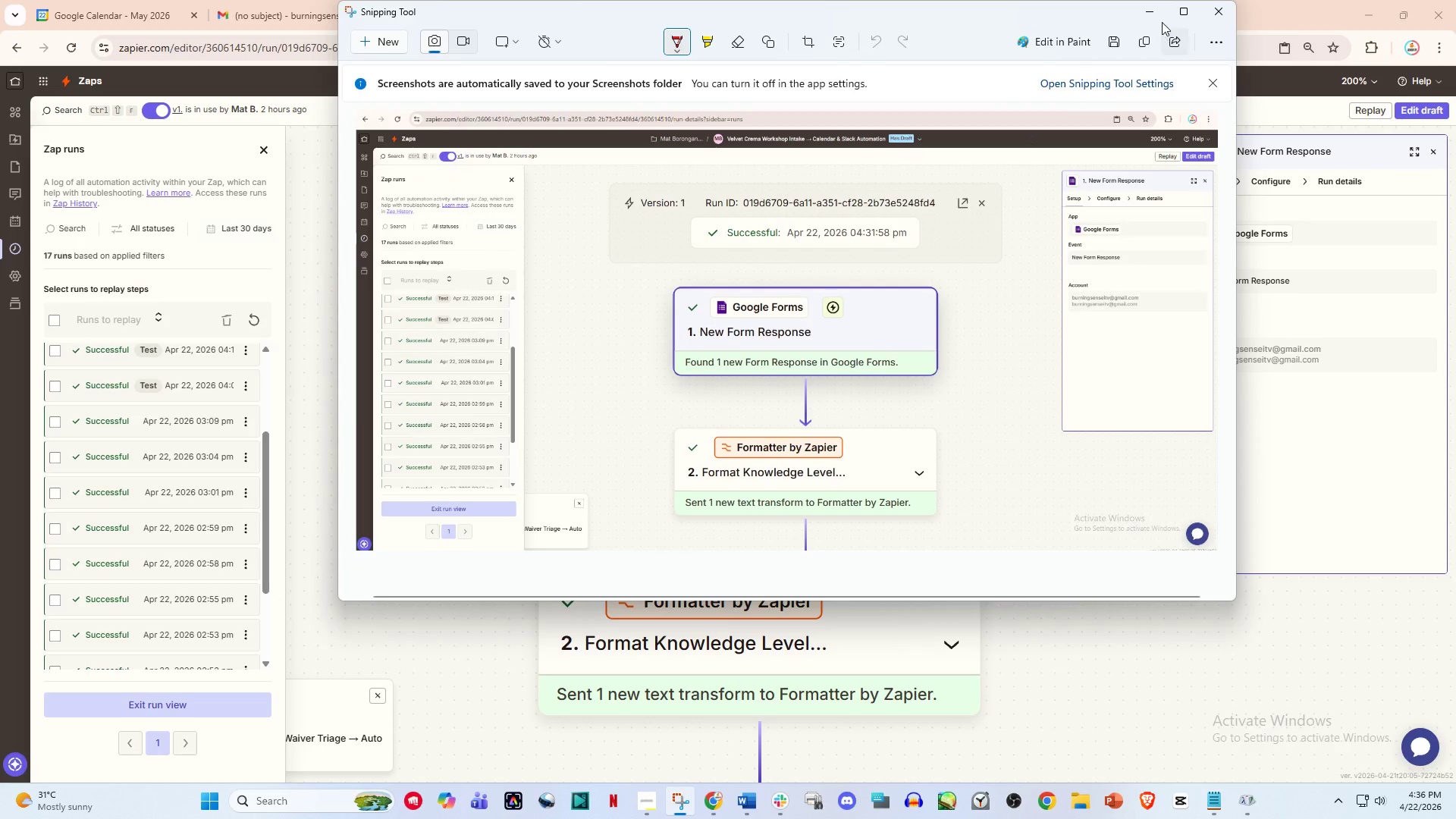 
left_click([1154, 11])
 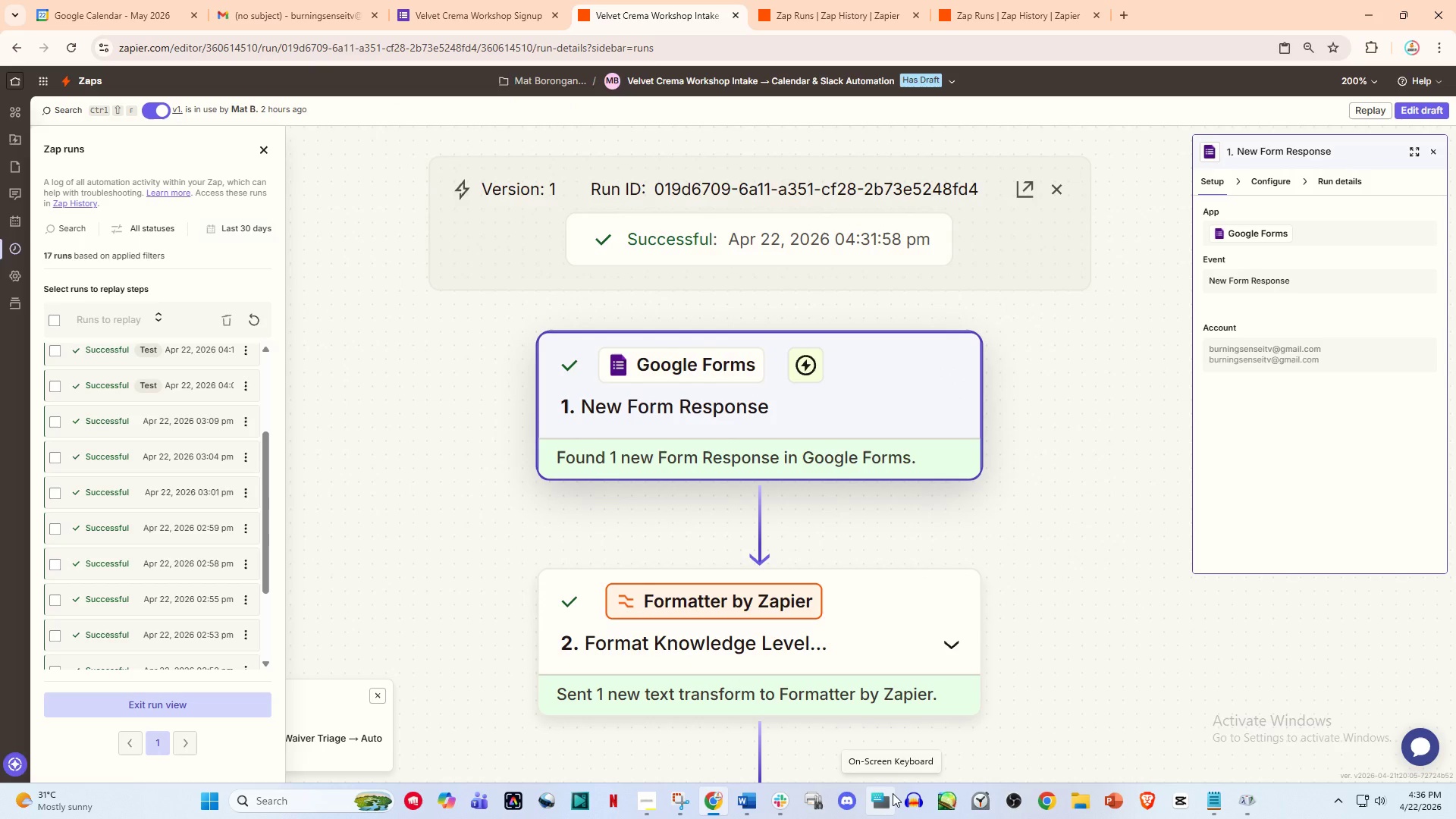 
wait(5.56)
 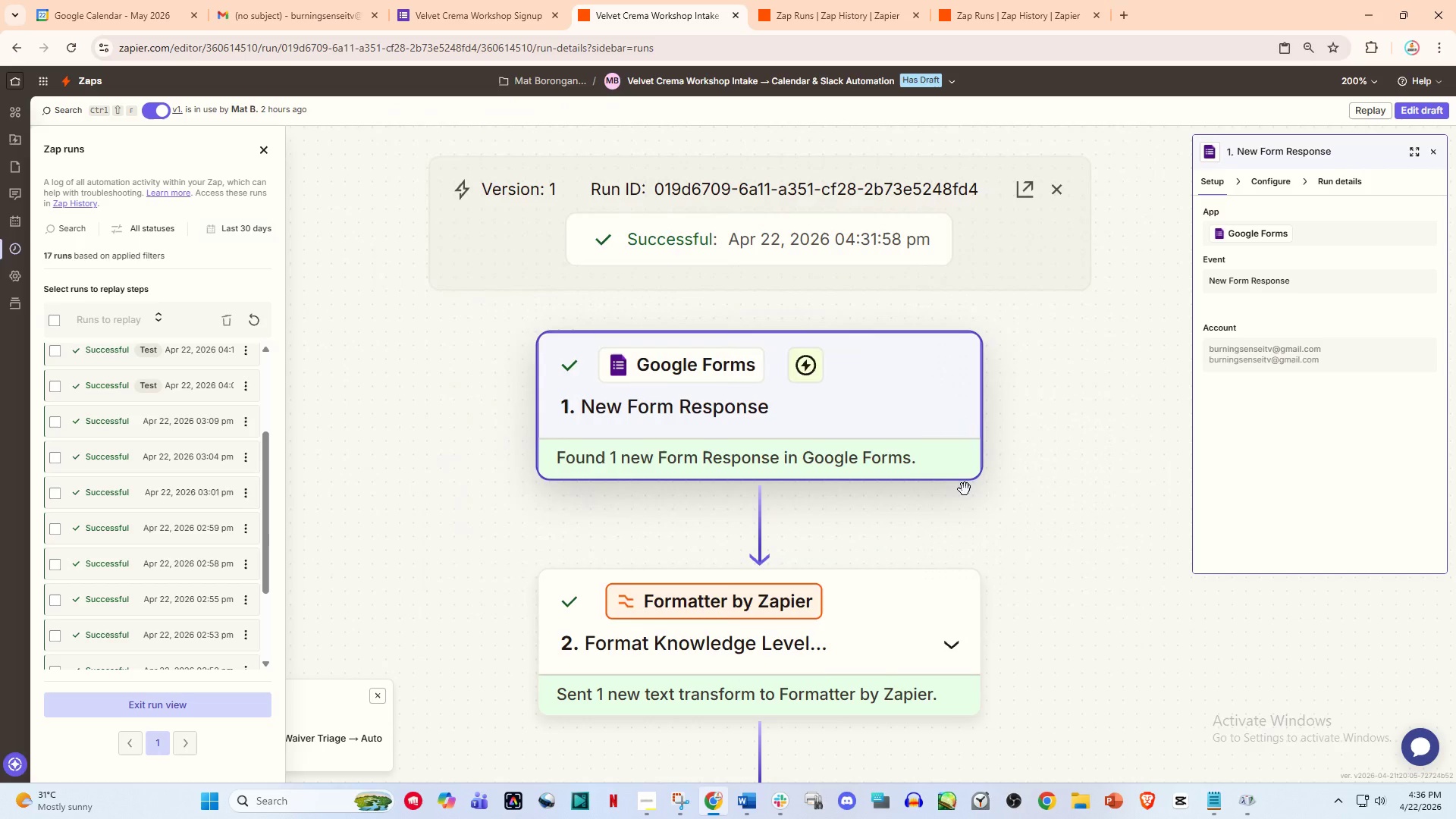 
scroll: coordinate [872, 570], scroll_direction: down, amount: 11.0
 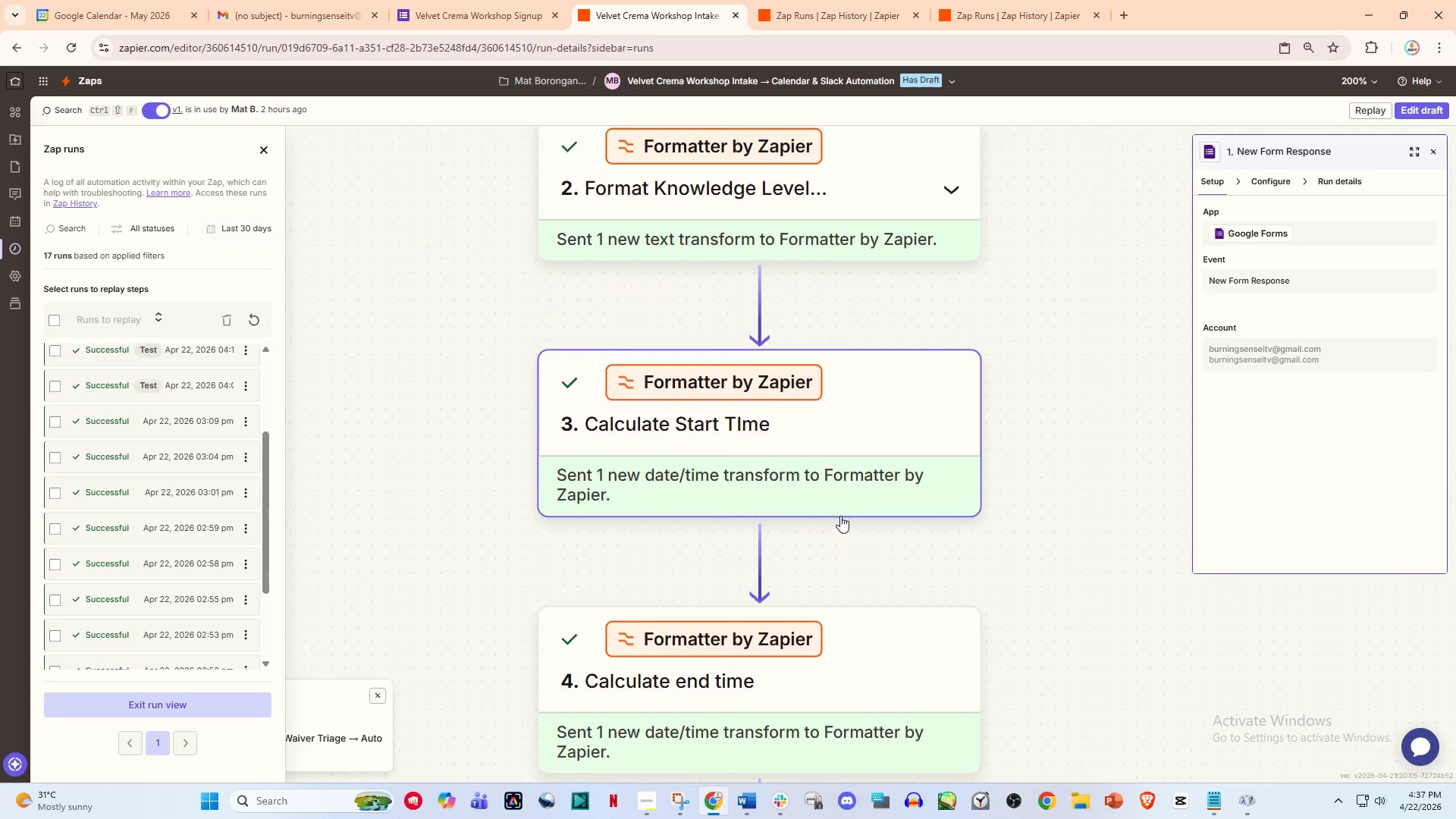 
left_click([817, 626])
 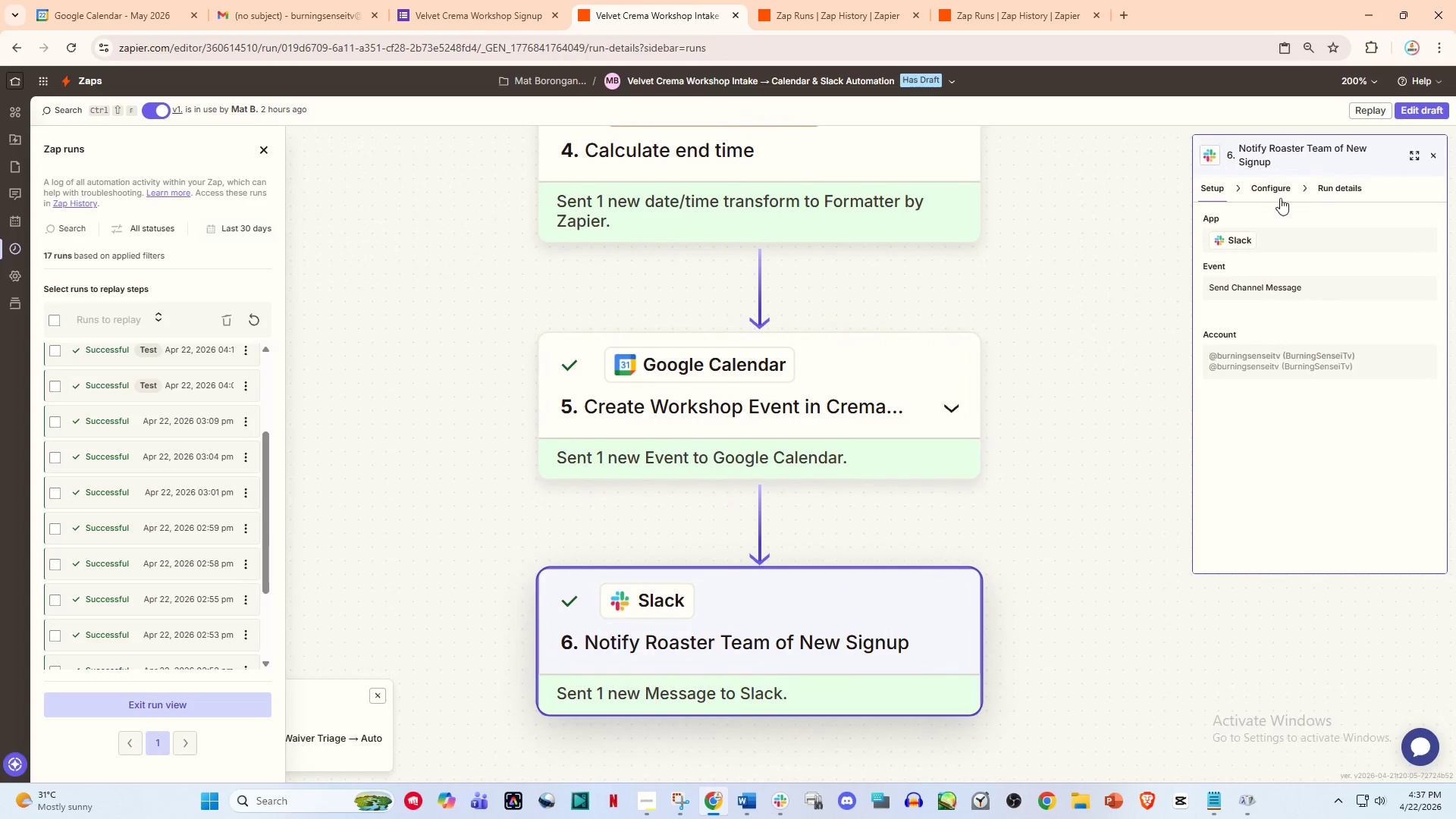 
scroll: coordinate [836, 537], scroll_direction: down, amount: 15.0
 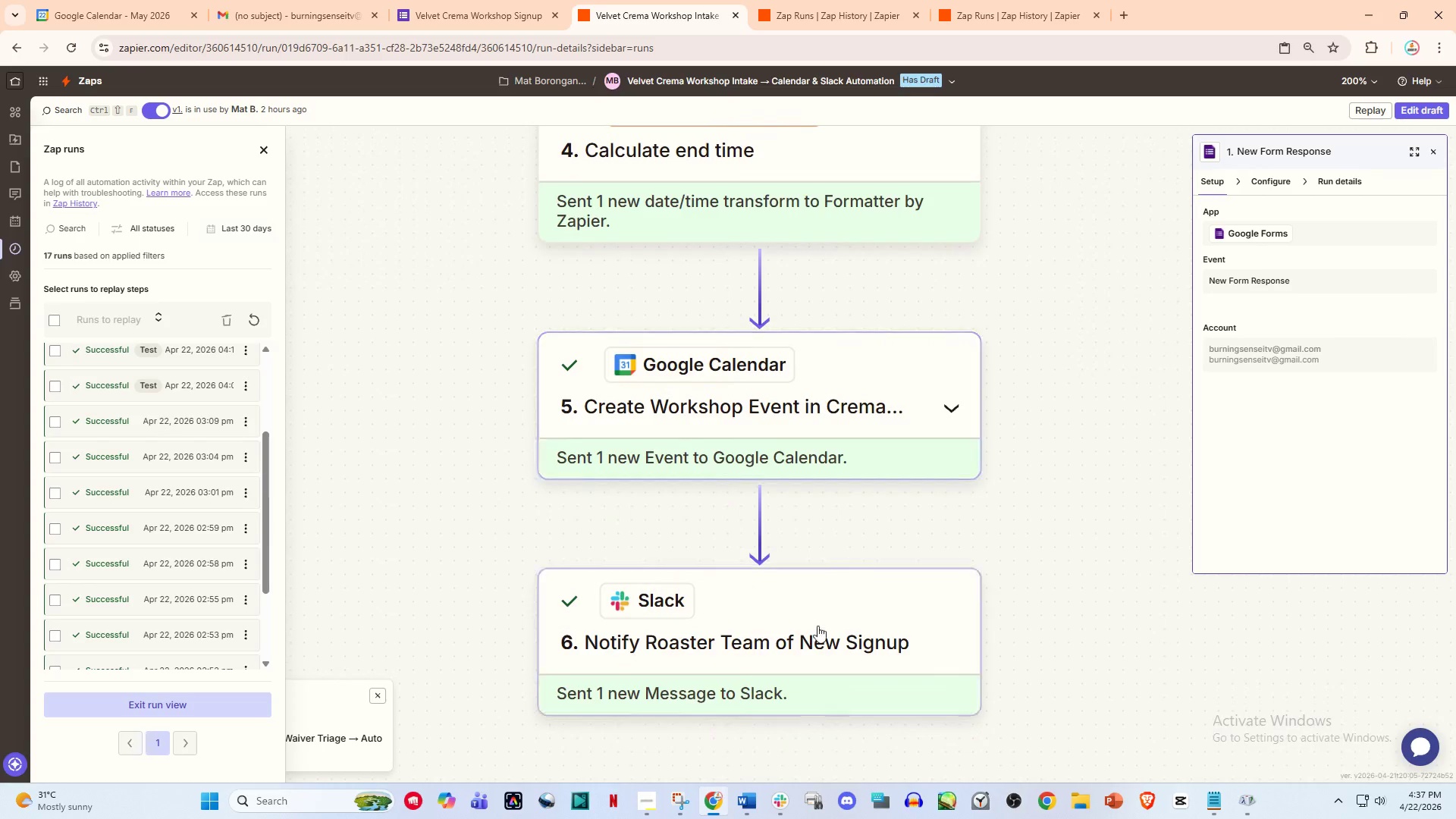 
left_click([1277, 190])
 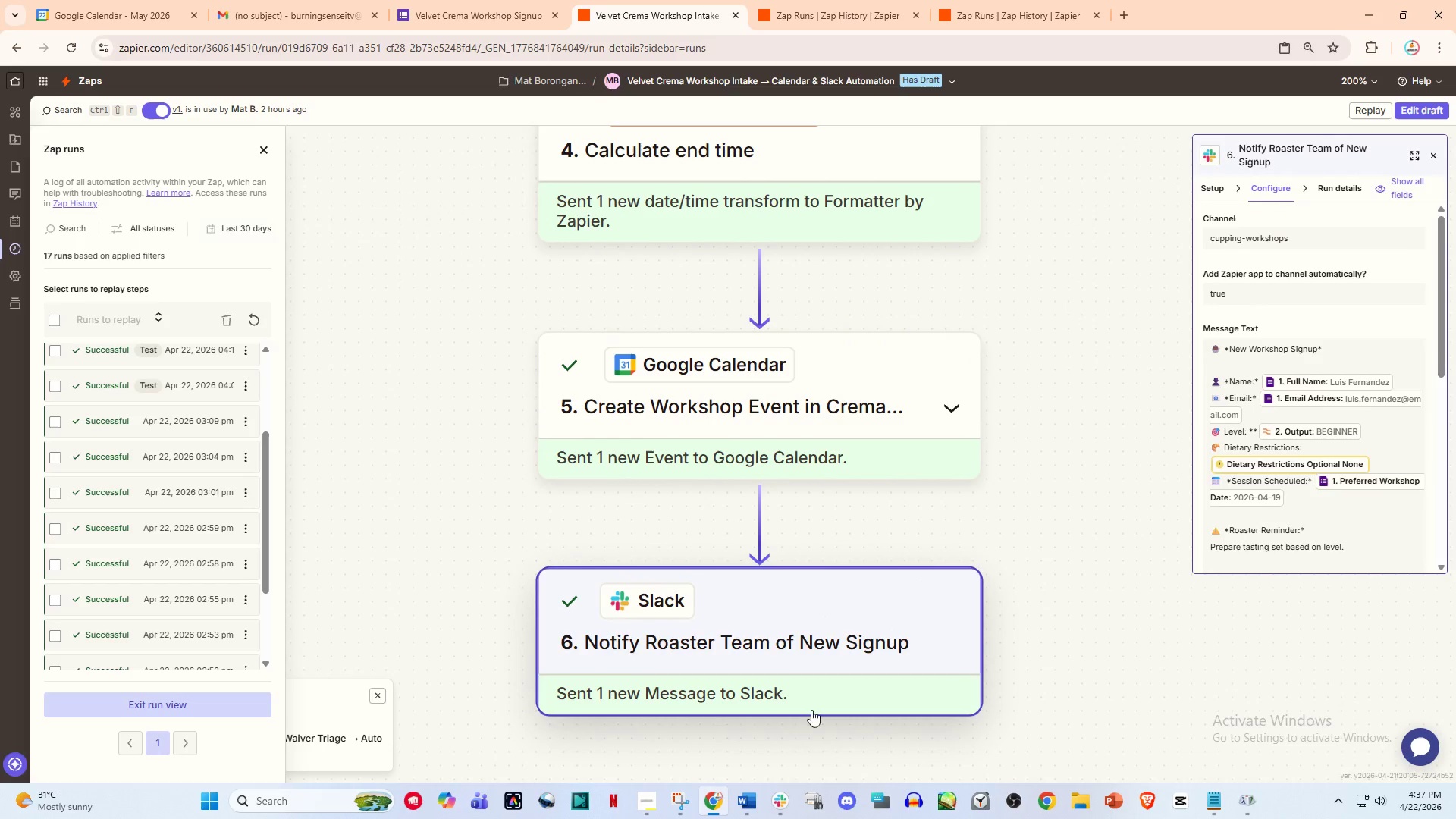 
left_click([682, 808])
 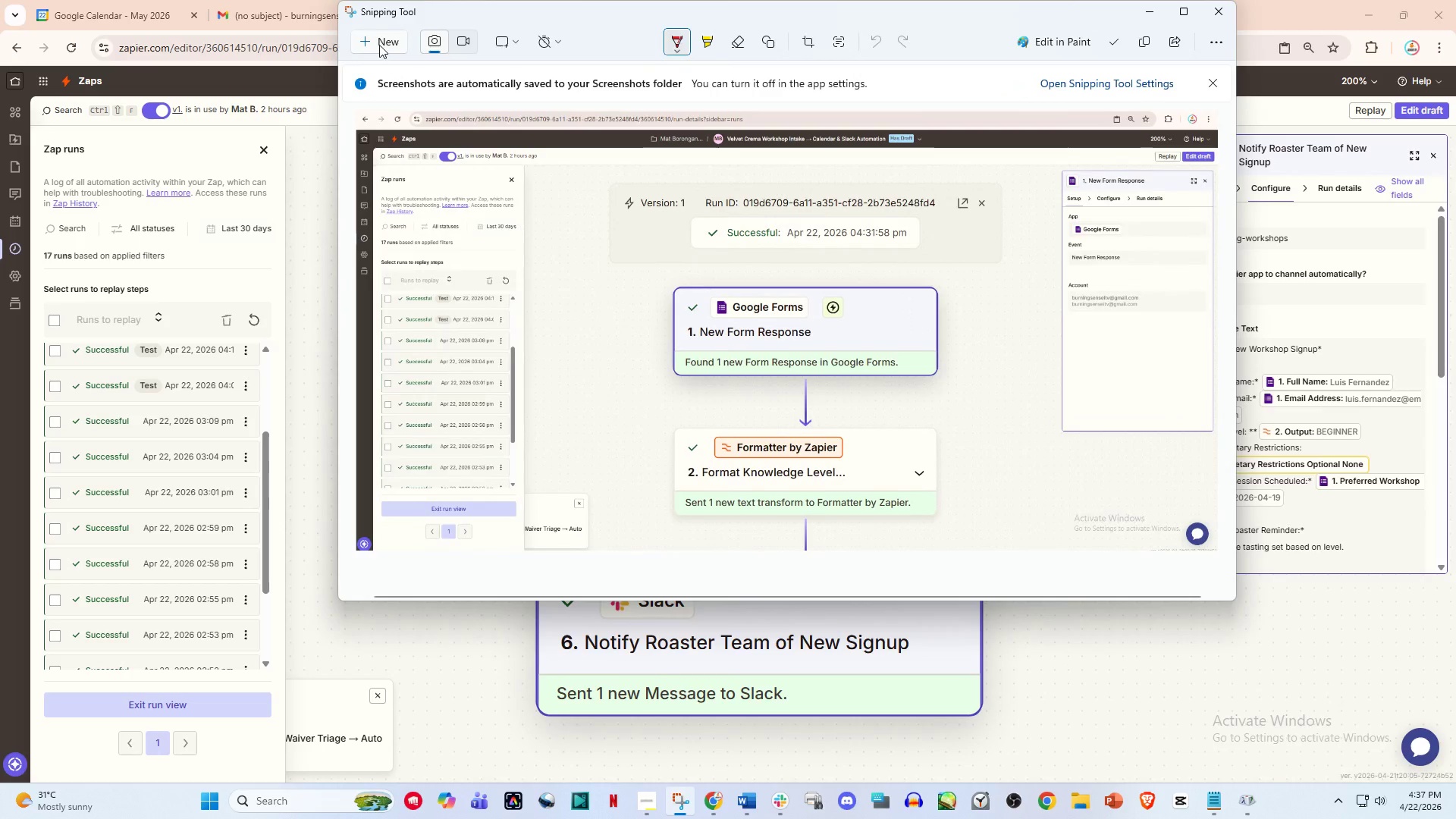 
left_click([377, 36])
 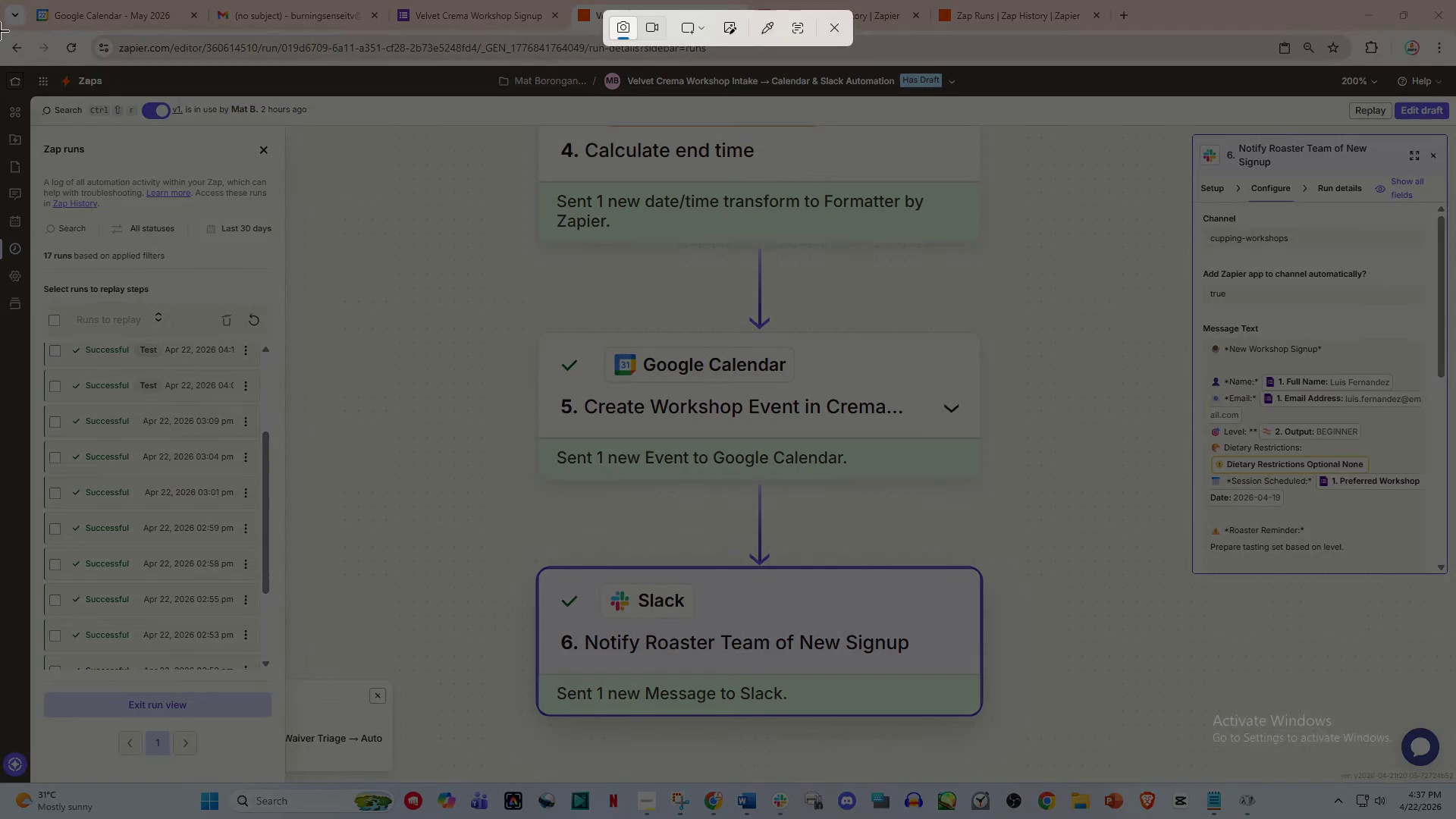 
left_click_drag(start_coordinate=[0, 31], to_coordinate=[1455, 778])
 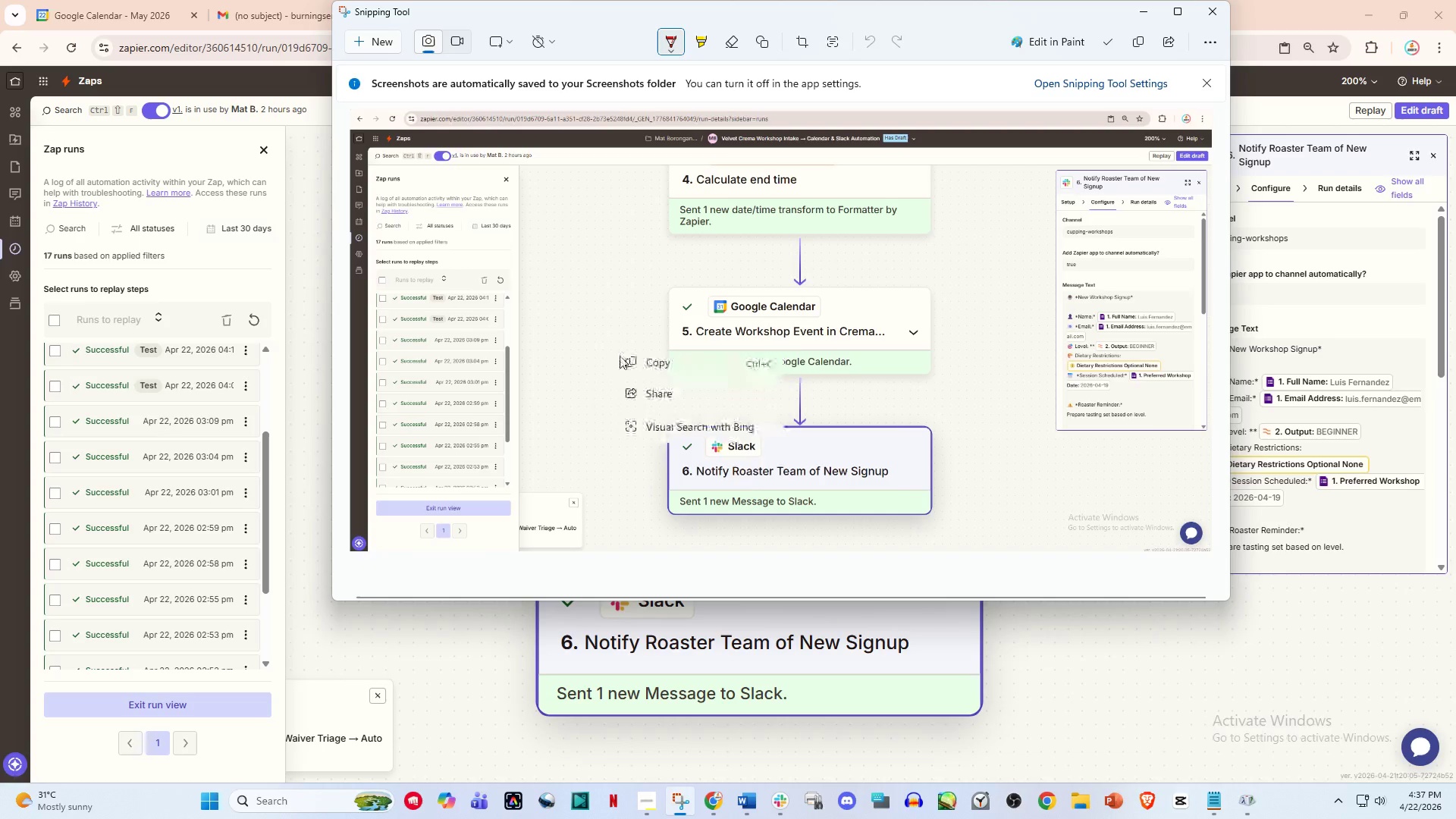 
left_click([661, 373])
 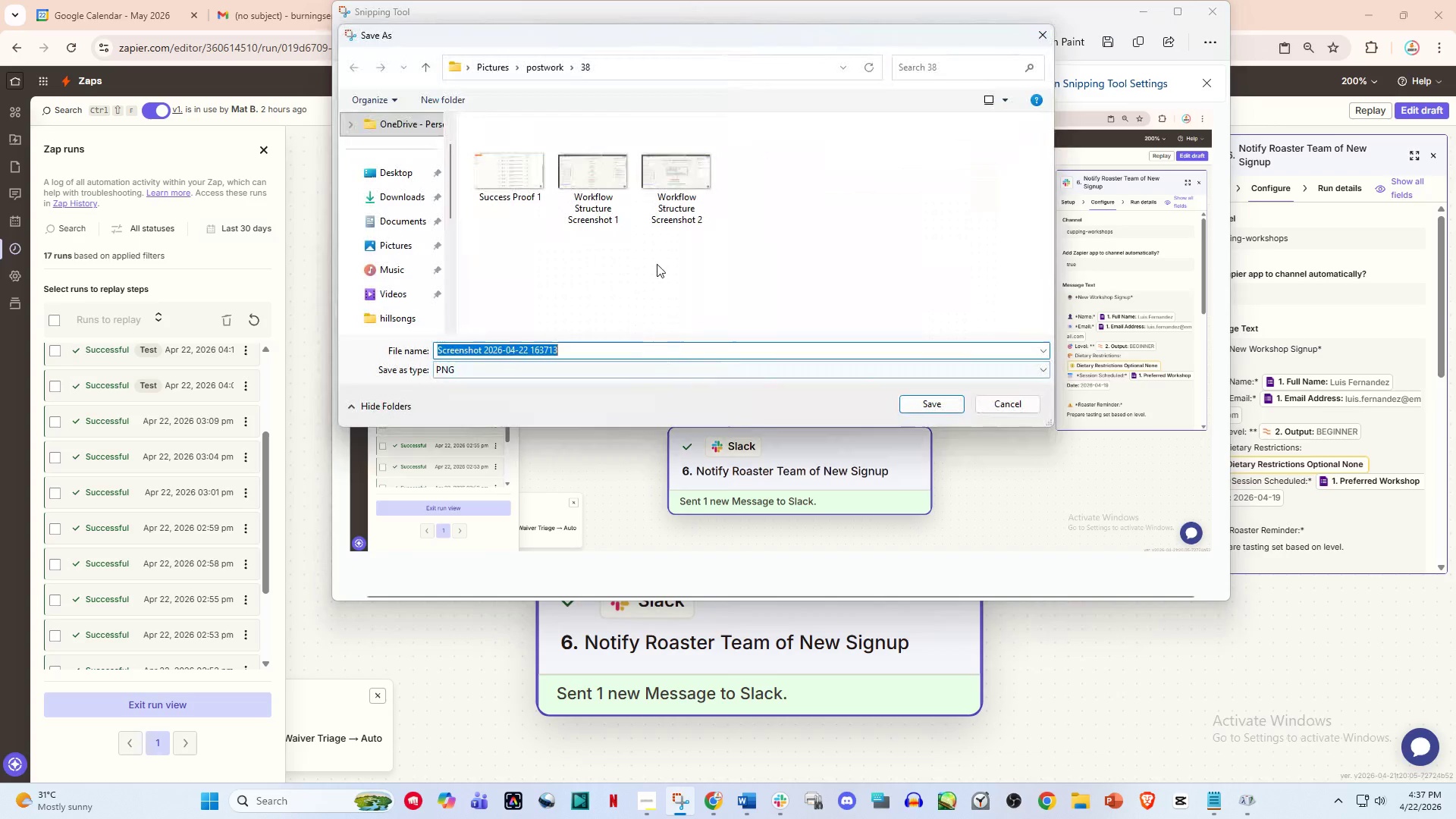 
left_click([670, 207])
 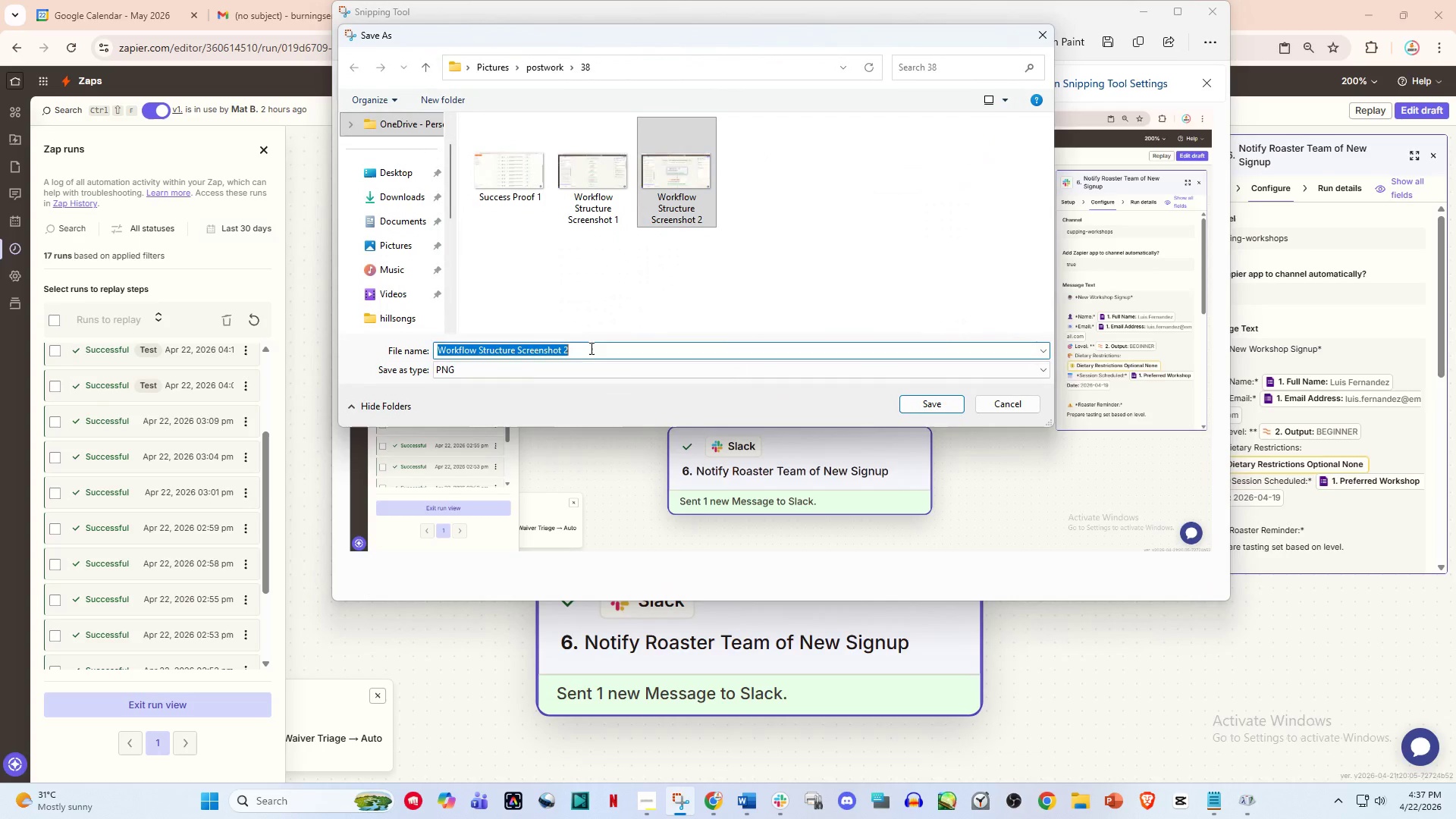 
double_click([590, 348])
 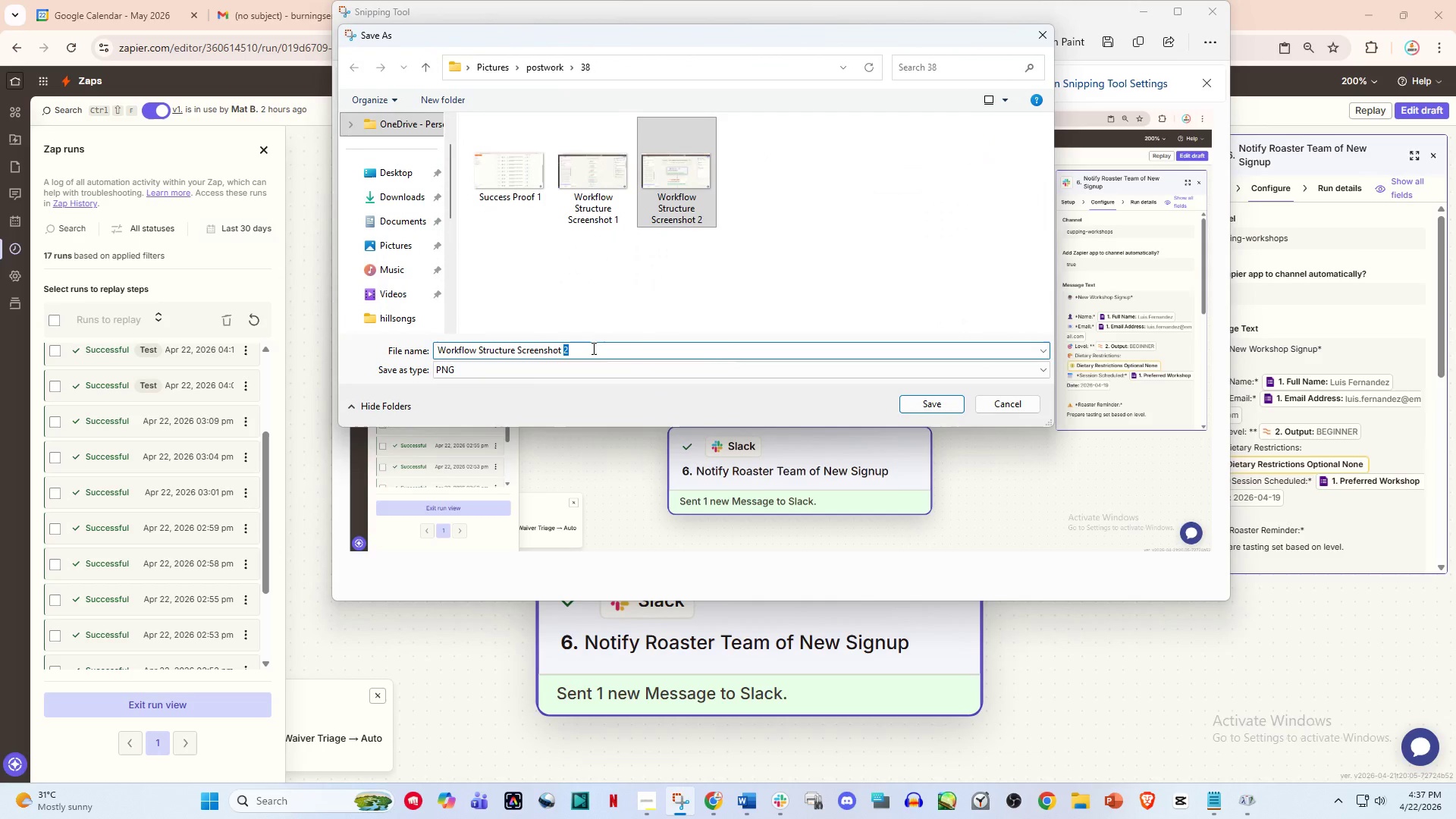 
key(3)
 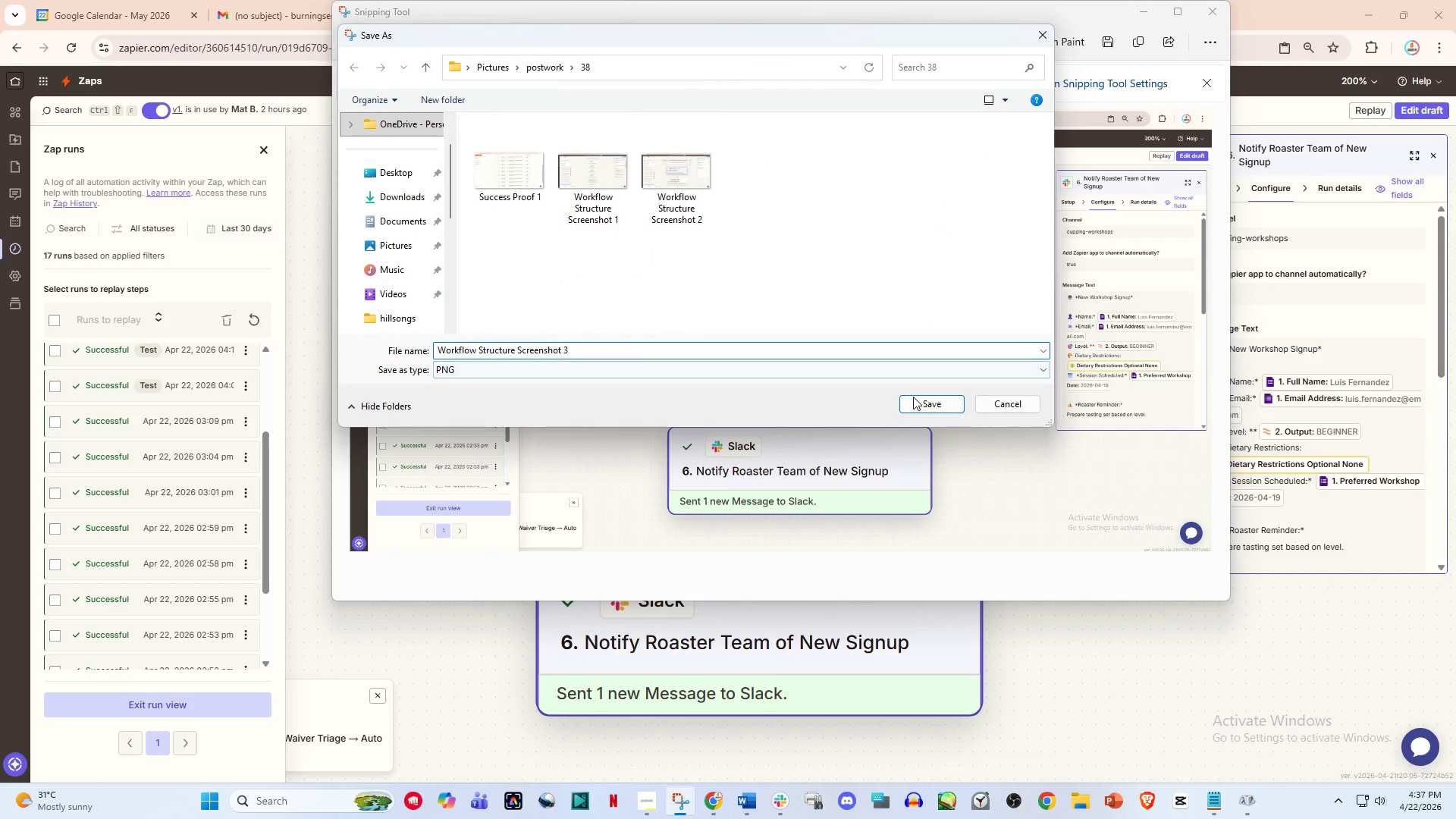 
left_click([915, 403])
 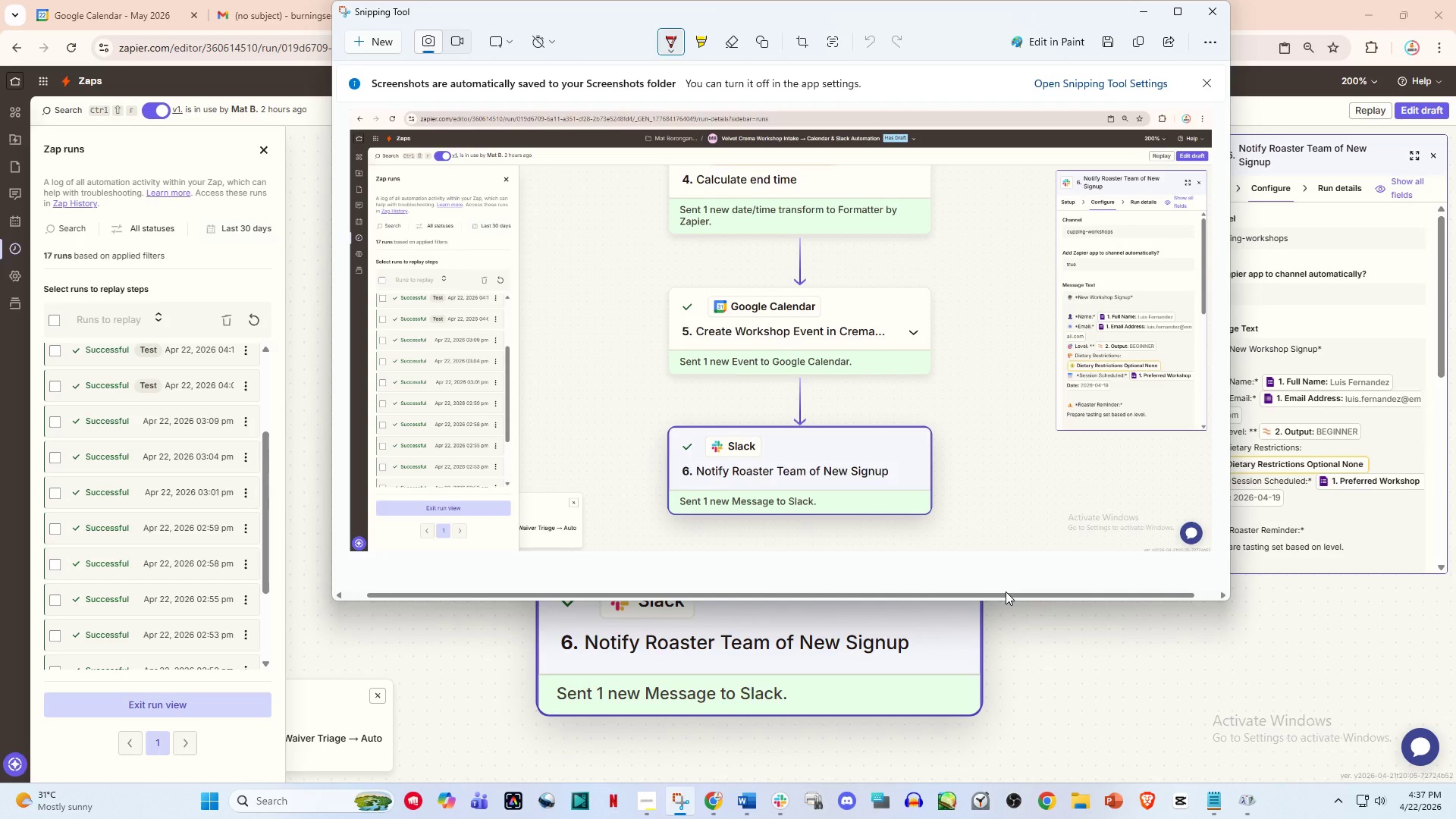 
wait(5.19)
 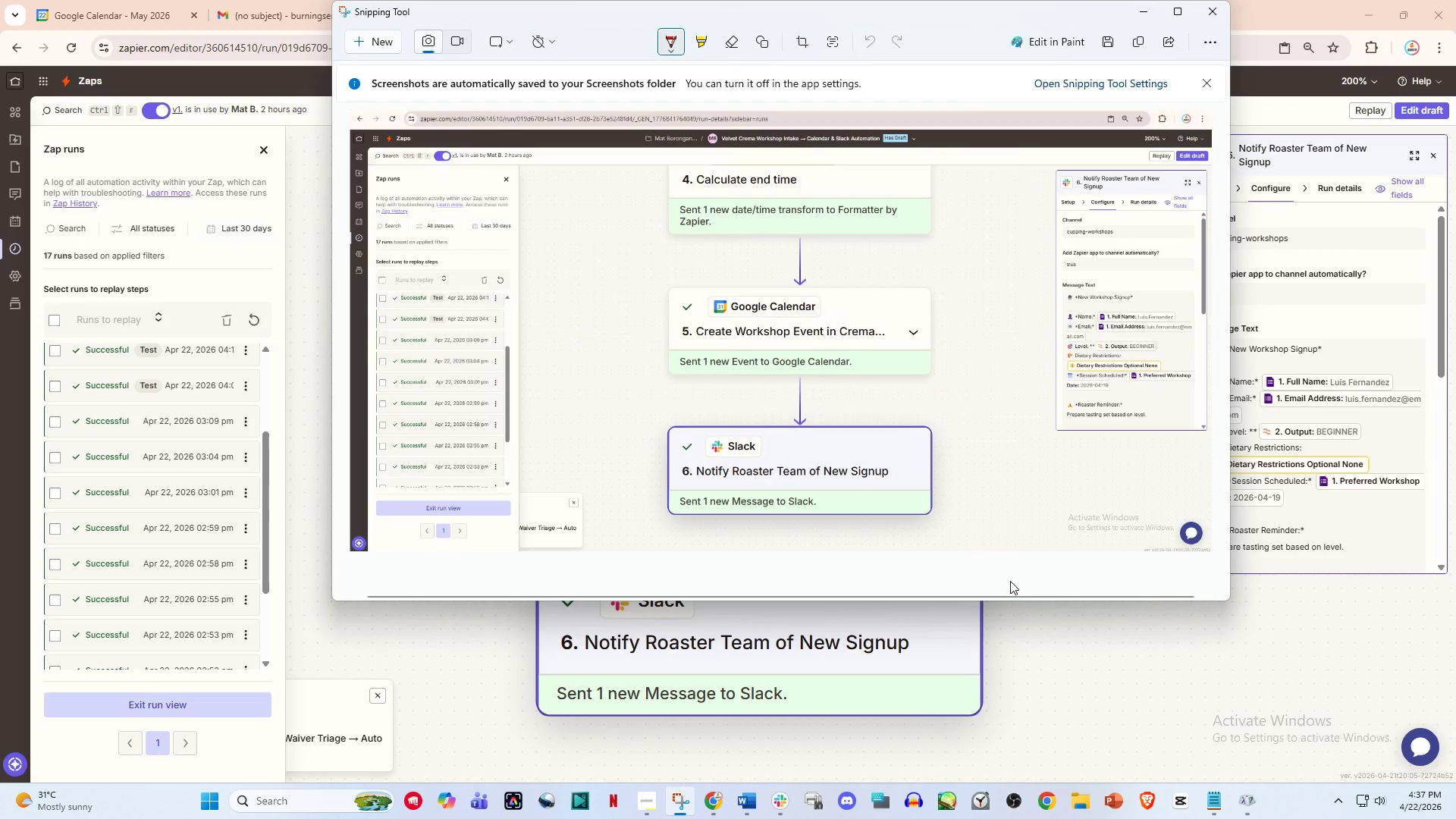 
left_click([806, 361])
 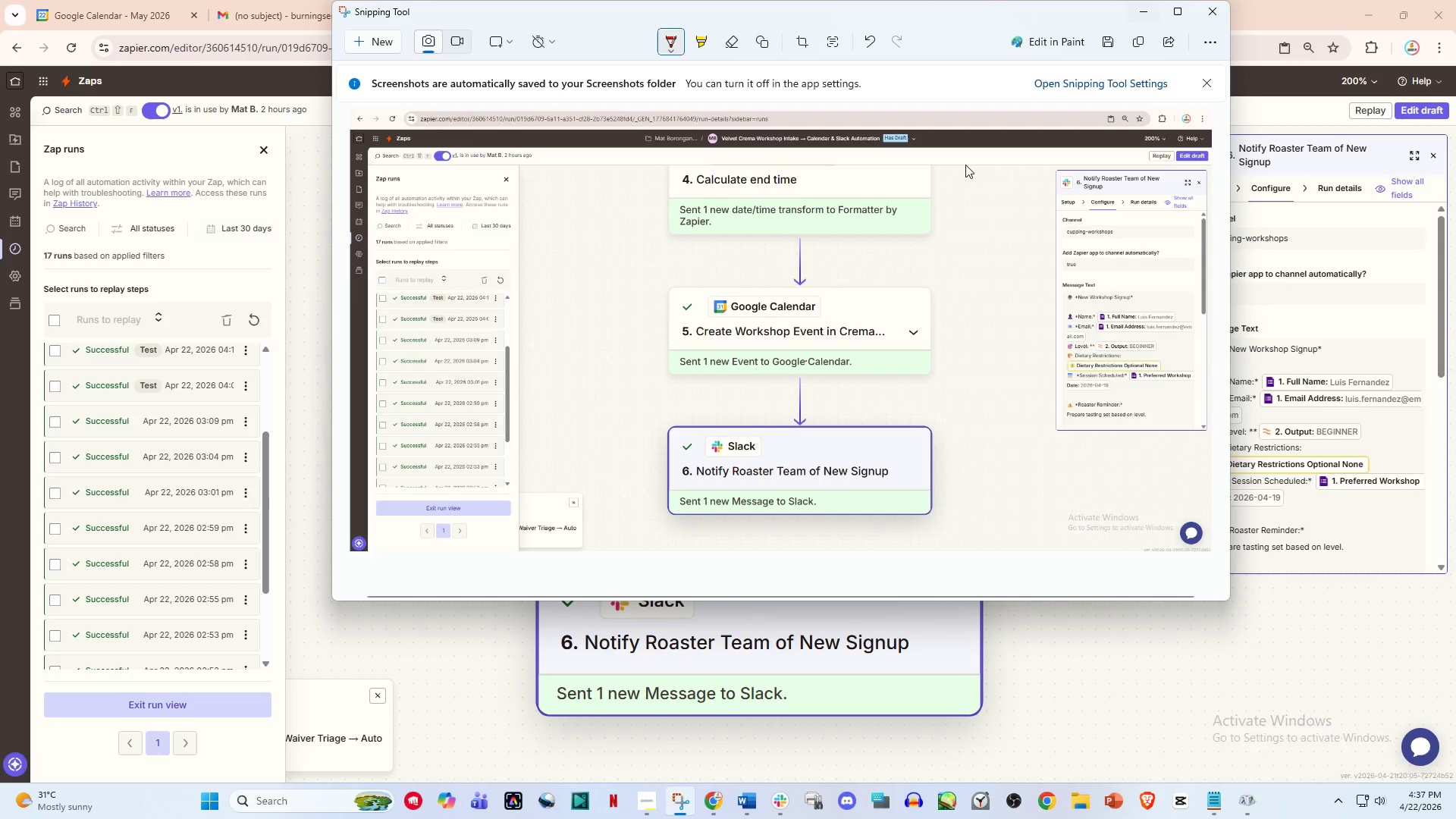 
scroll: coordinate [924, 319], scroll_direction: up, amount: 4.0
 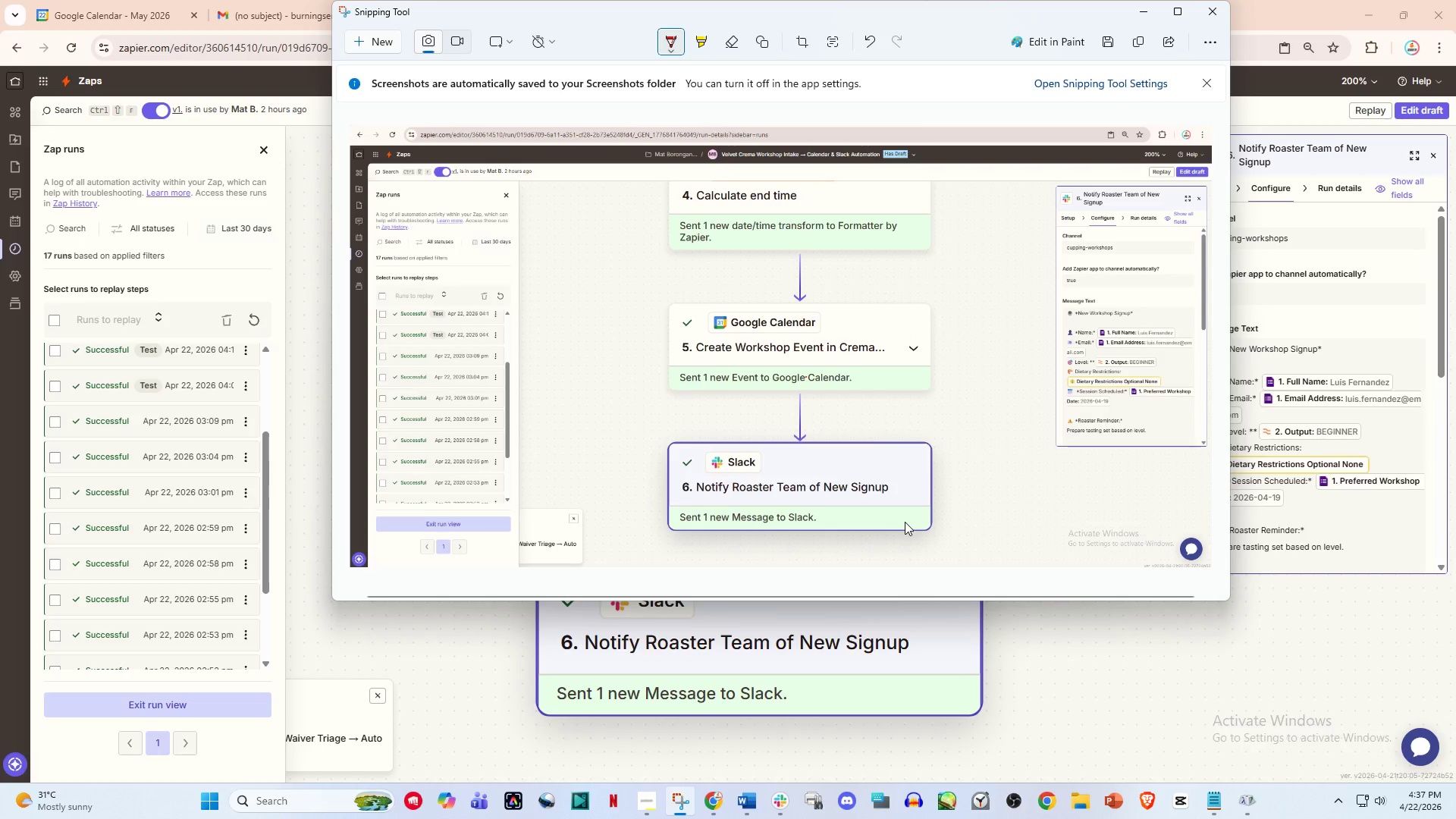 
wait(5.49)
 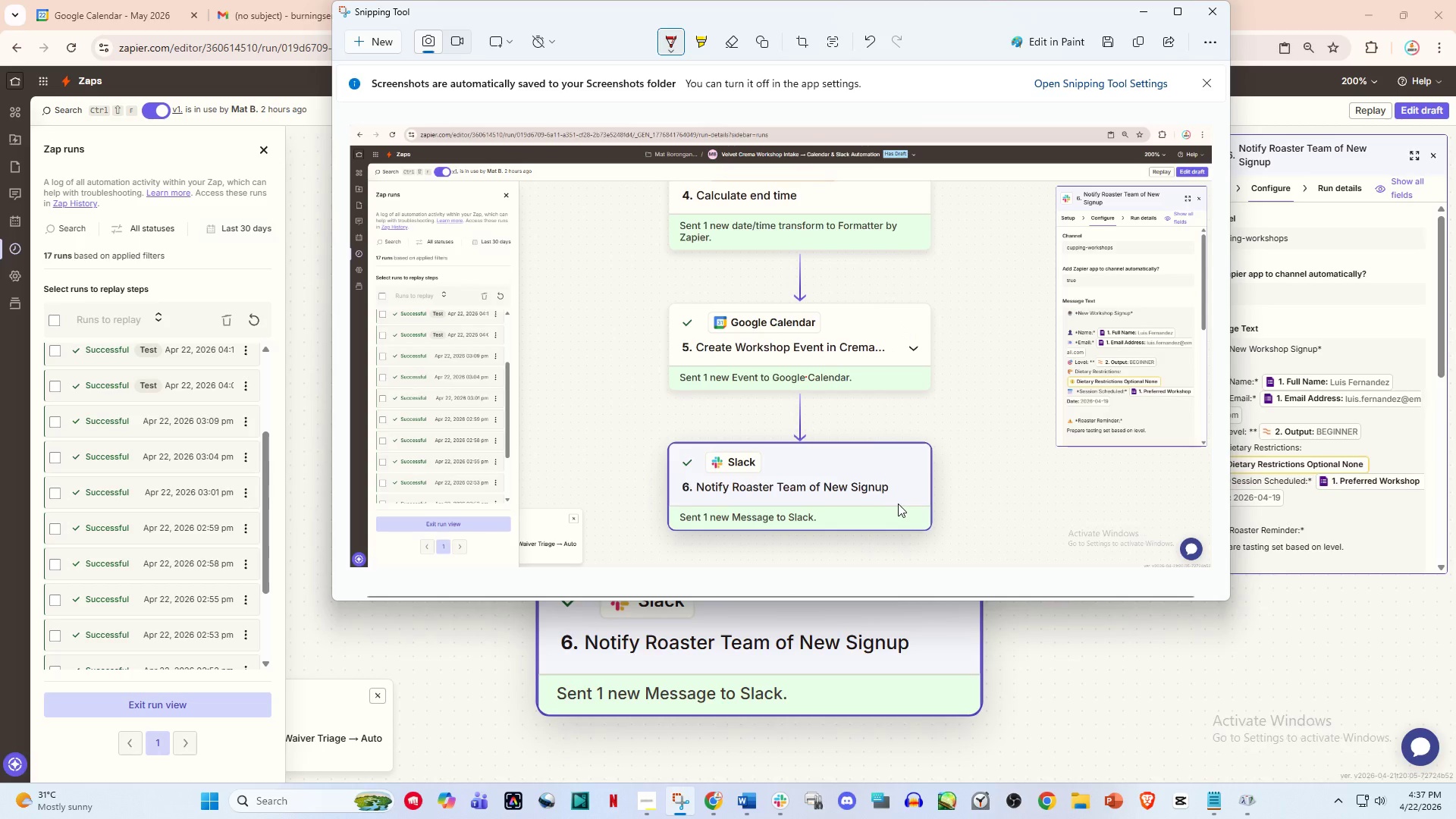 
left_click([1143, 11])
 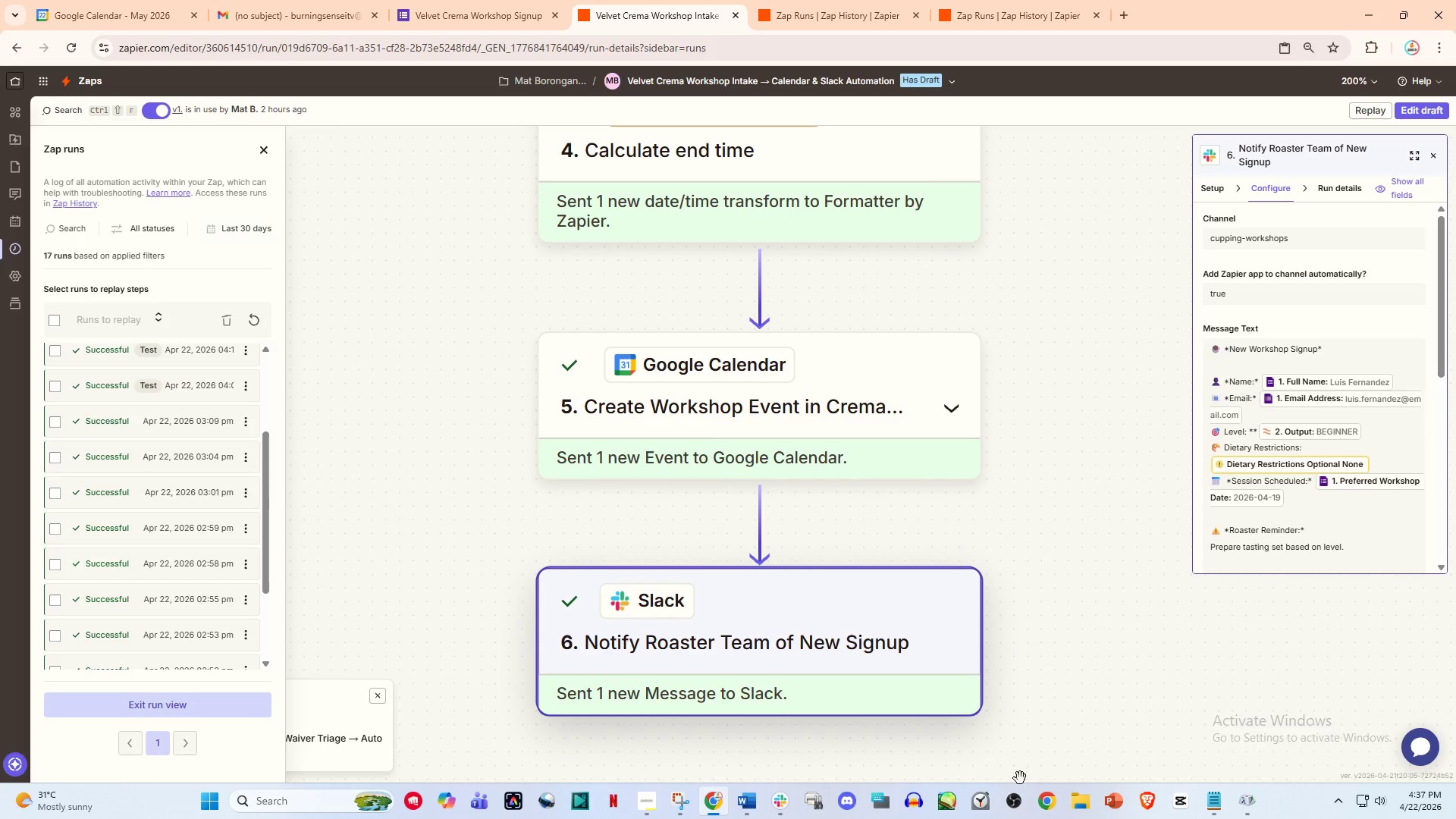 
left_click([1081, 806])
 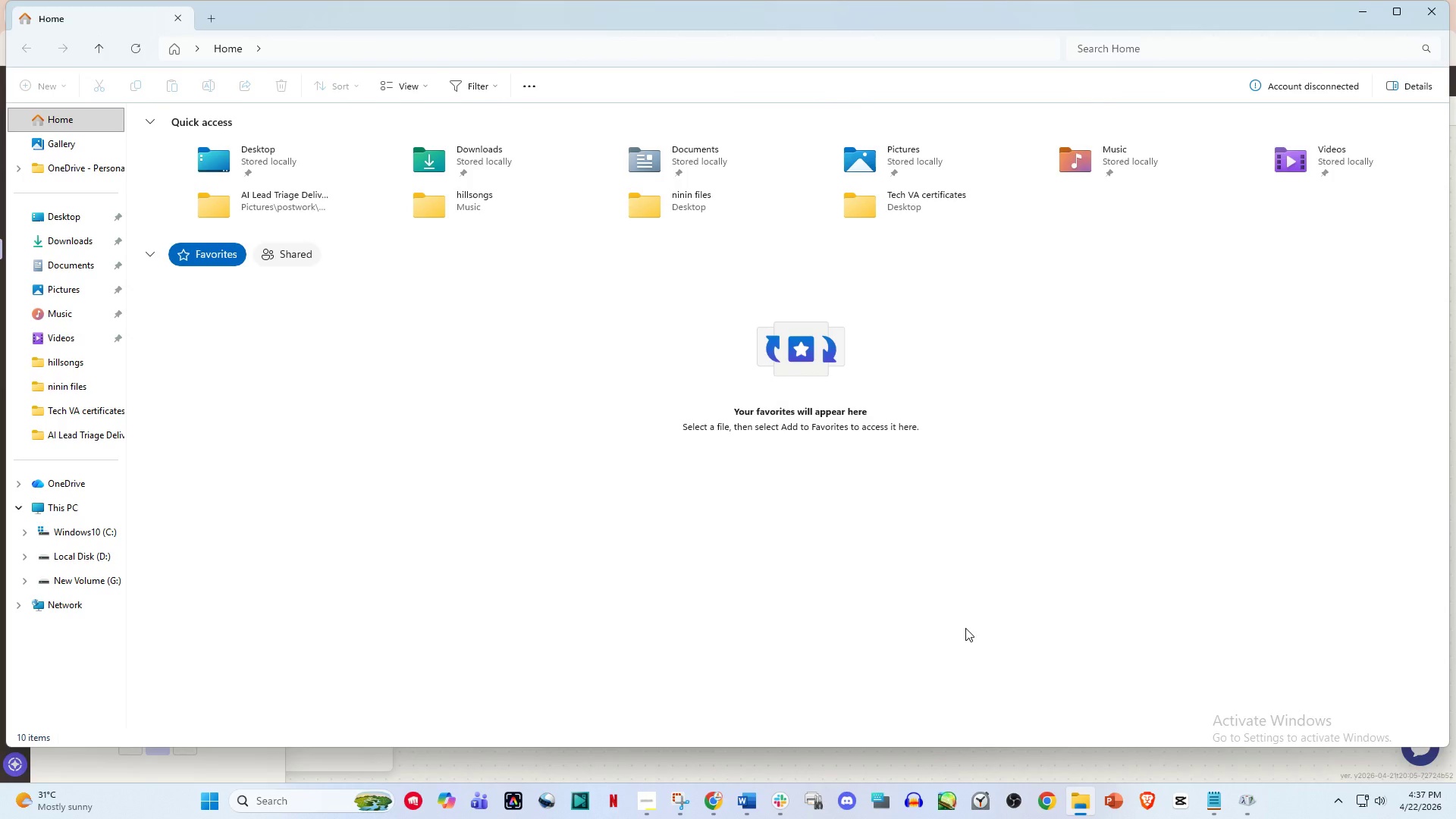 
wait(6.03)
 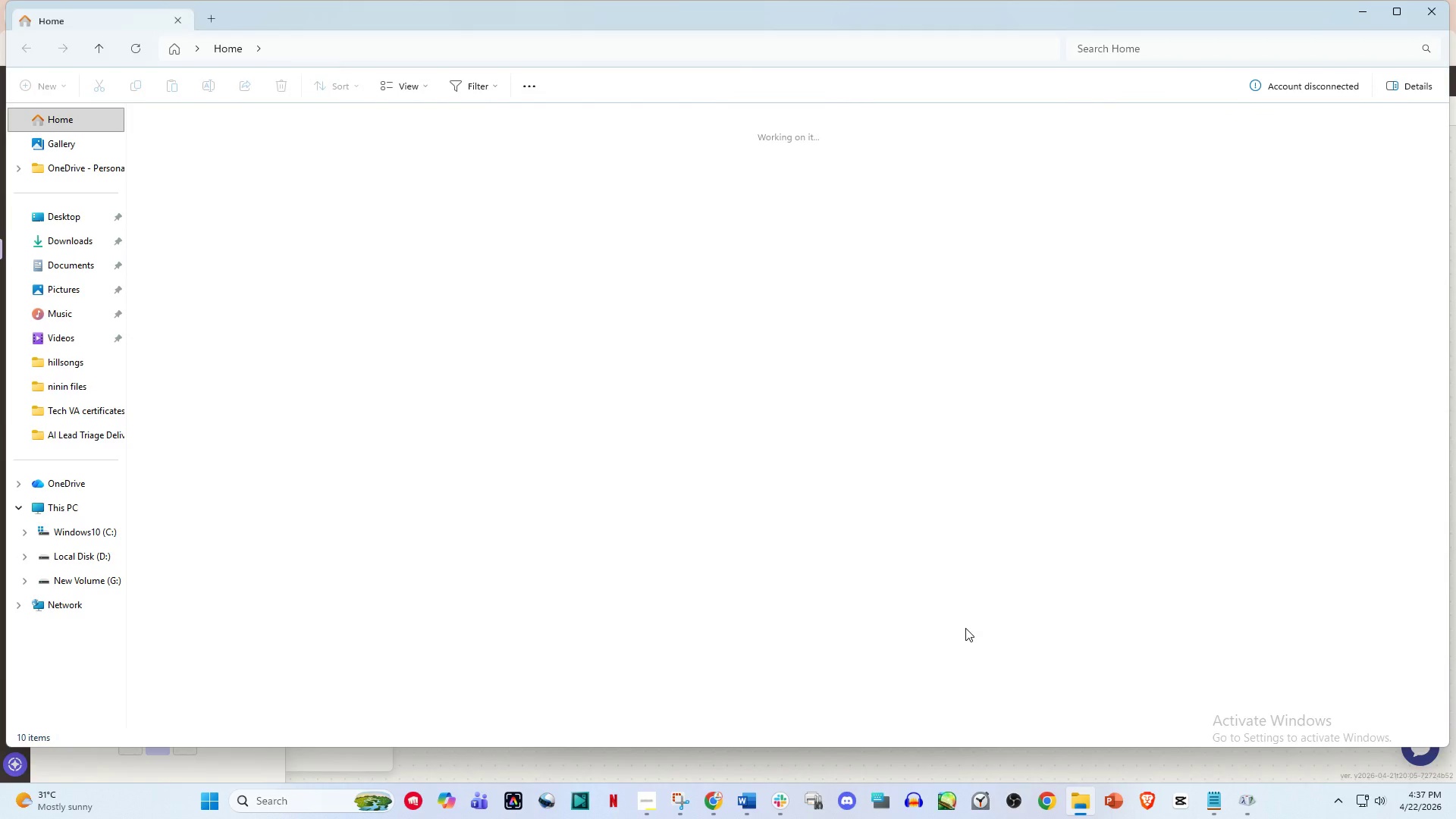 
left_click([93, 259])
 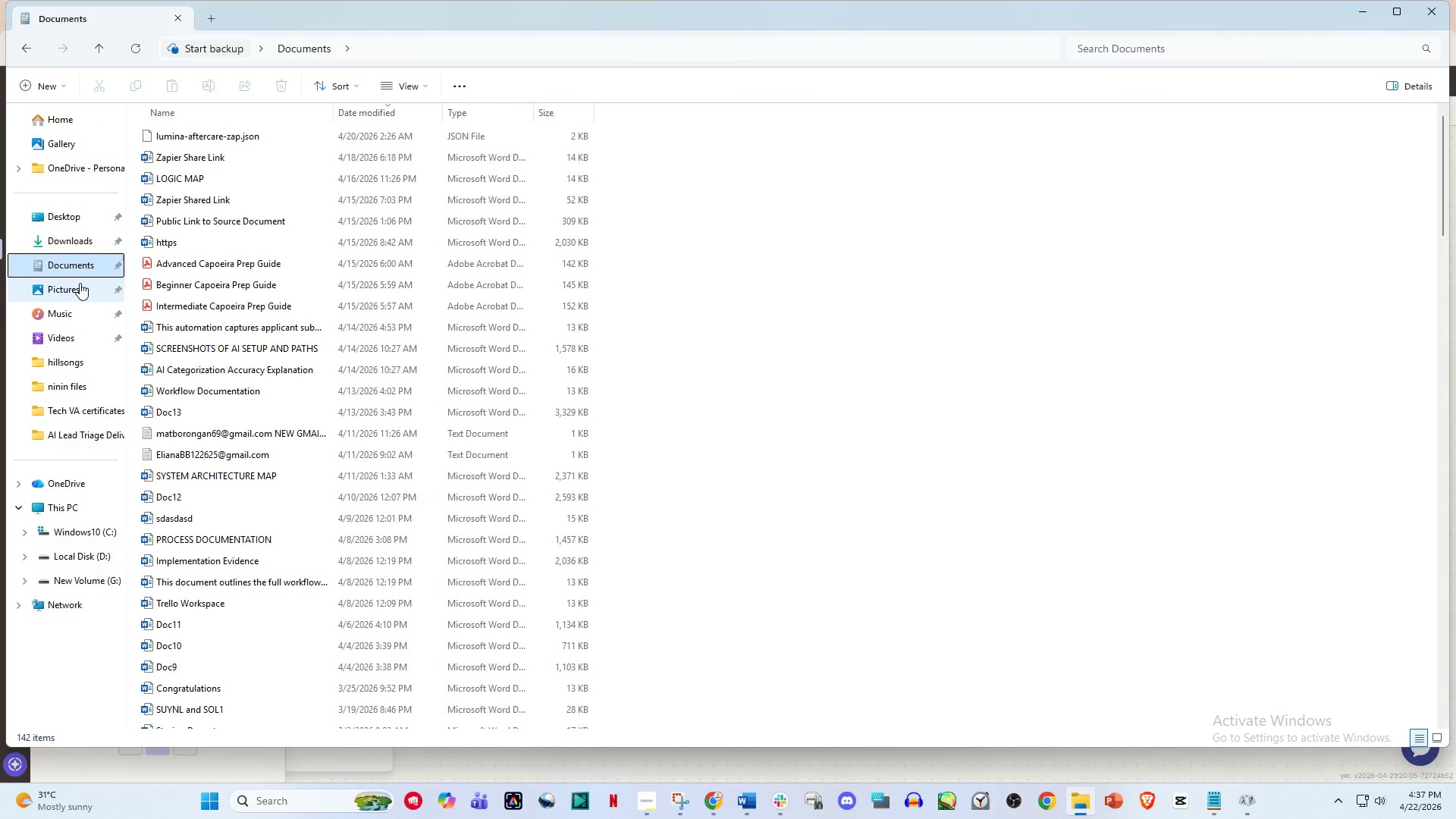 
left_click([69, 293])
 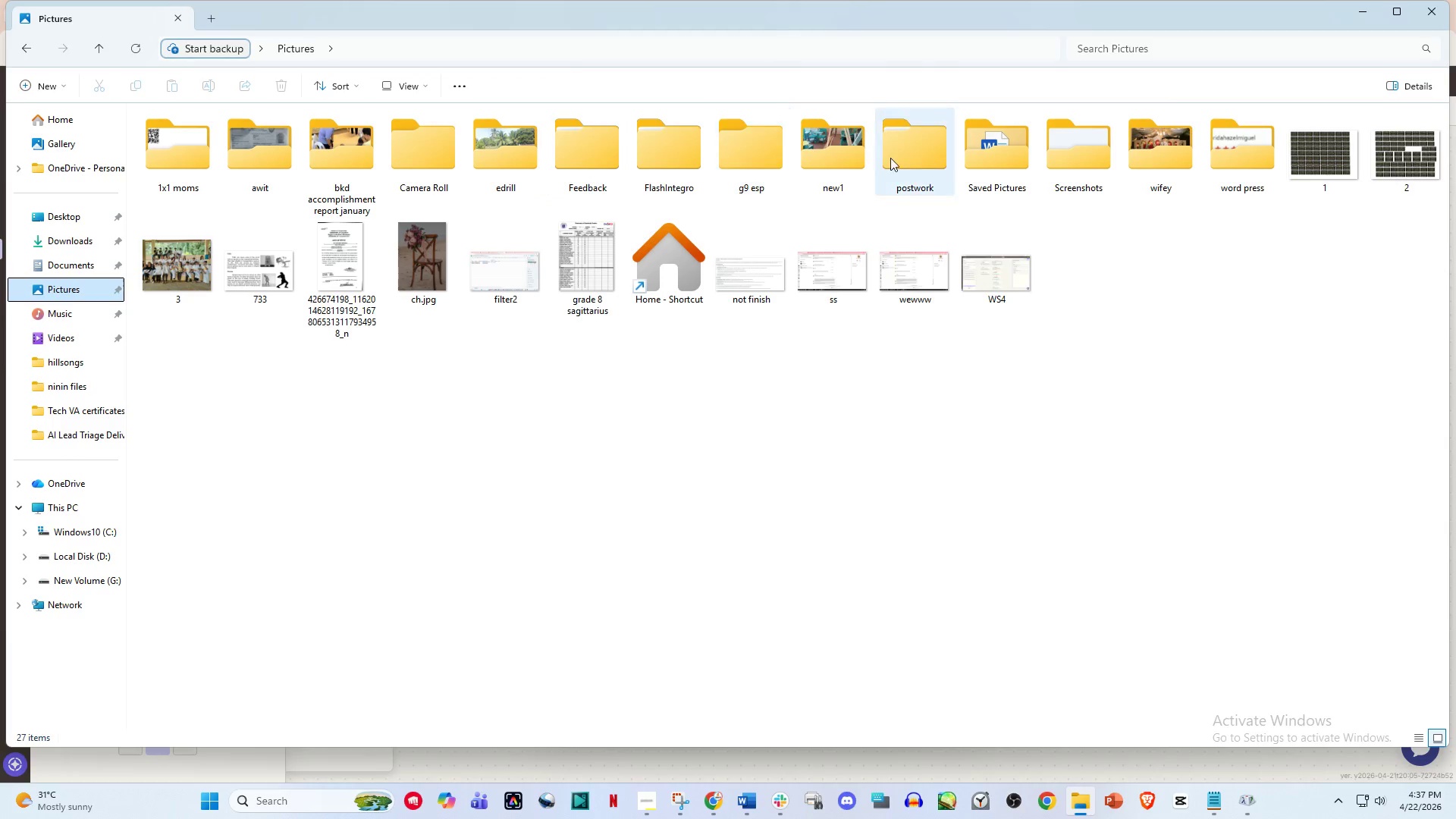 
double_click([946, 171])
 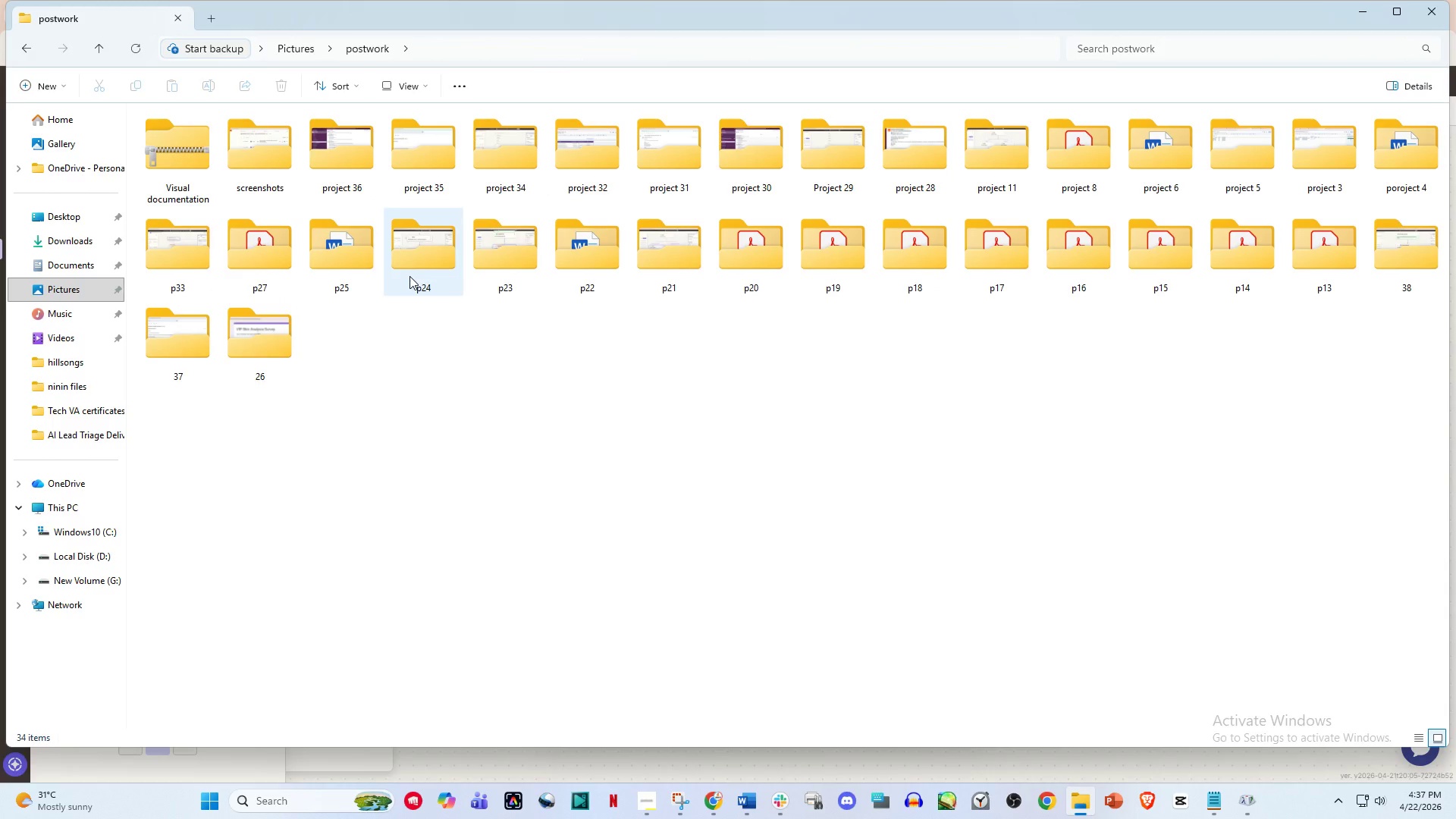 
double_click([158, 350])
 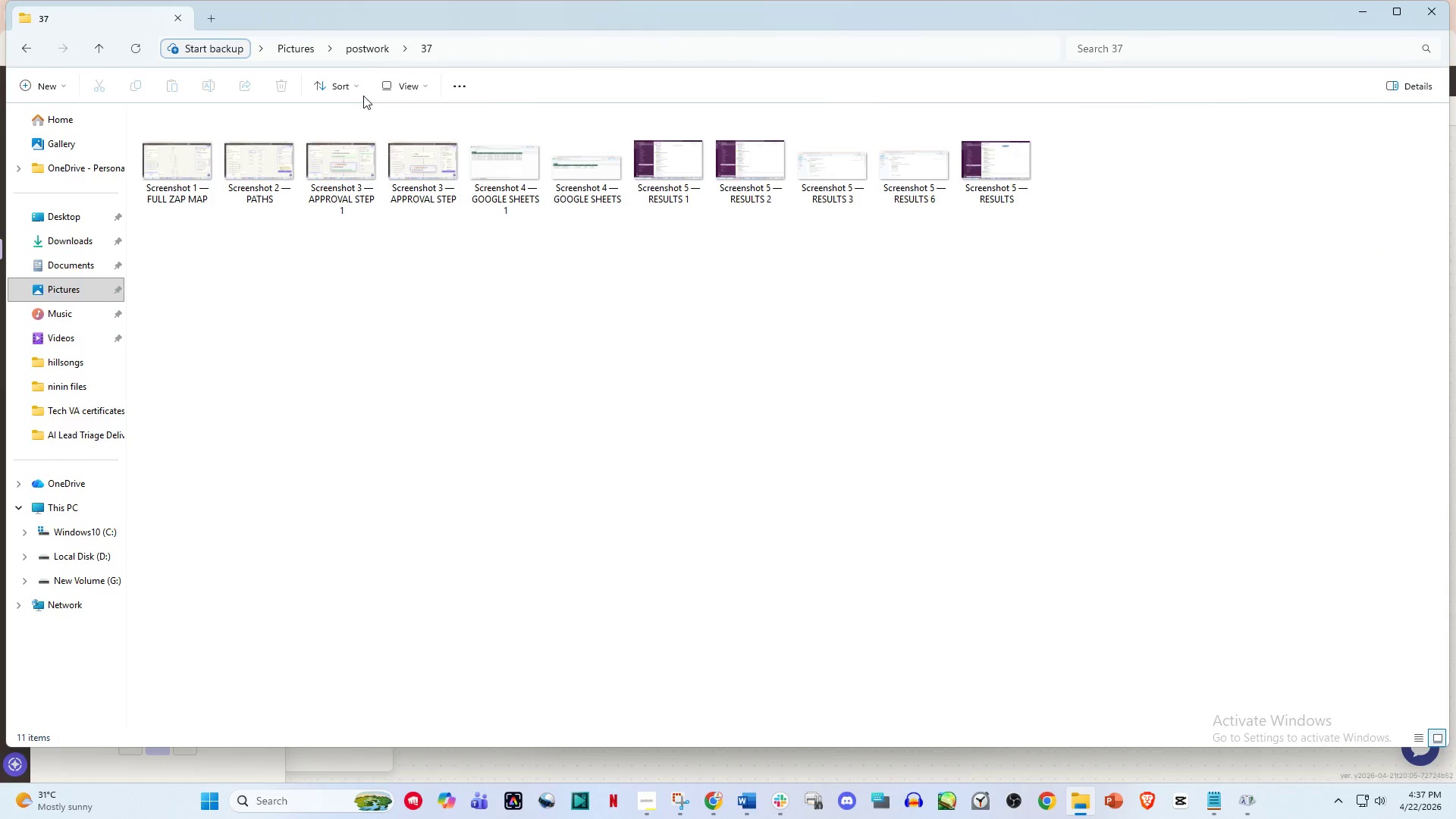 
wait(10.97)
 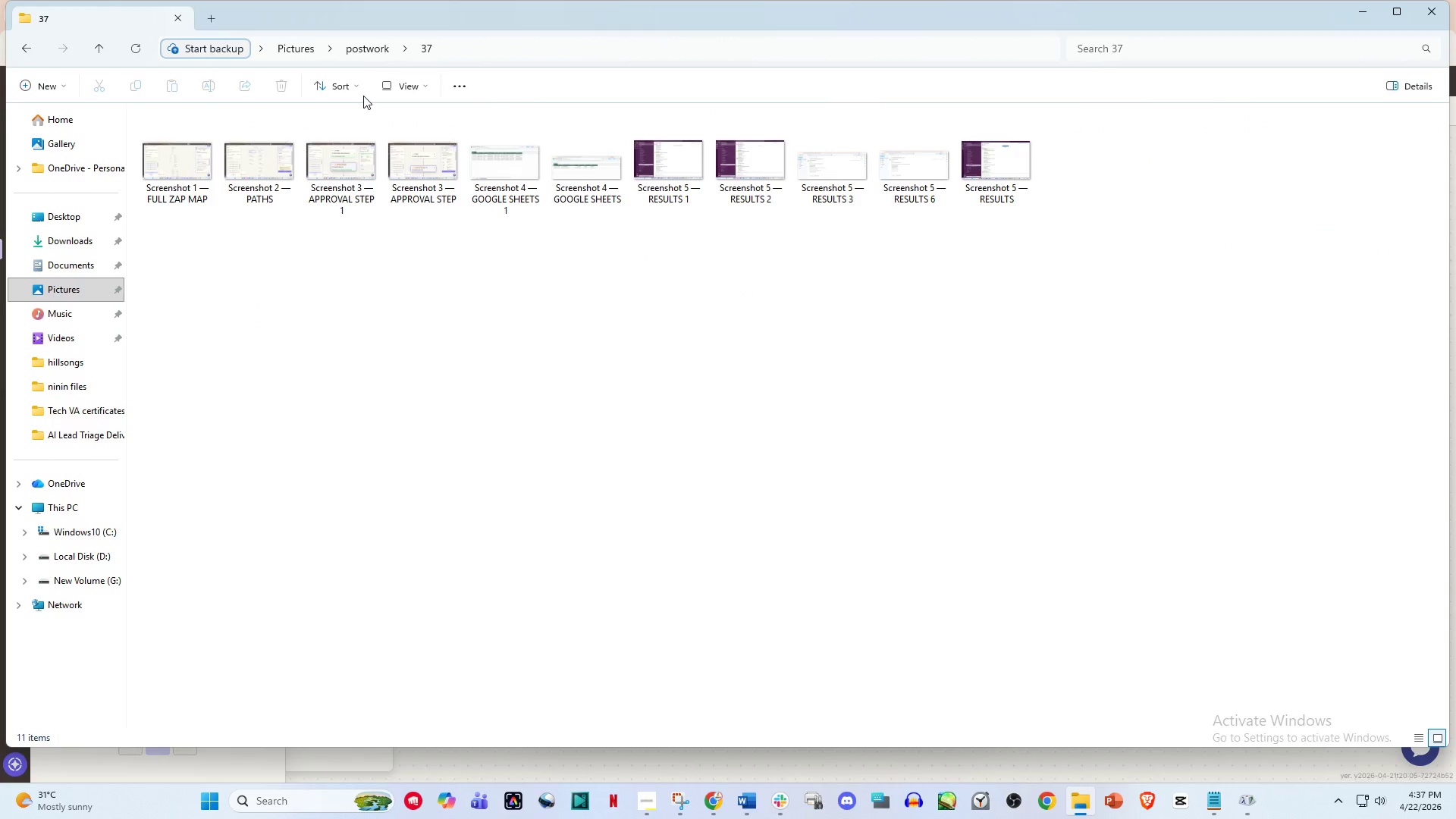 
left_click([352, 45])
 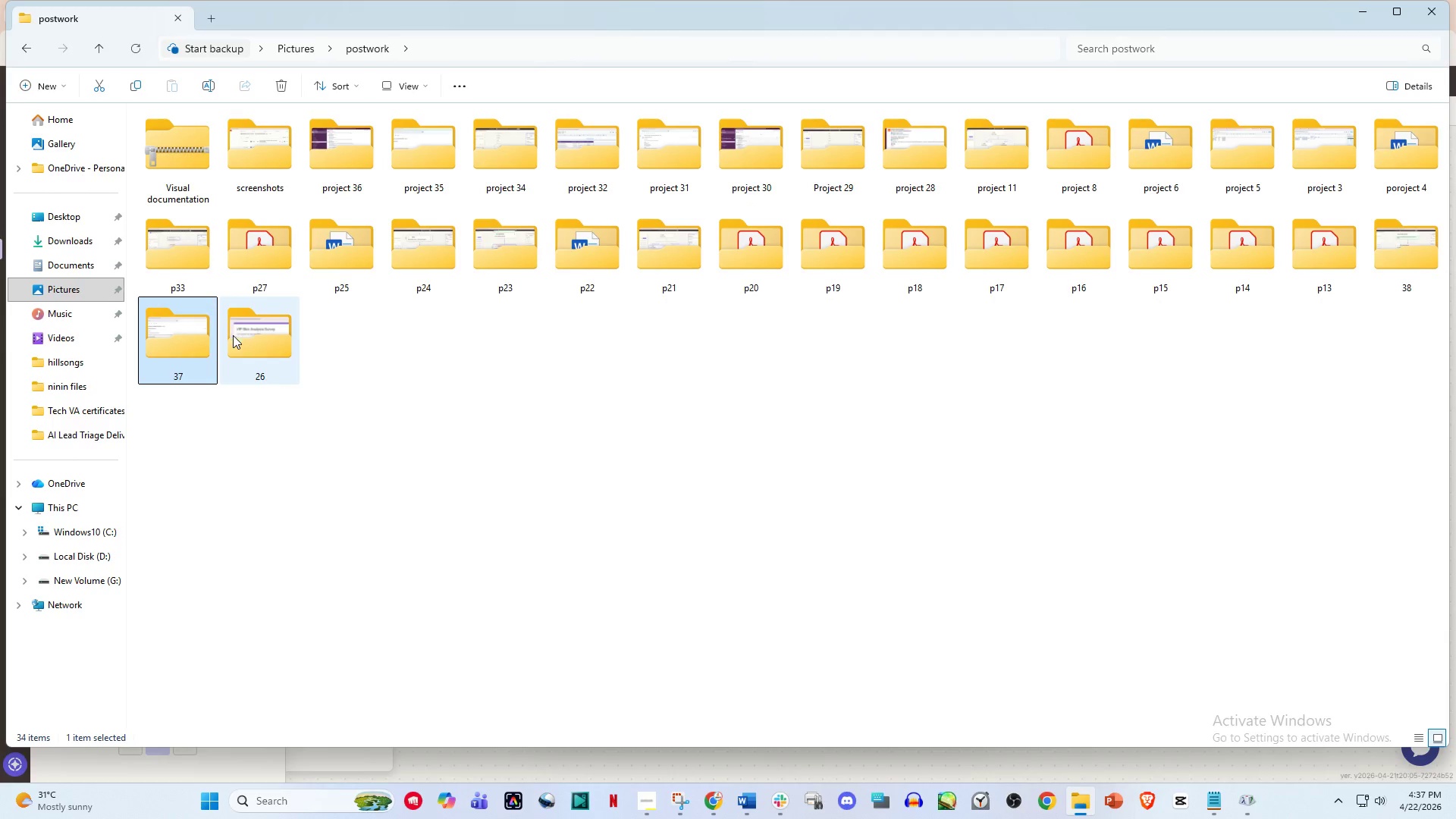 
left_click([245, 347])
 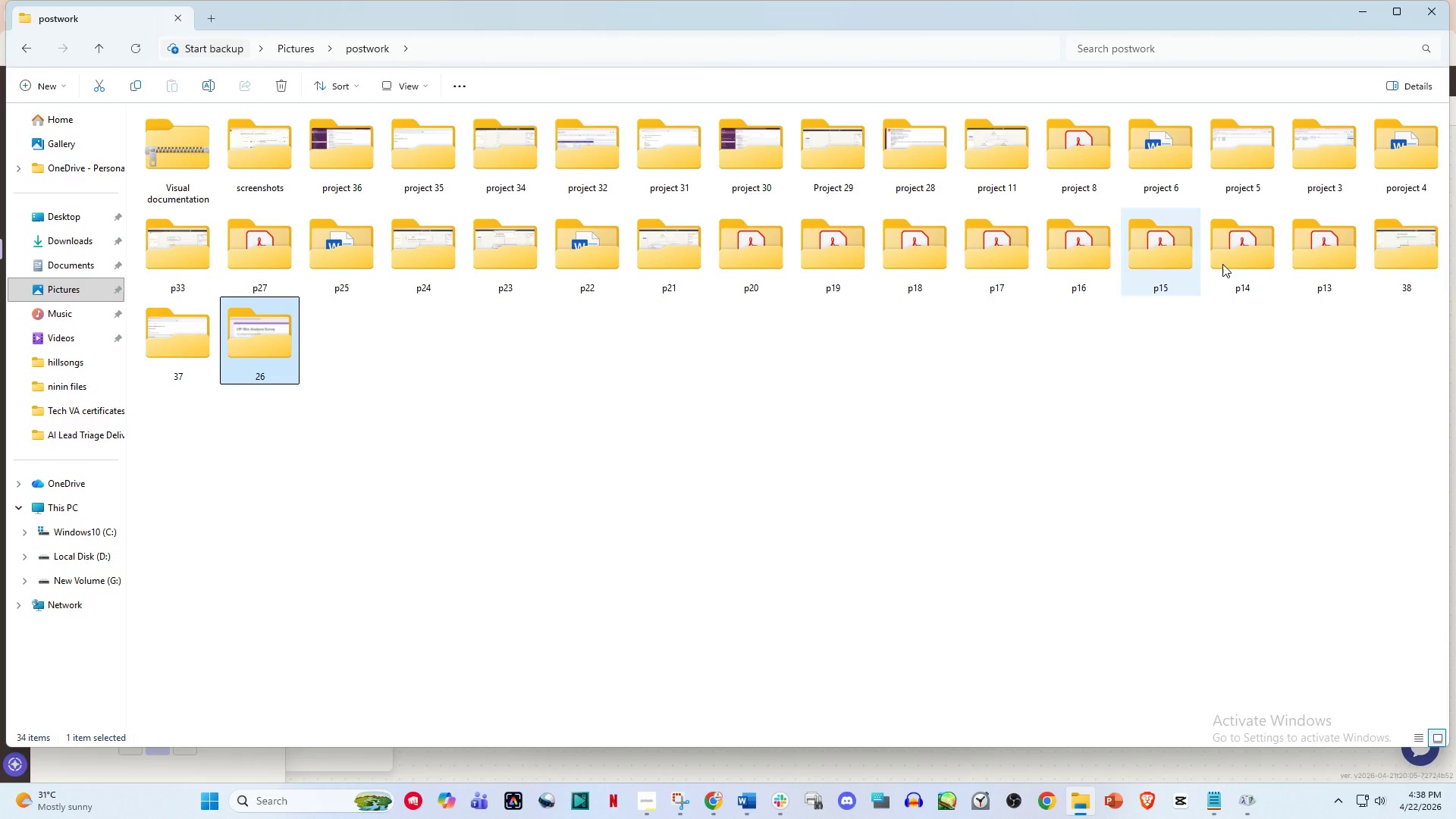 
double_click([1392, 268])
 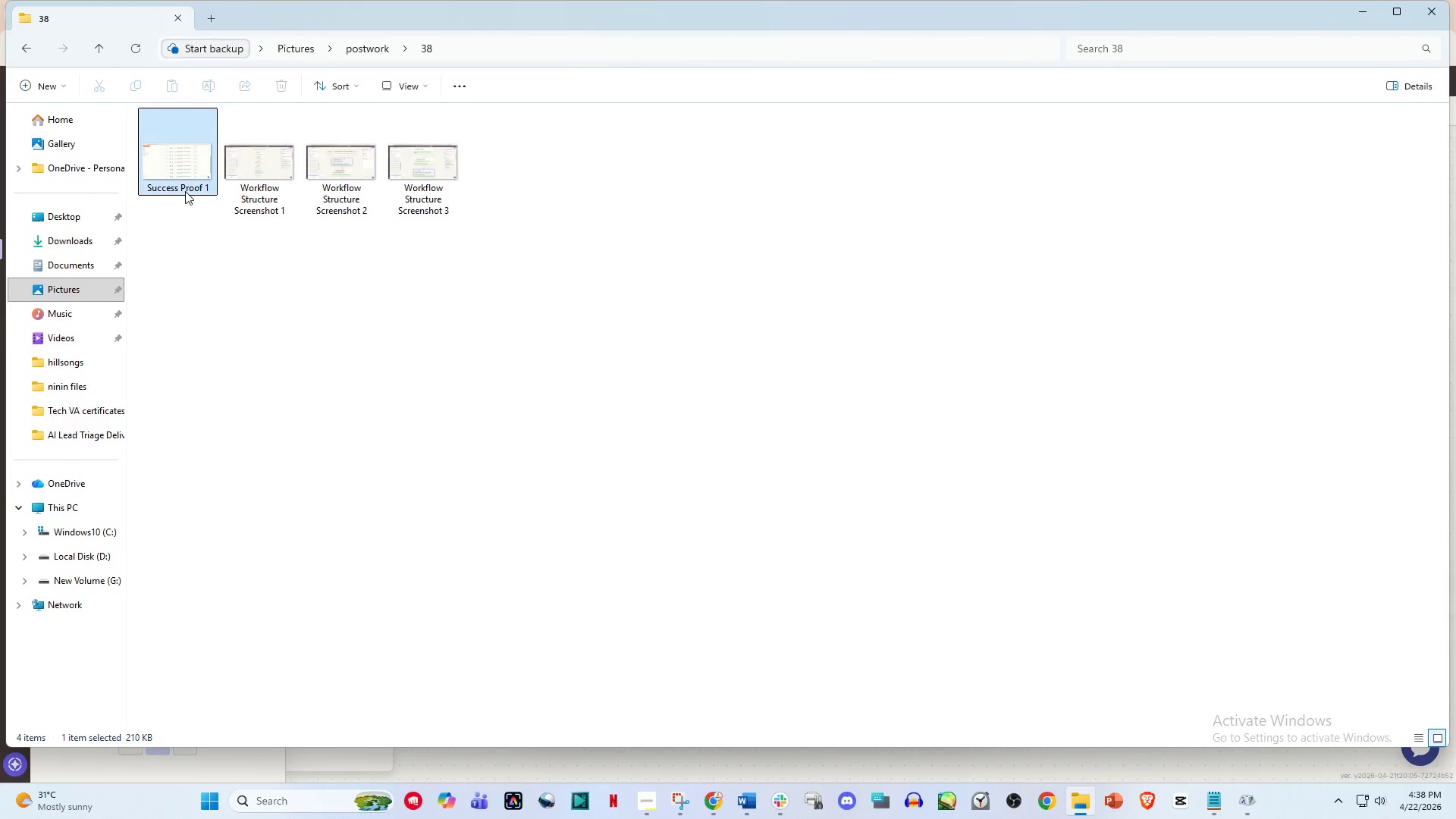 
double_click([235, 184])
 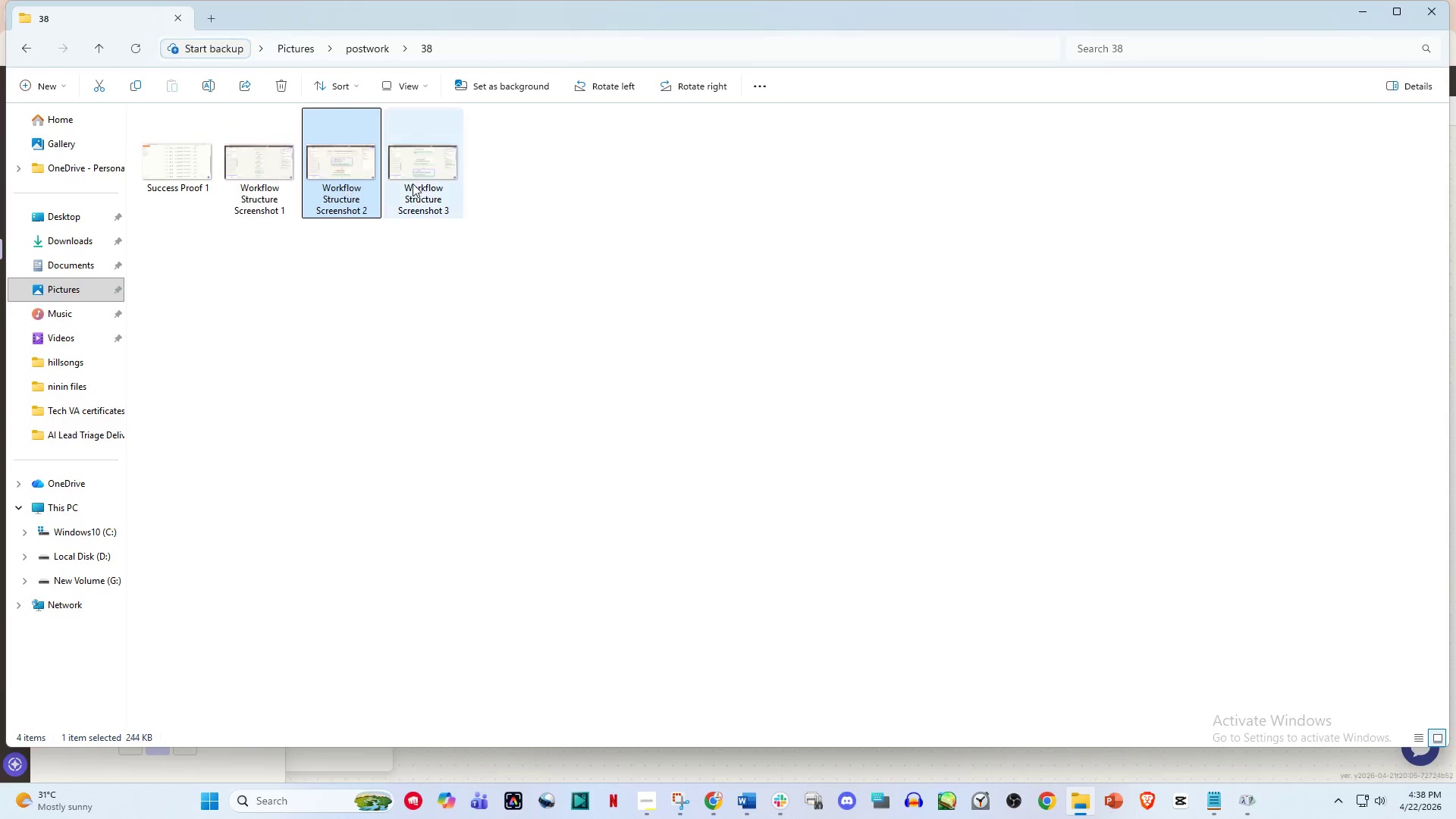 
triple_click([413, 184])
 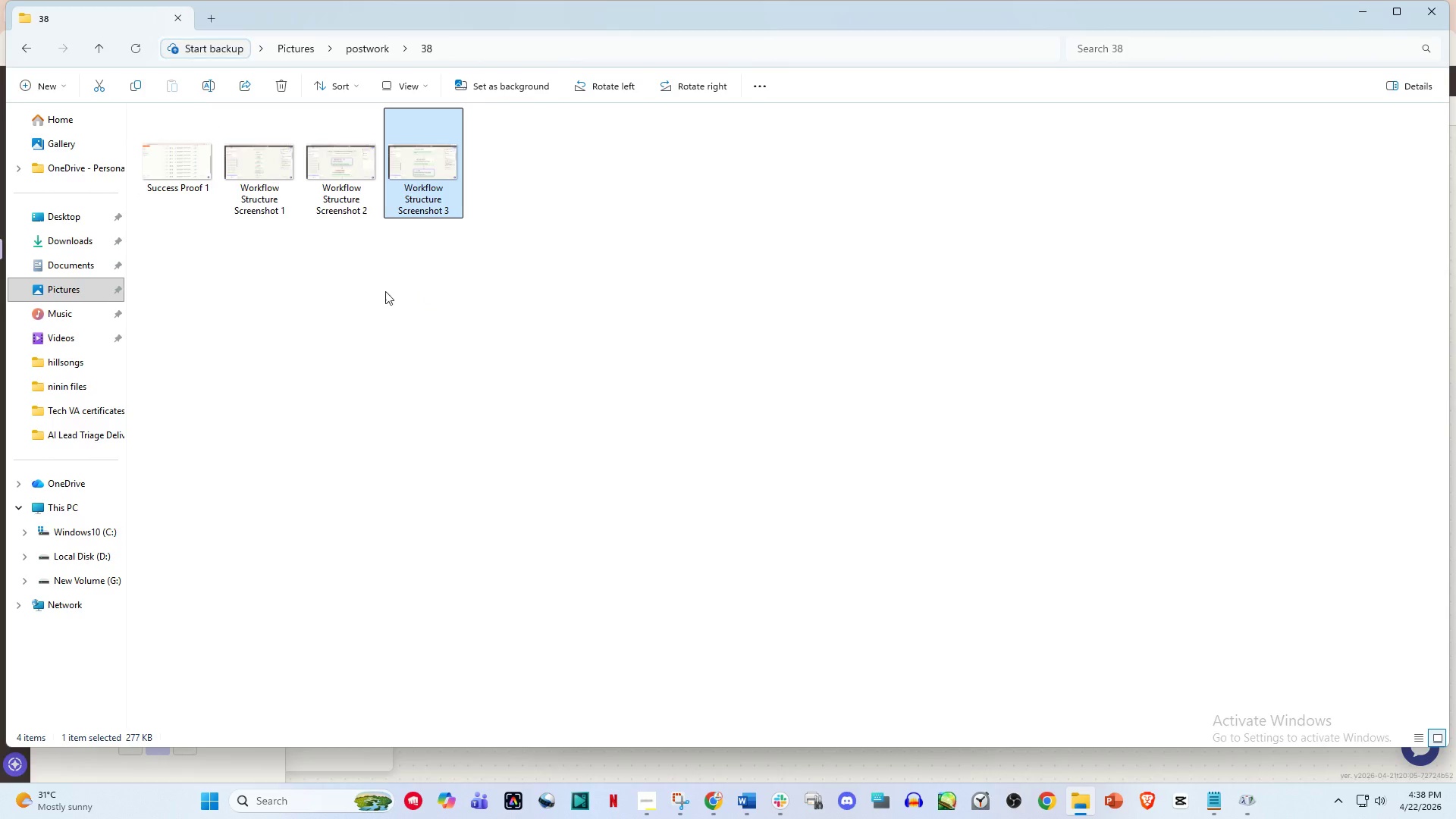 
double_click([293, 165])
 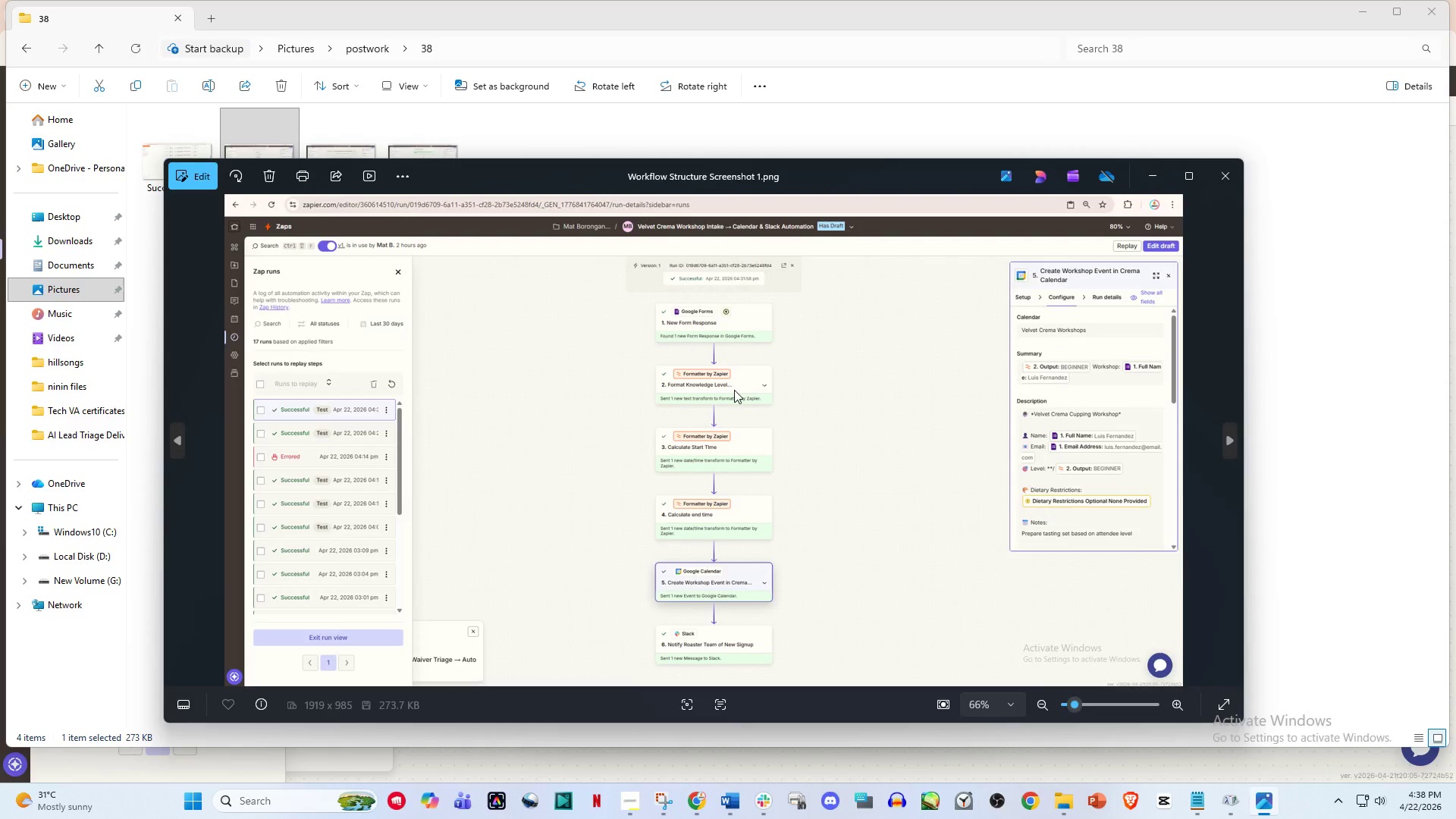 
key(ArrowRight)
 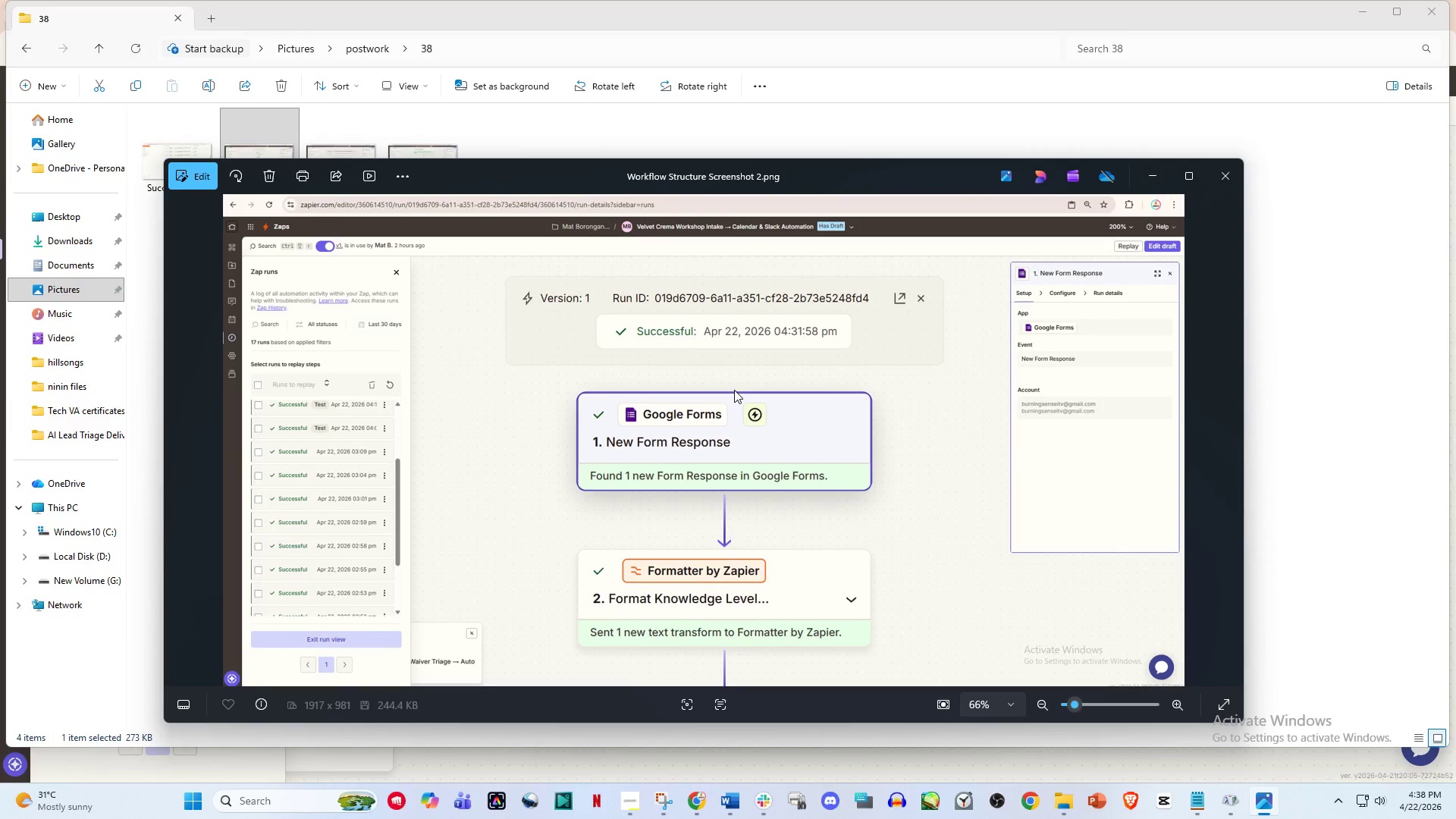 
key(ArrowRight)
 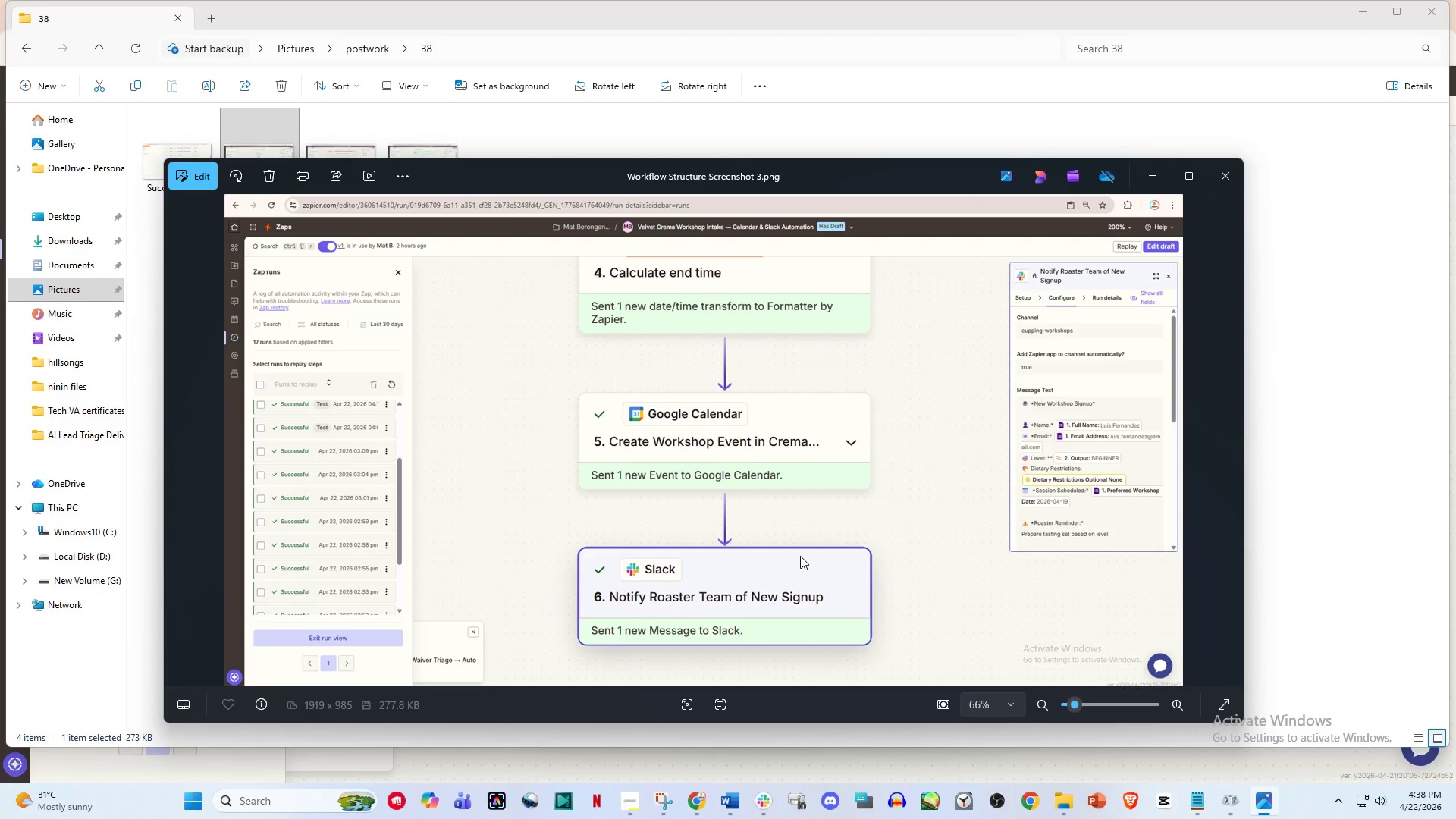 
left_click([1143, 174])
 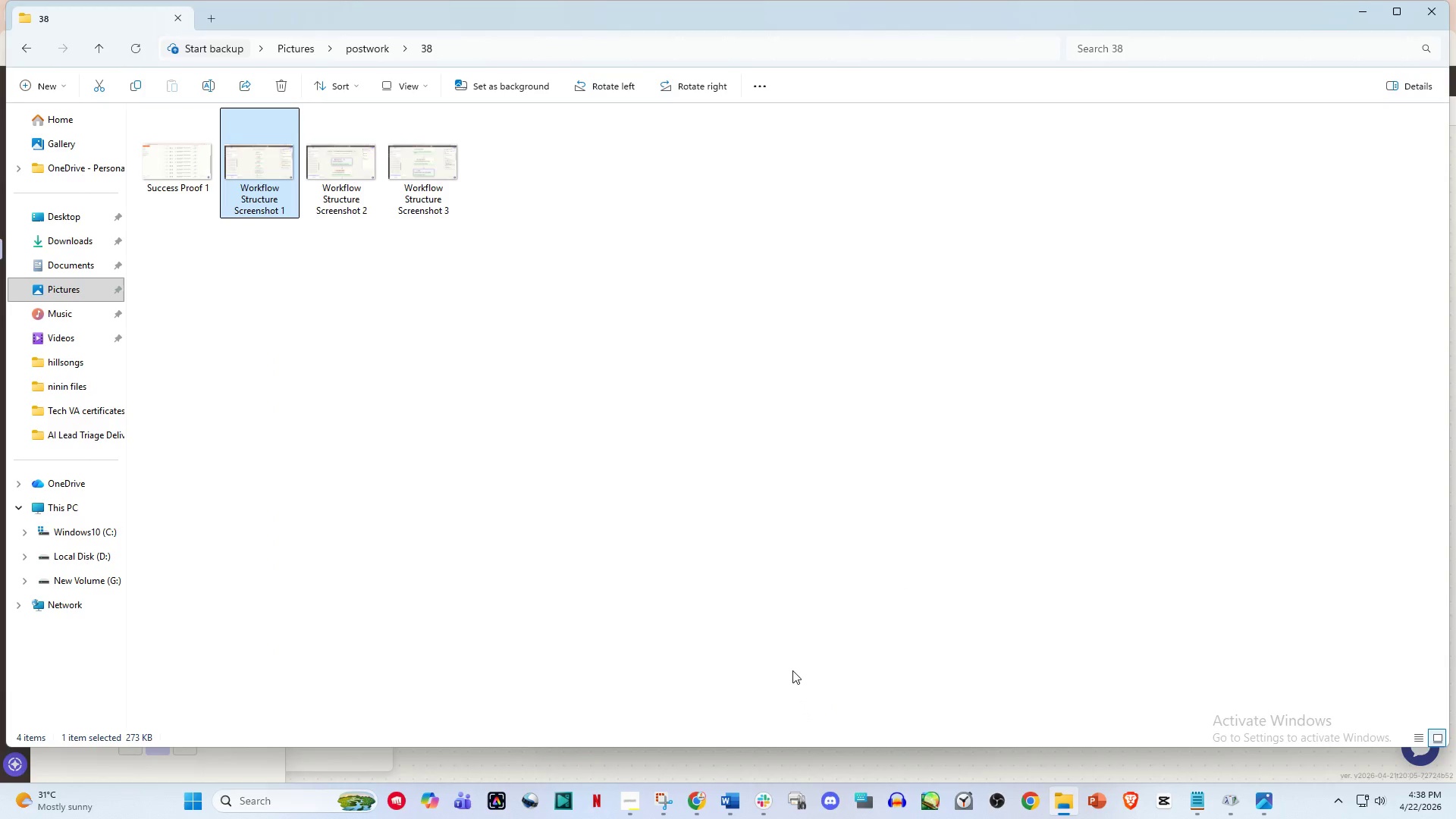 
wait(8.08)
 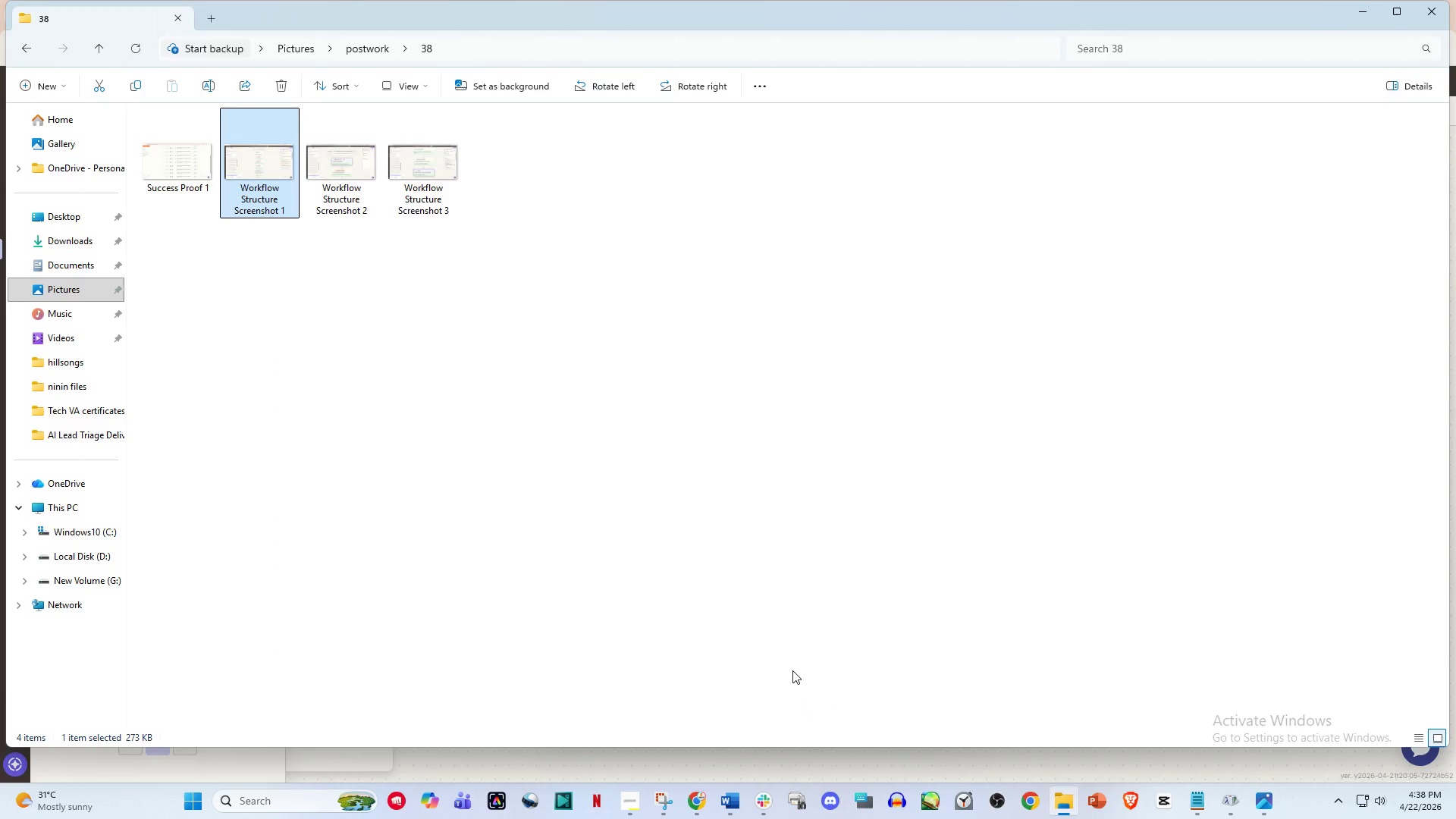 
left_click([690, 813])
 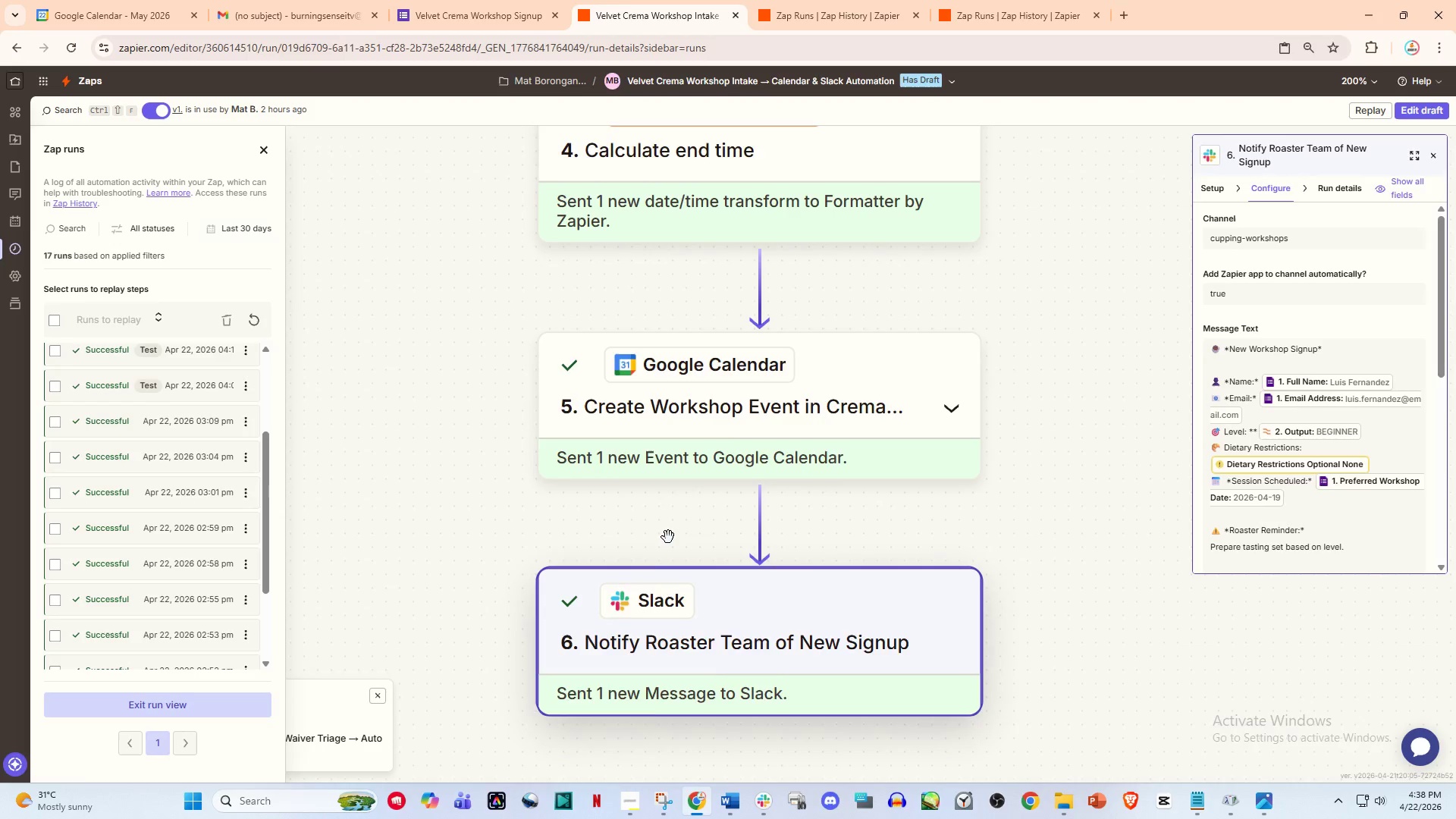 
scroll: coordinate [668, 537], scroll_direction: down, amount: 4.0
 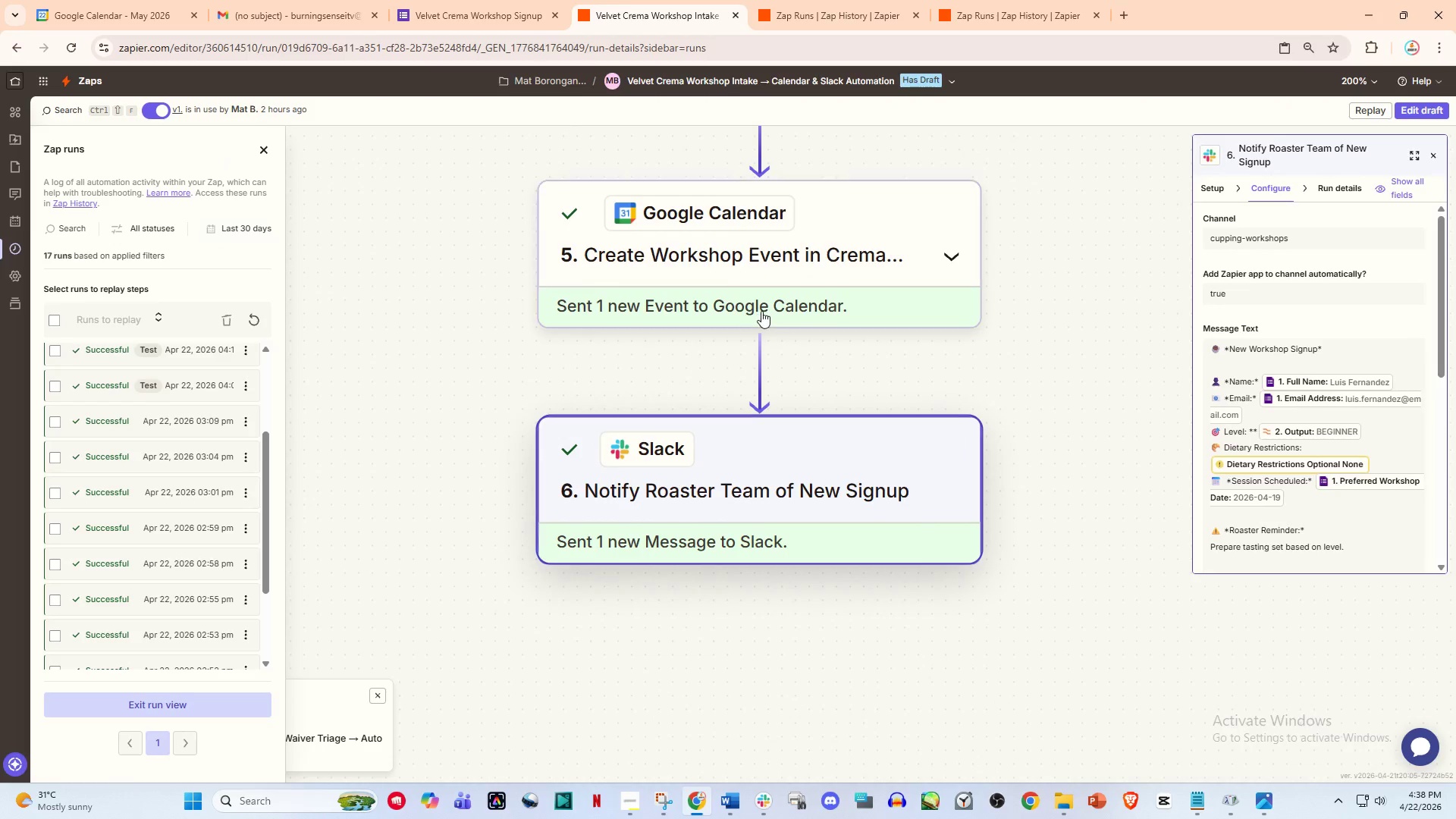 
left_click([761, 311])
 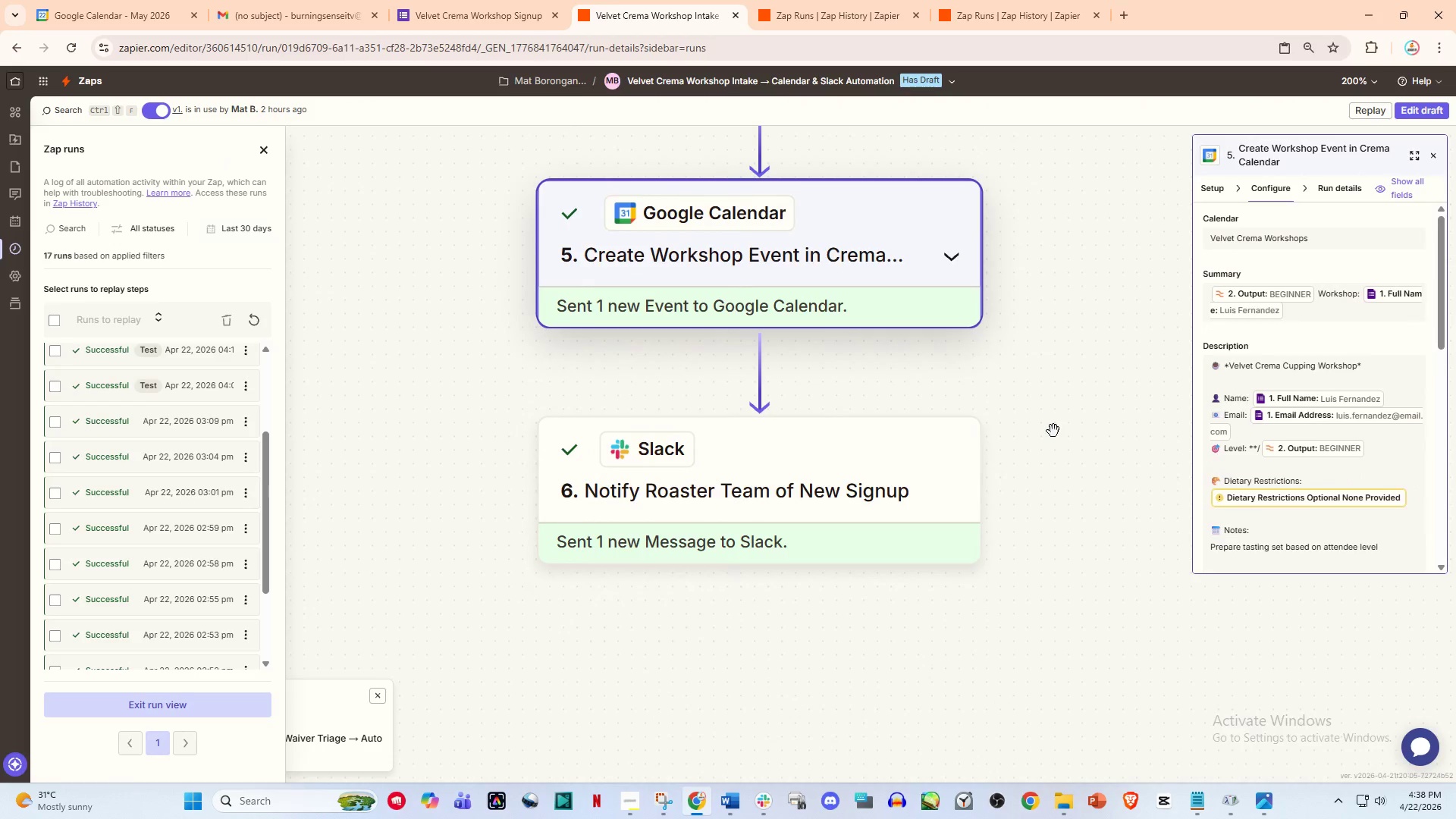 
left_click([830, 515])
 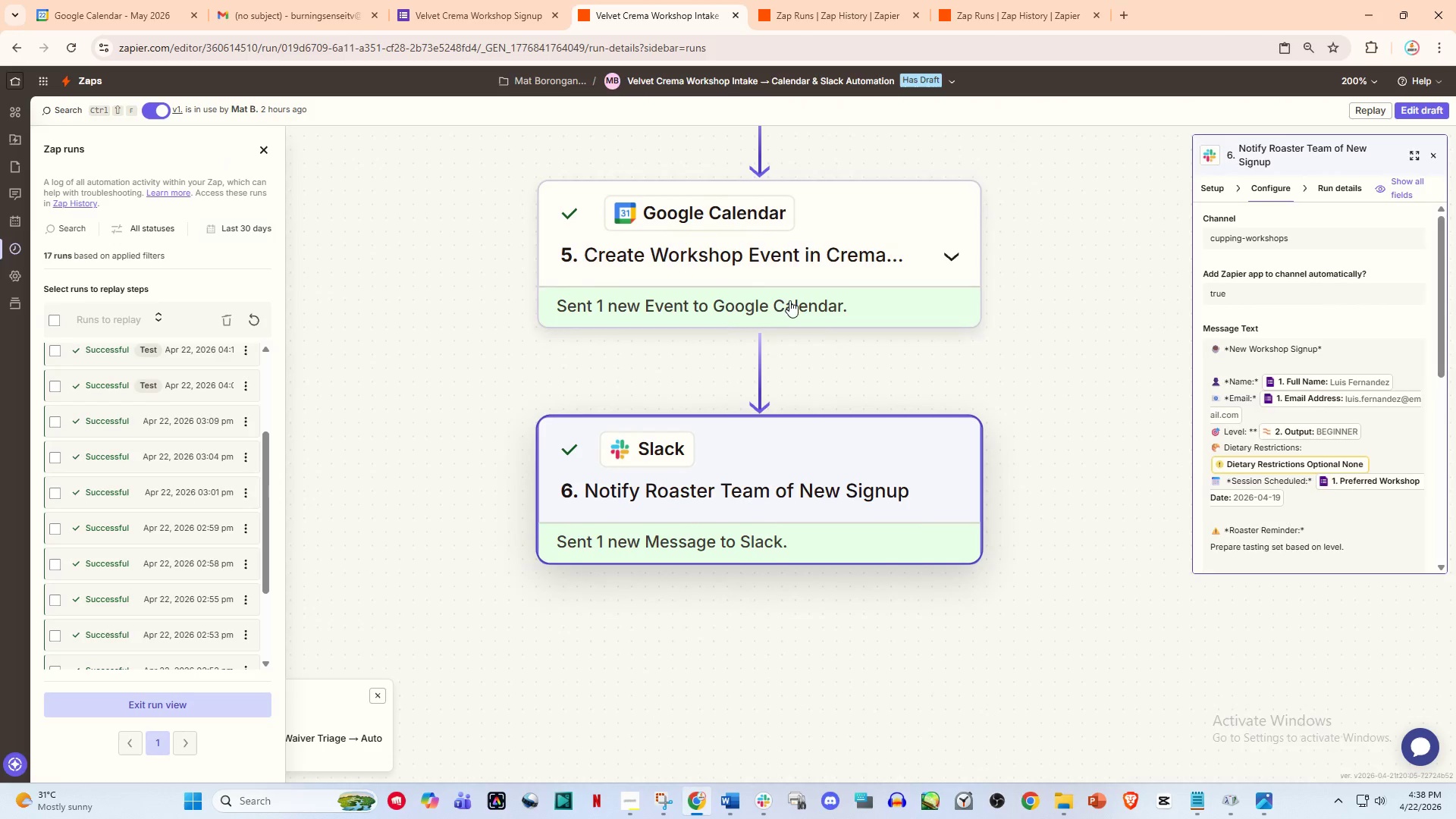 
left_click([789, 300])
 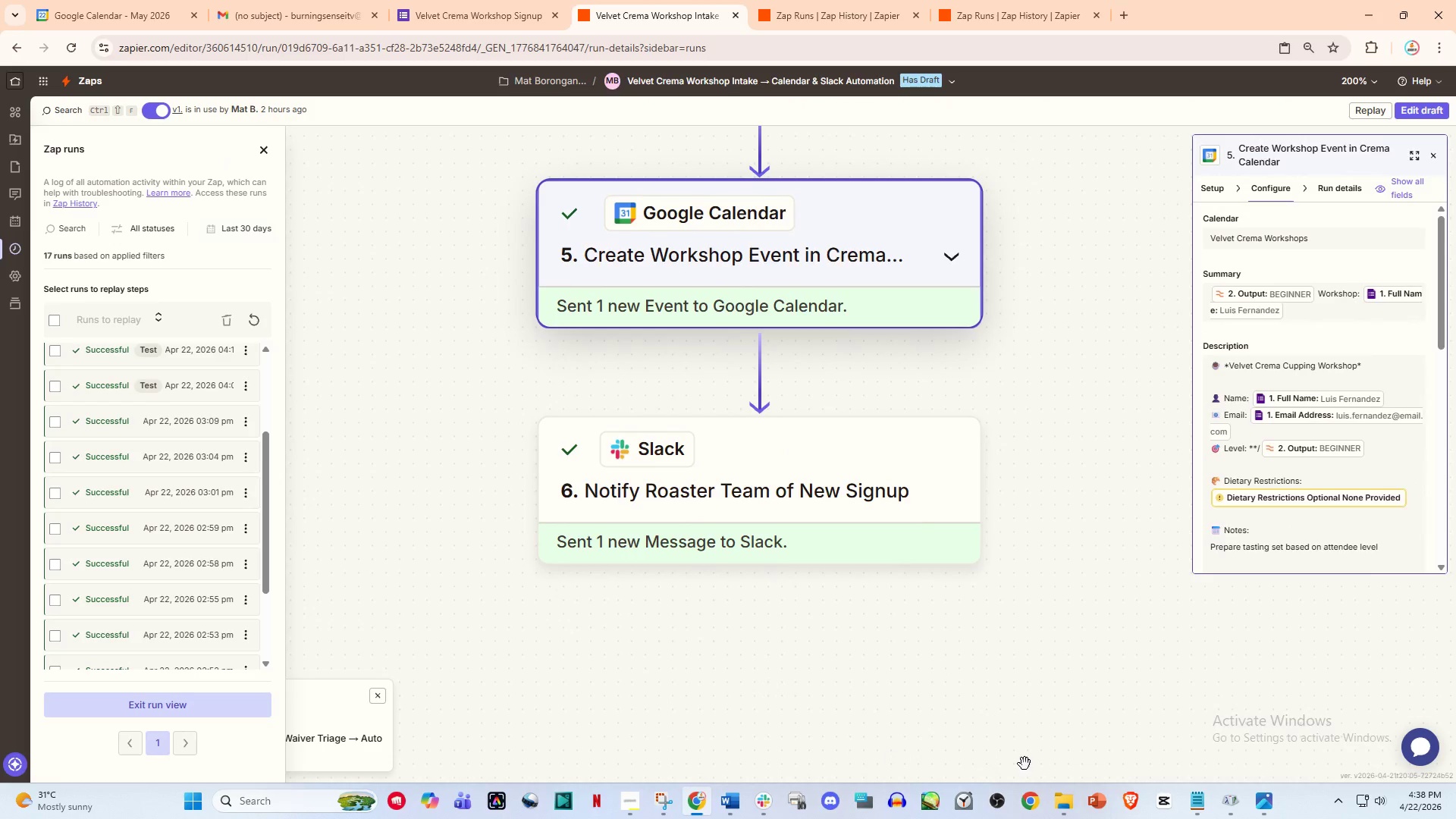 
left_click([1059, 806])
 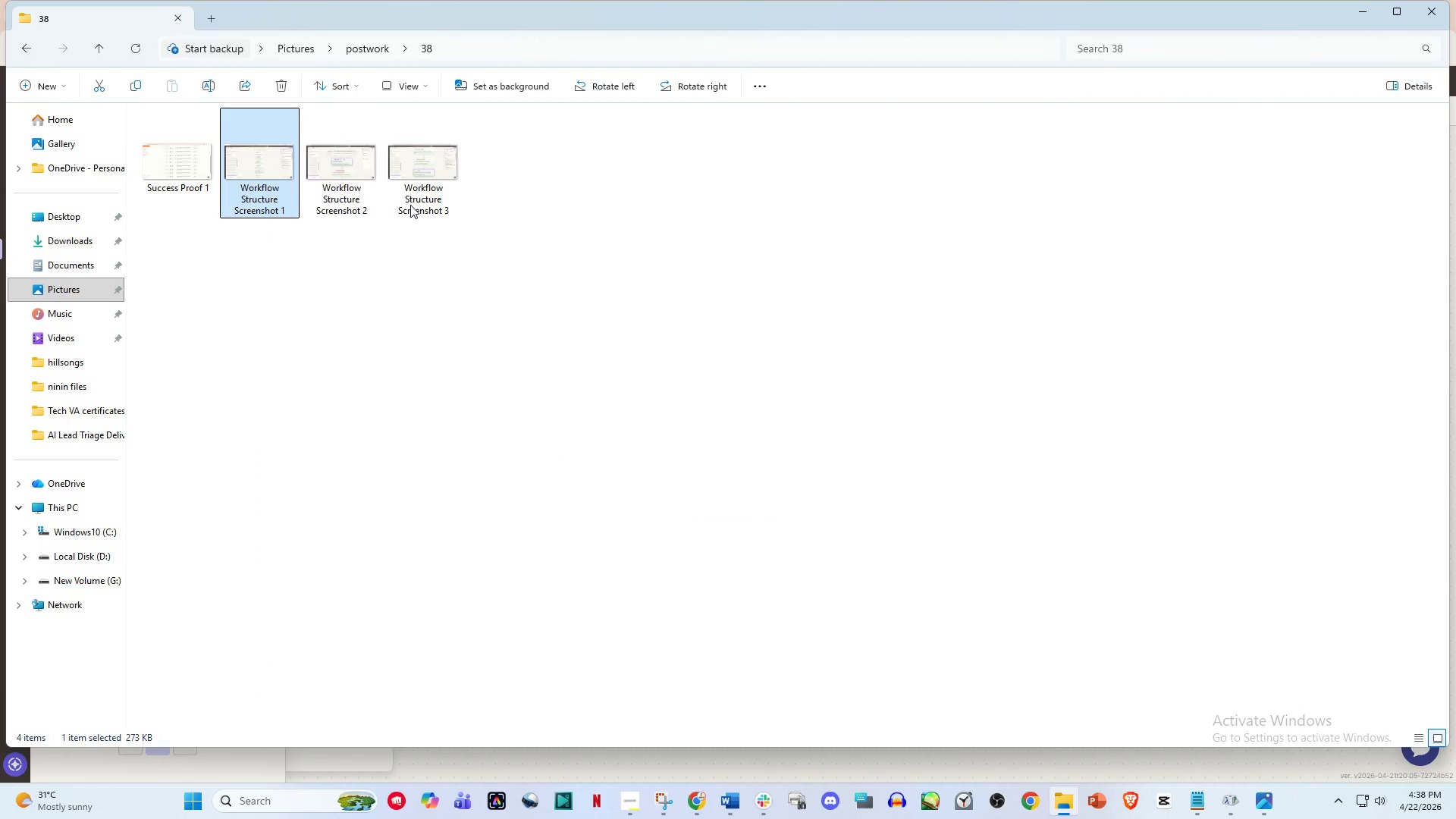 
double_click([325, 163])
 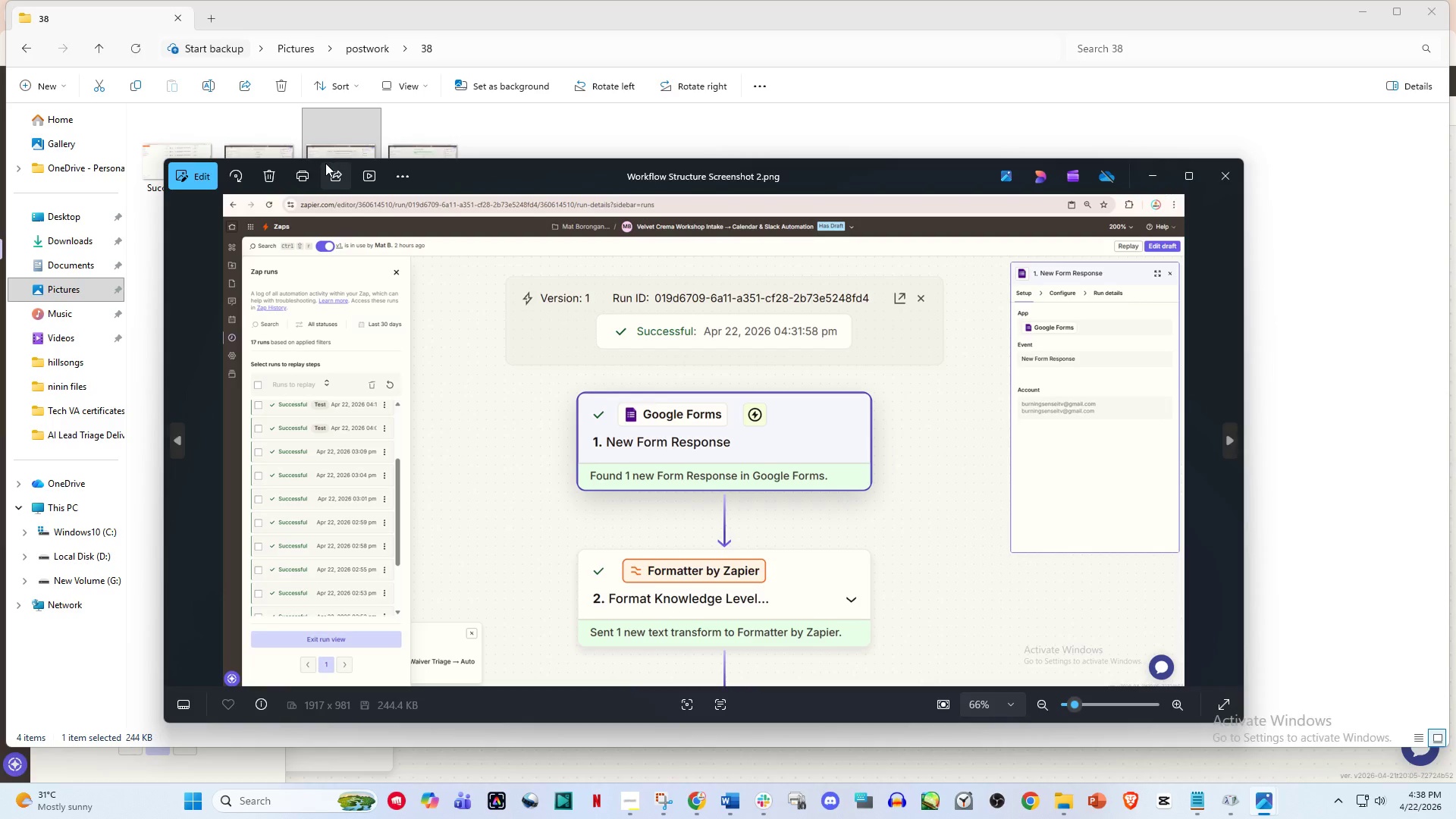 
key(ArrowRight)
 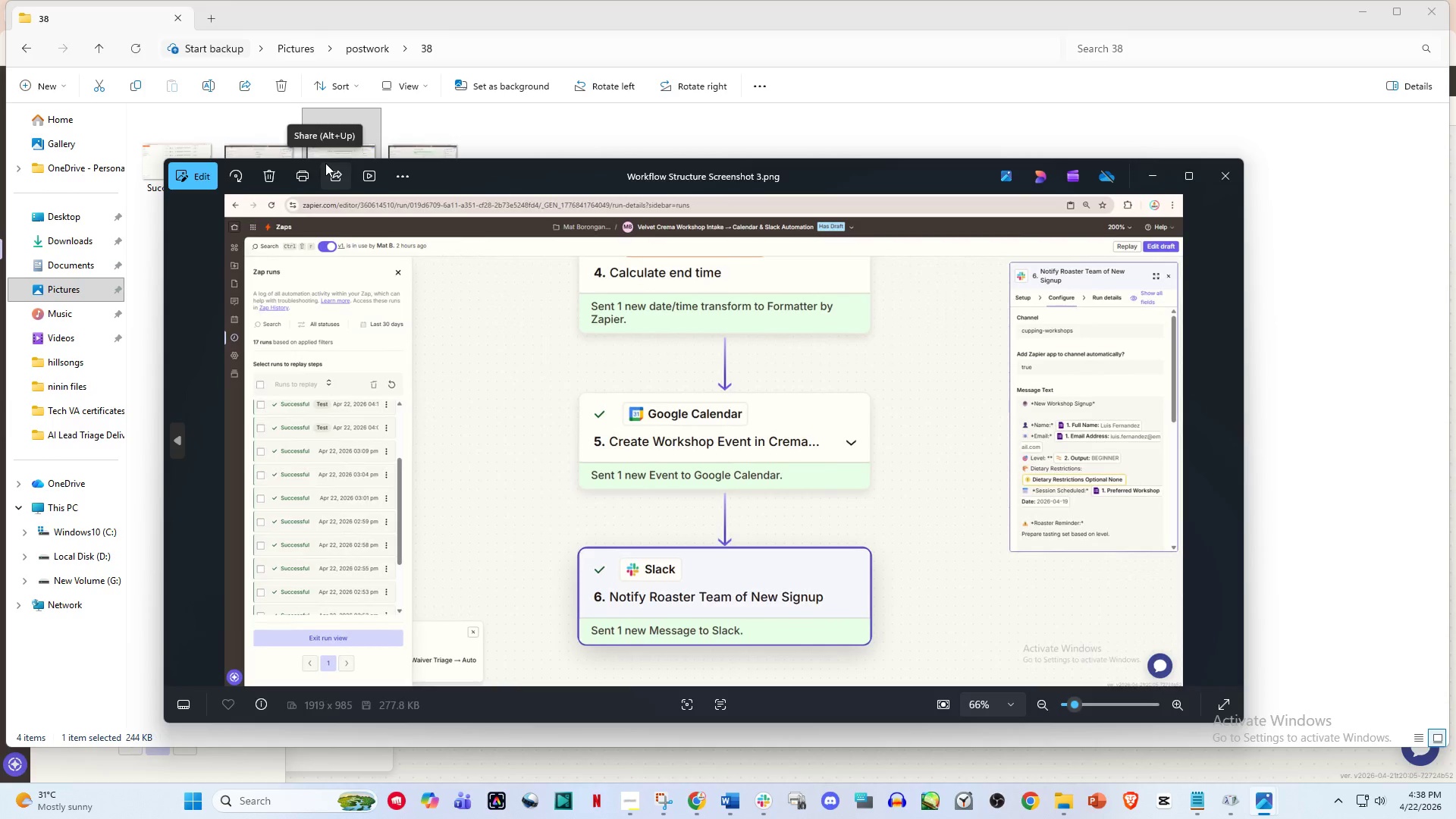 
key(ArrowRight)
 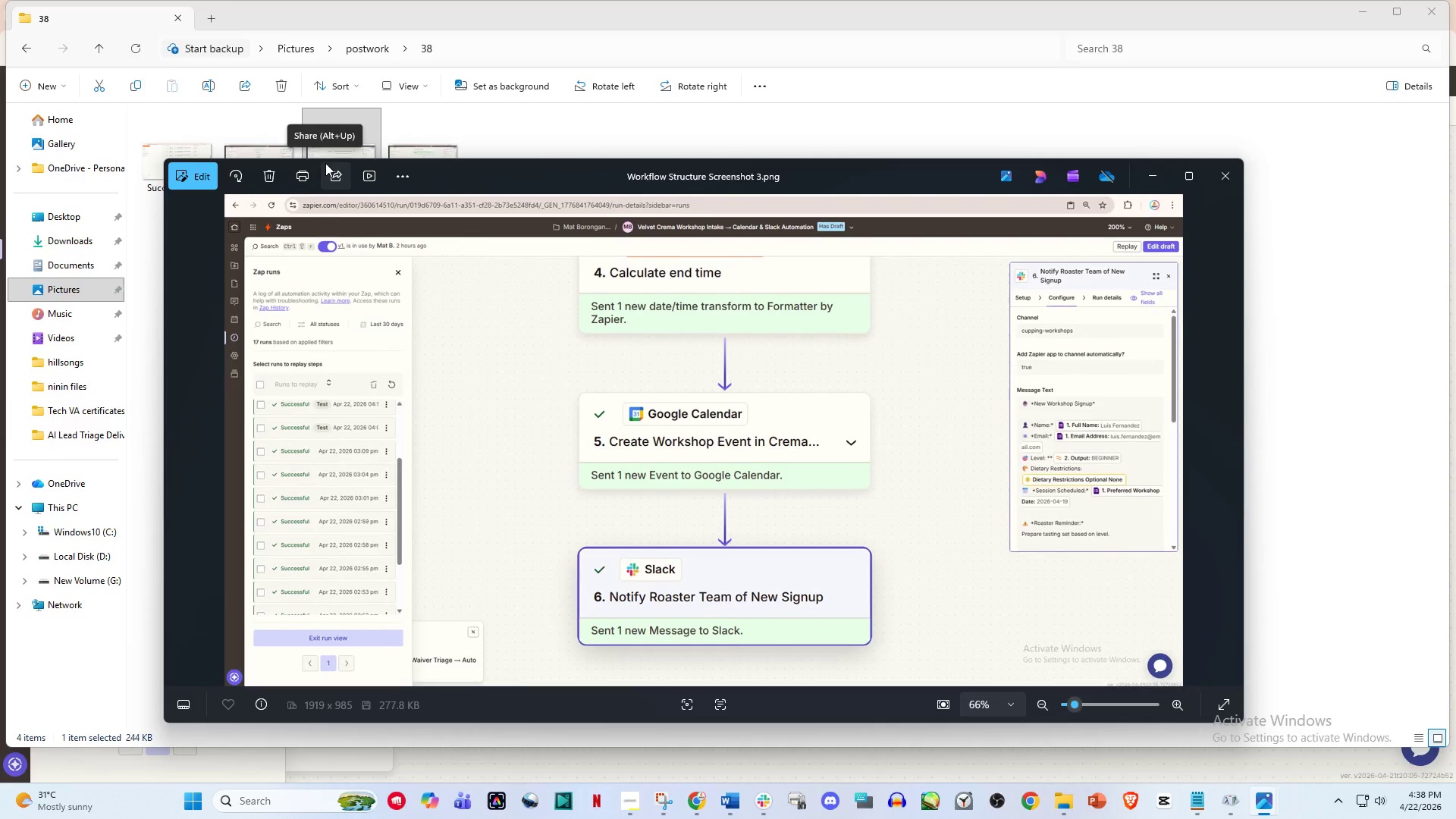 
key(ArrowLeft)
 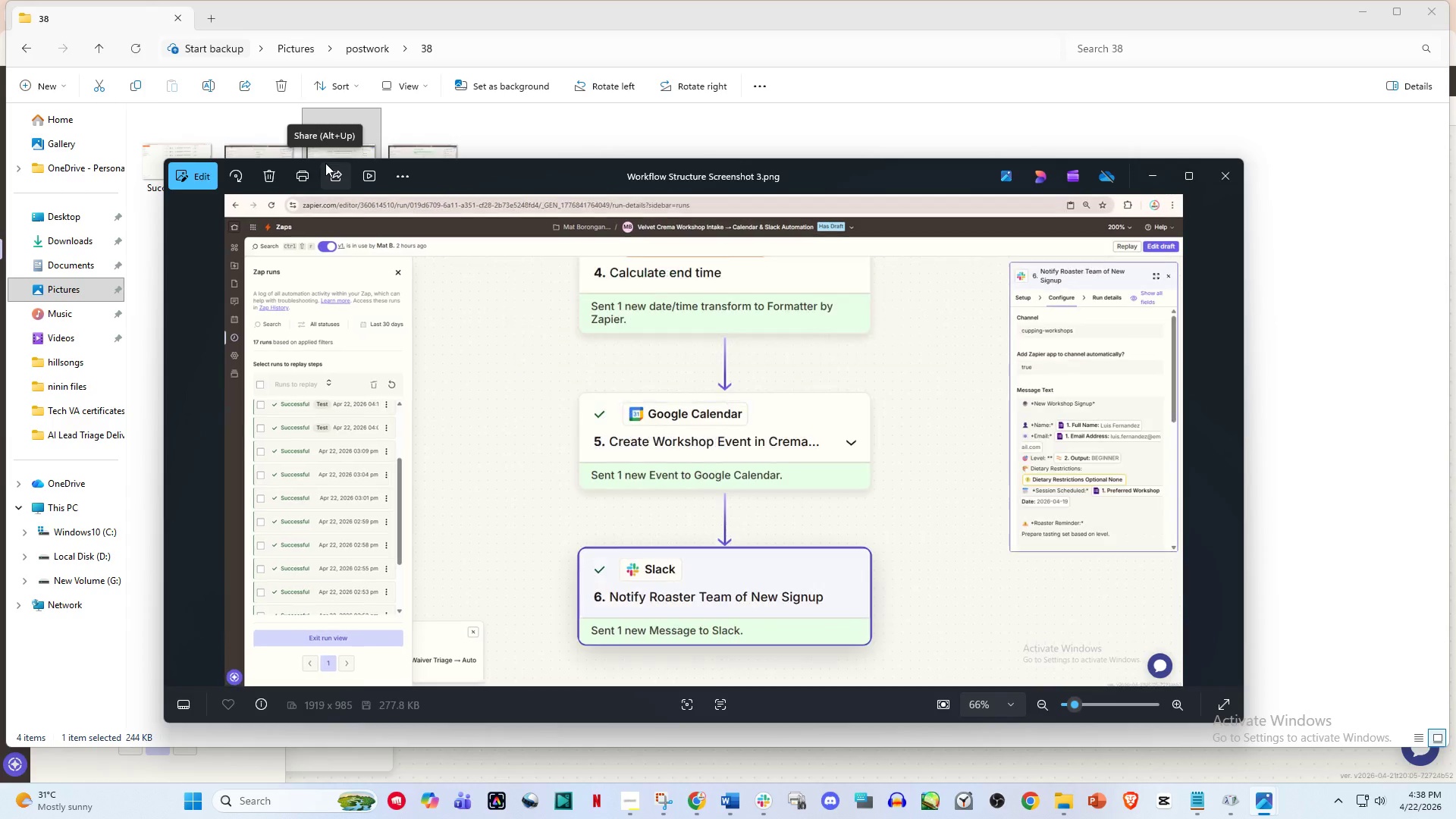 
key(ArrowRight)
 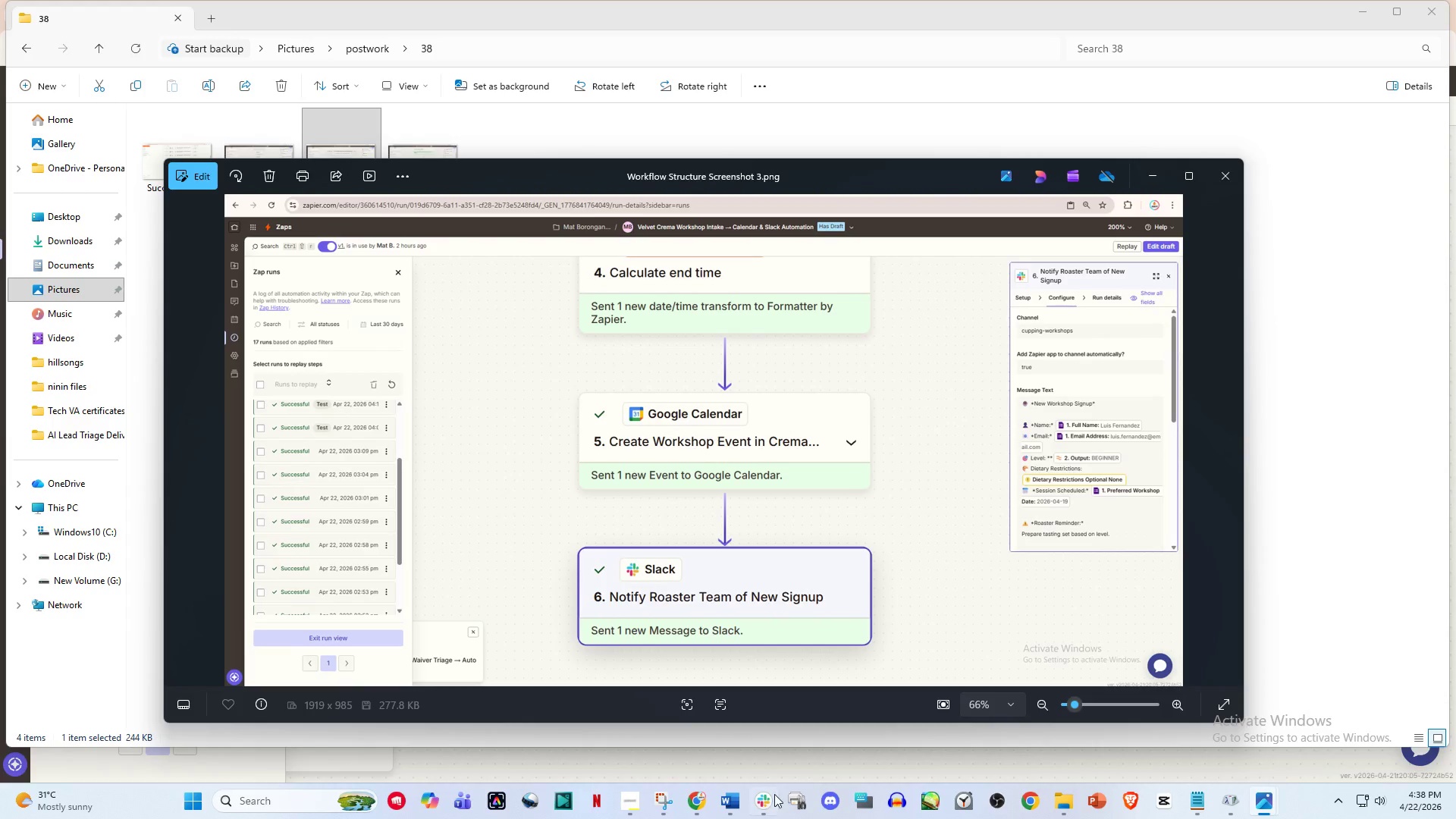 
left_click([708, 808])
 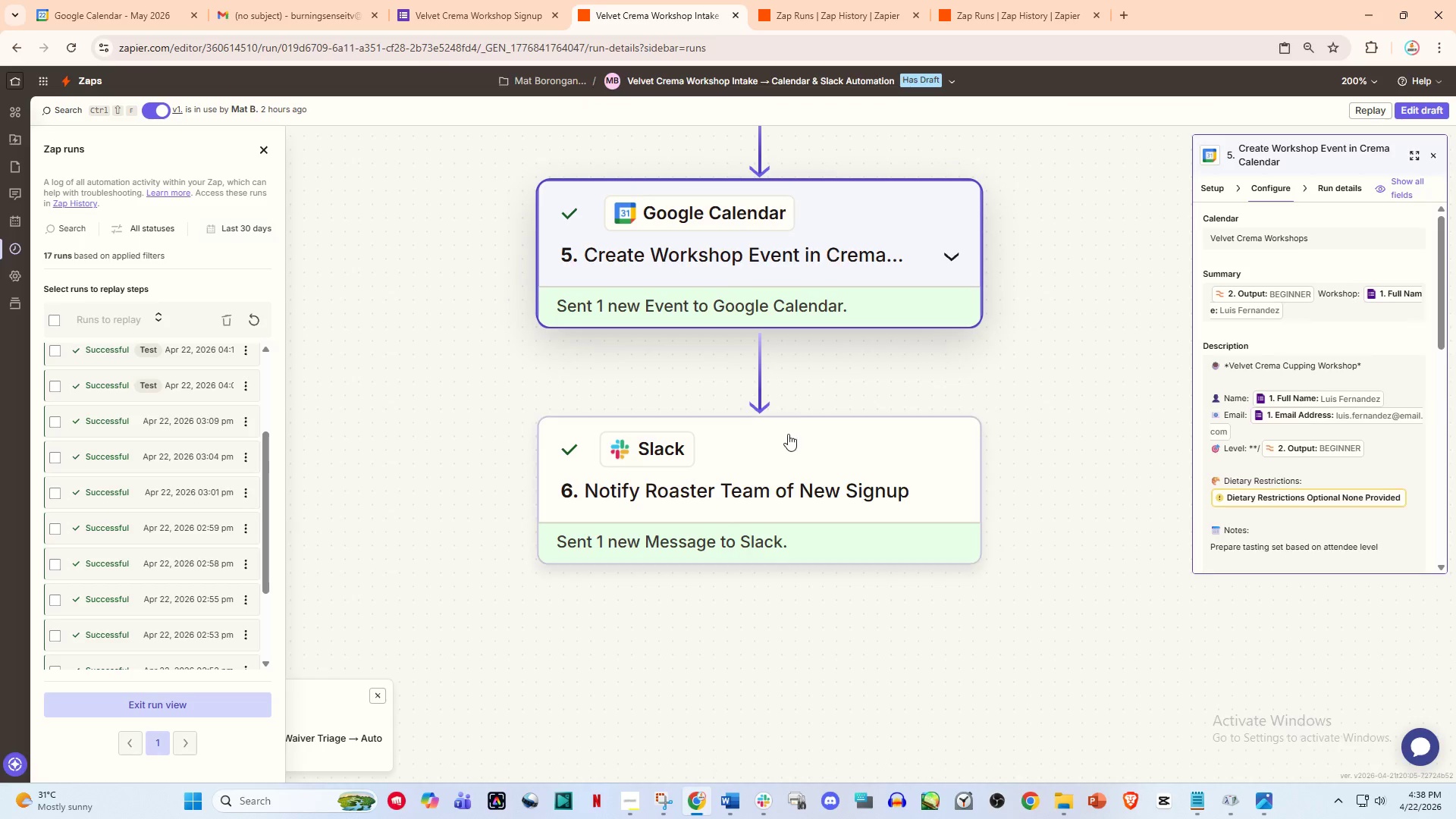 
scroll: coordinate [793, 419], scroll_direction: up, amount: 4.0
 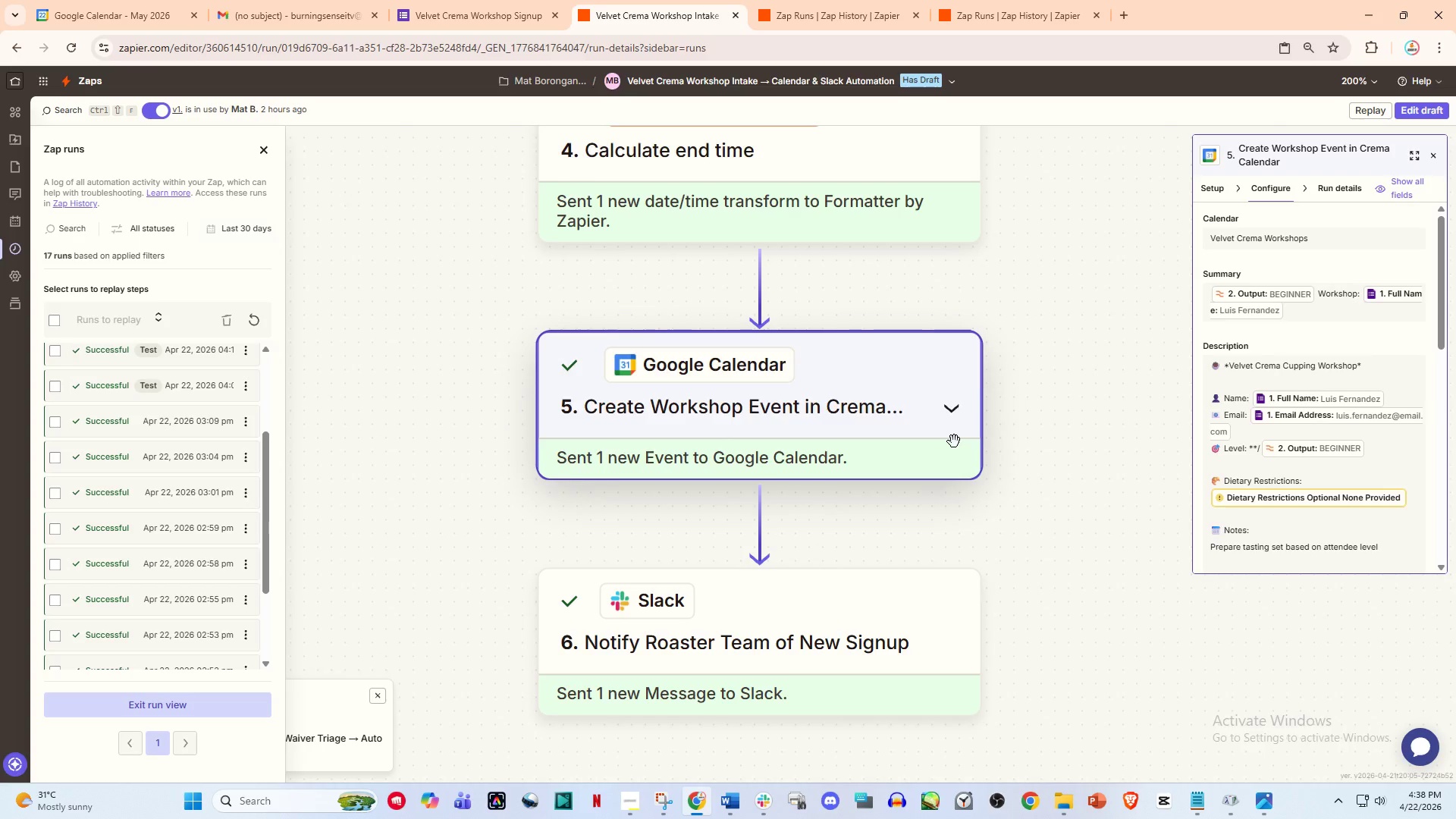 
scroll: coordinate [949, 448], scroll_direction: down, amount: 1.0
 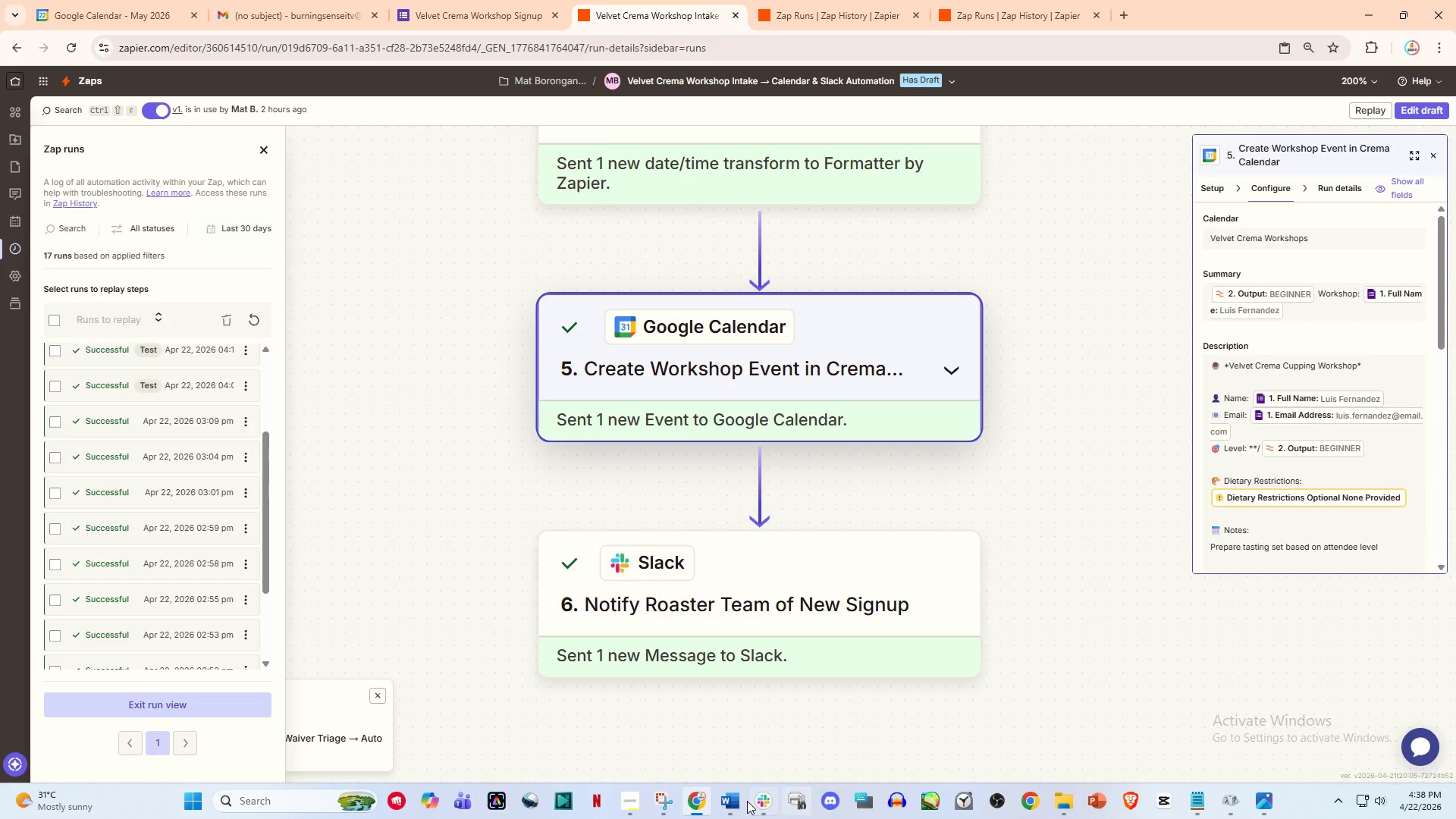 
left_click([655, 808])
 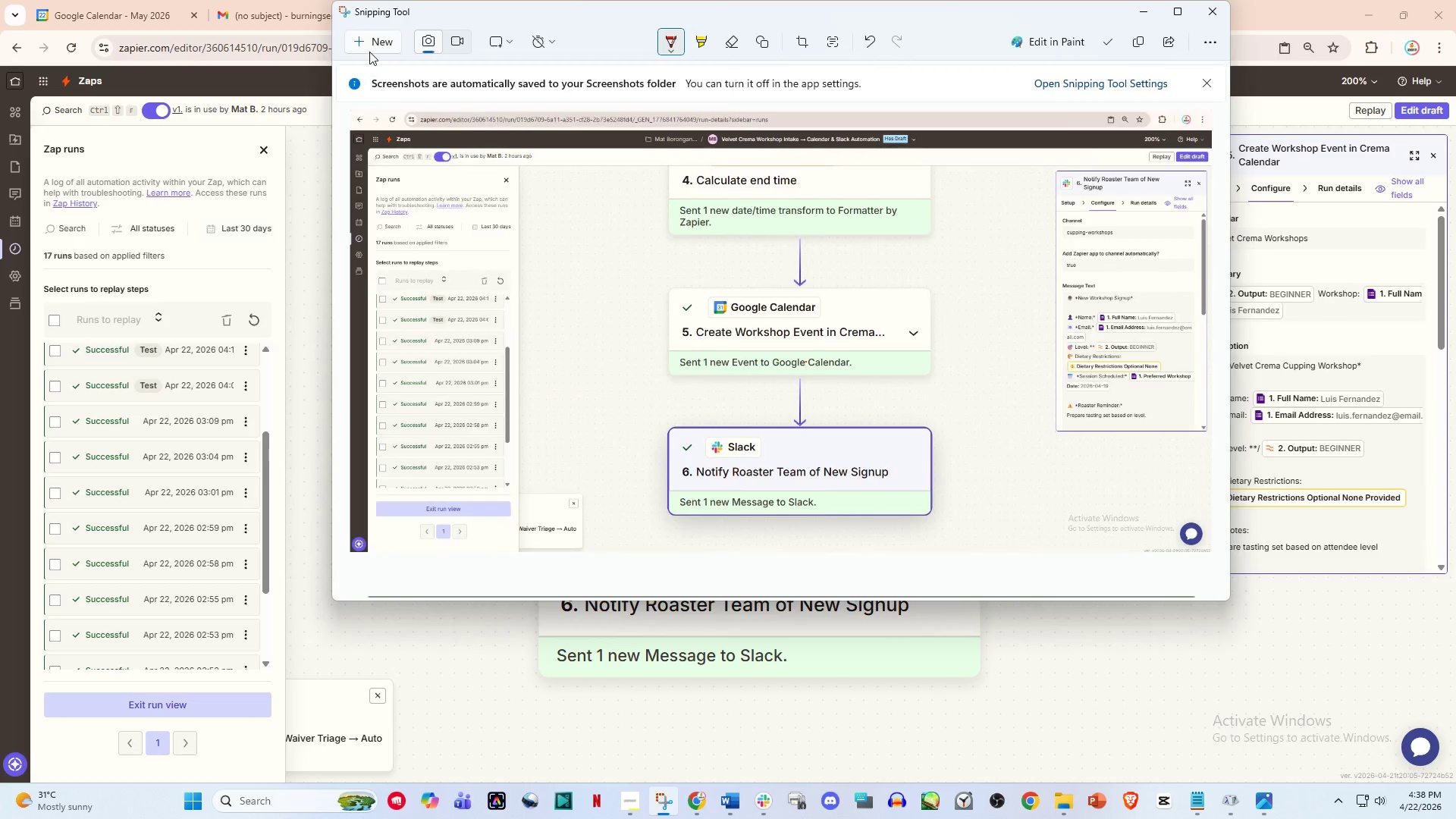 
left_click([372, 42])
 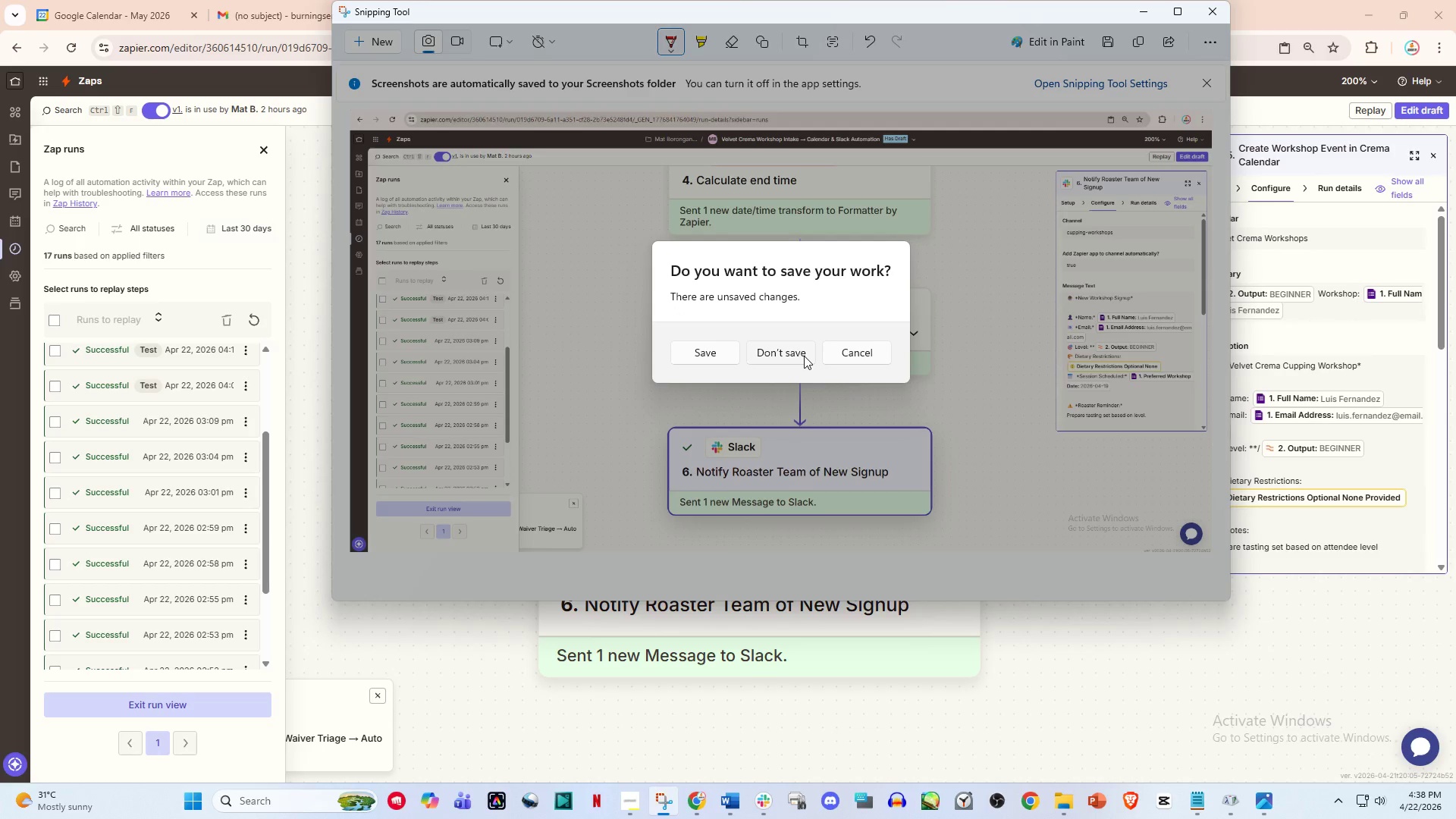 
left_click([717, 350])
 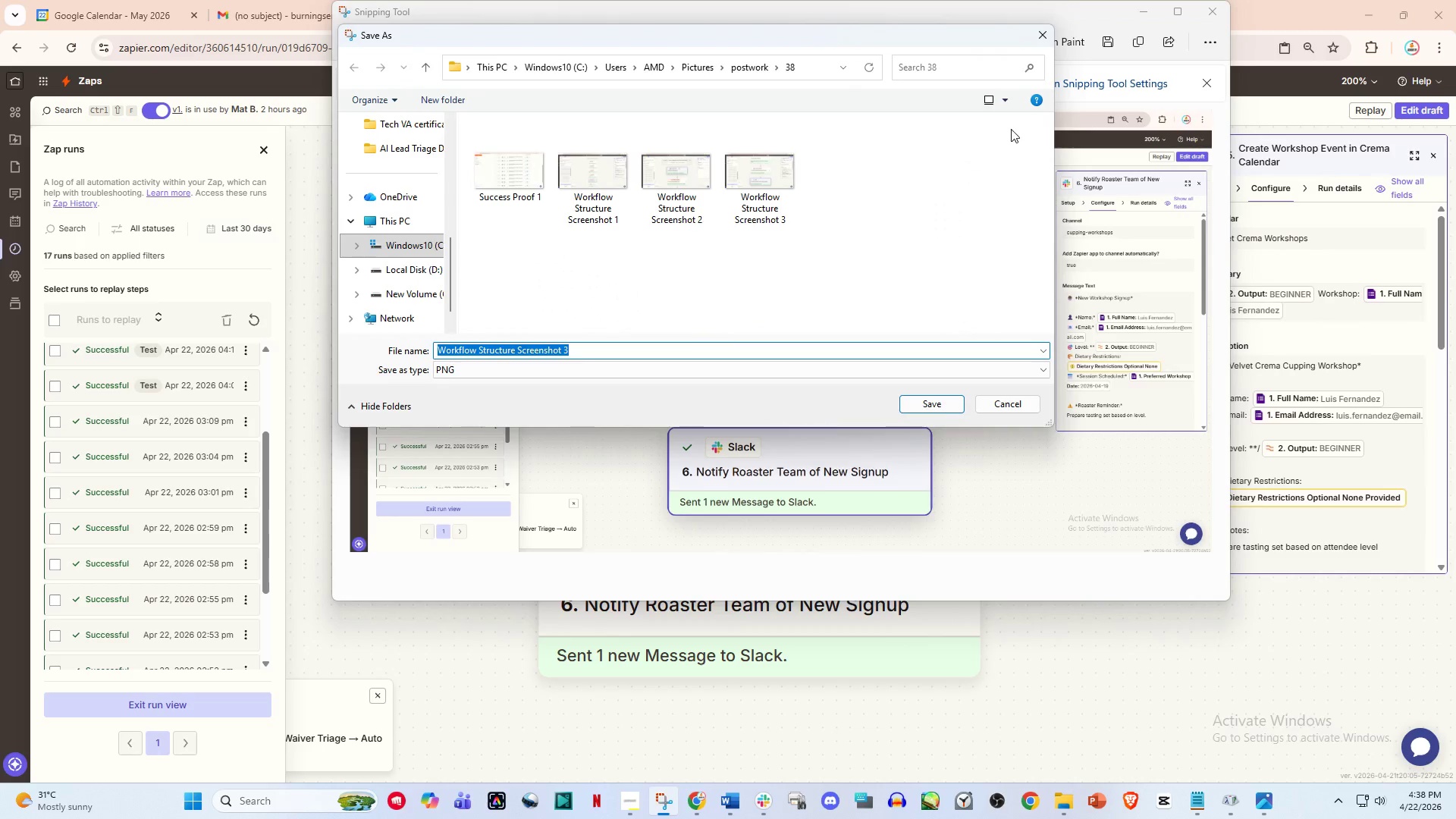 
left_click([1032, 30])
 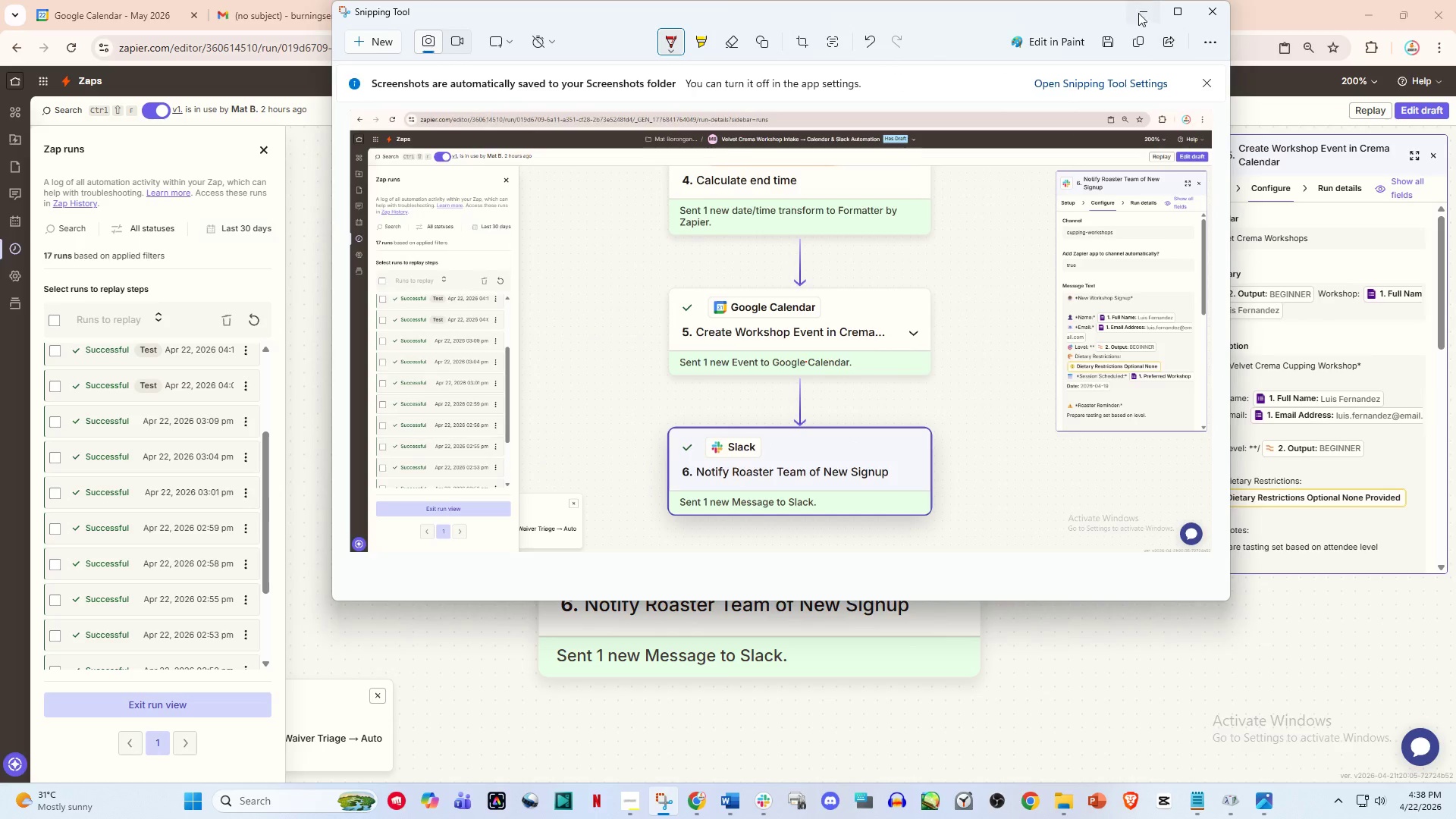 
left_click_drag(start_coordinate=[1136, 9], to_coordinate=[541, 74])
 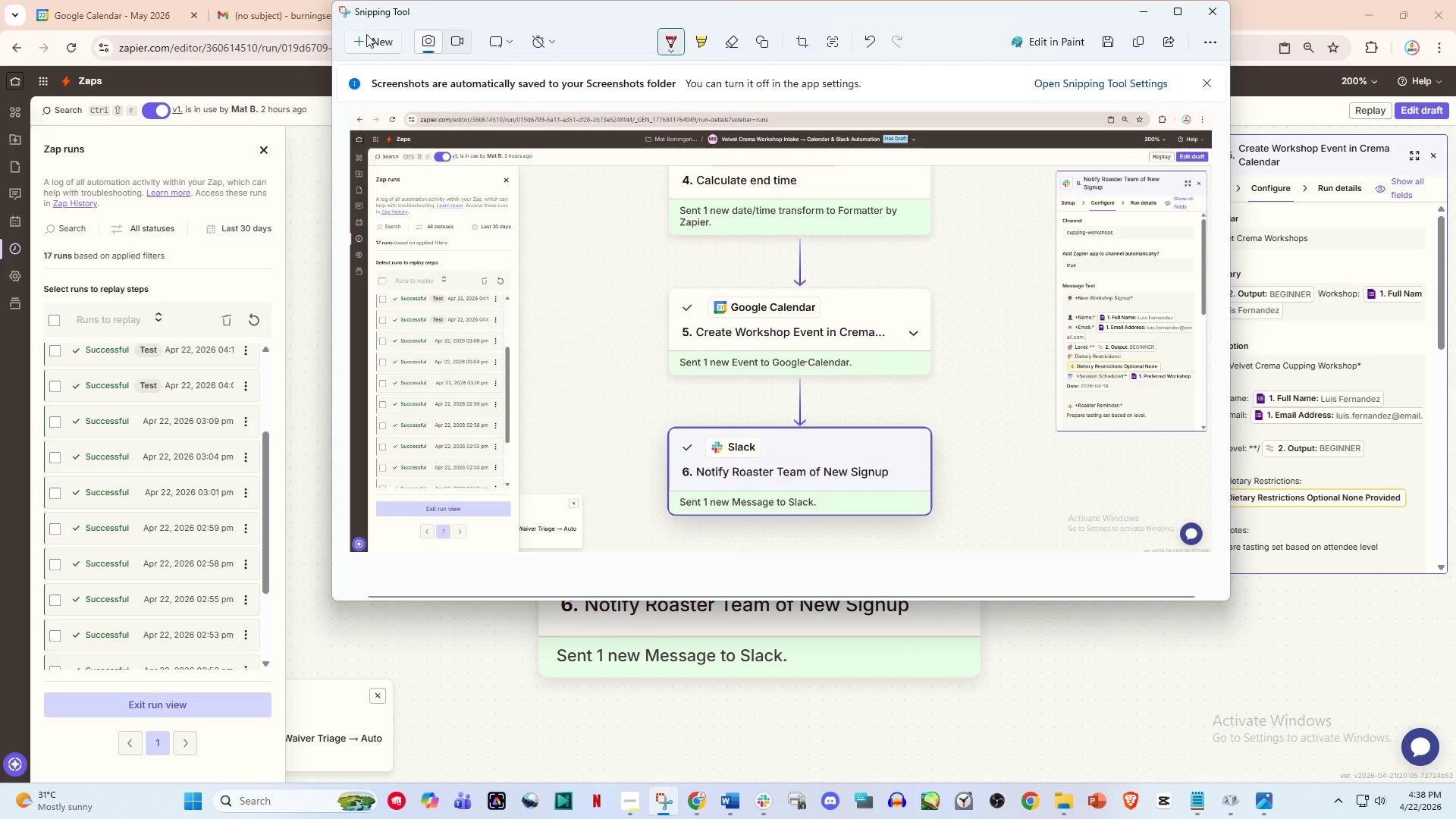 
left_click([359, 35])
 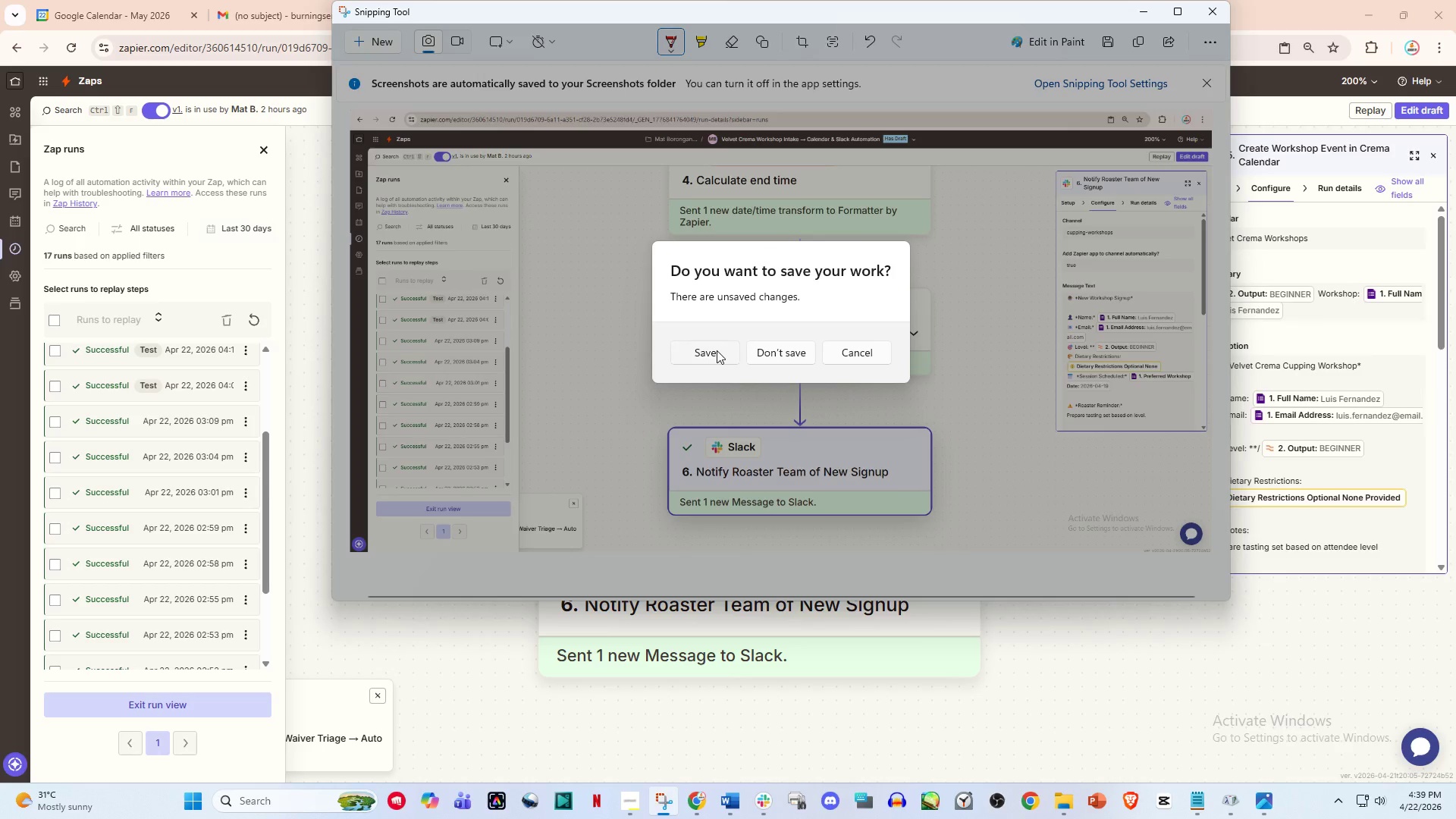 
left_click([759, 351])
 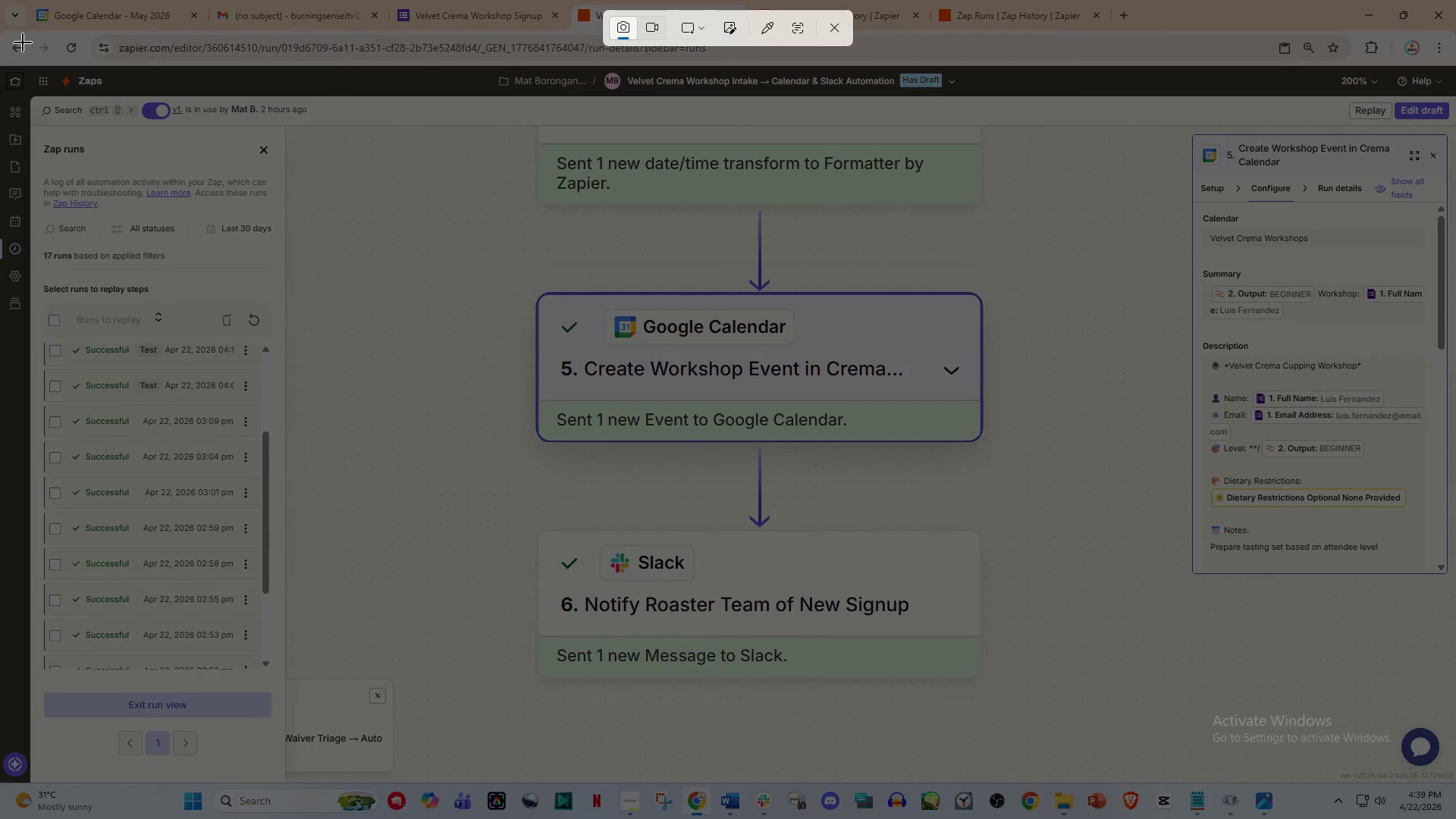 
left_click_drag(start_coordinate=[0, 34], to_coordinate=[1455, 783])
 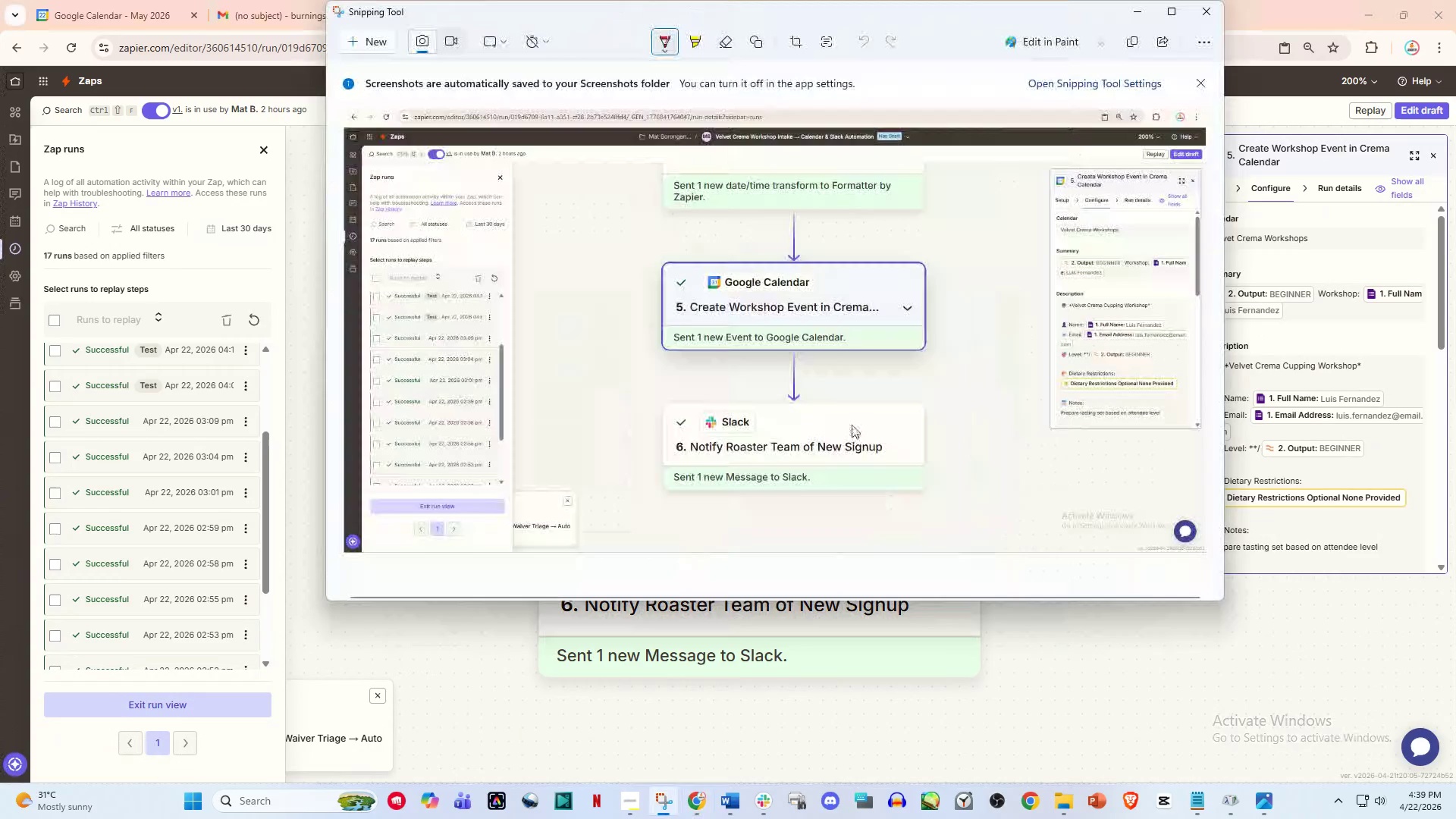 
right_click([795, 394])
 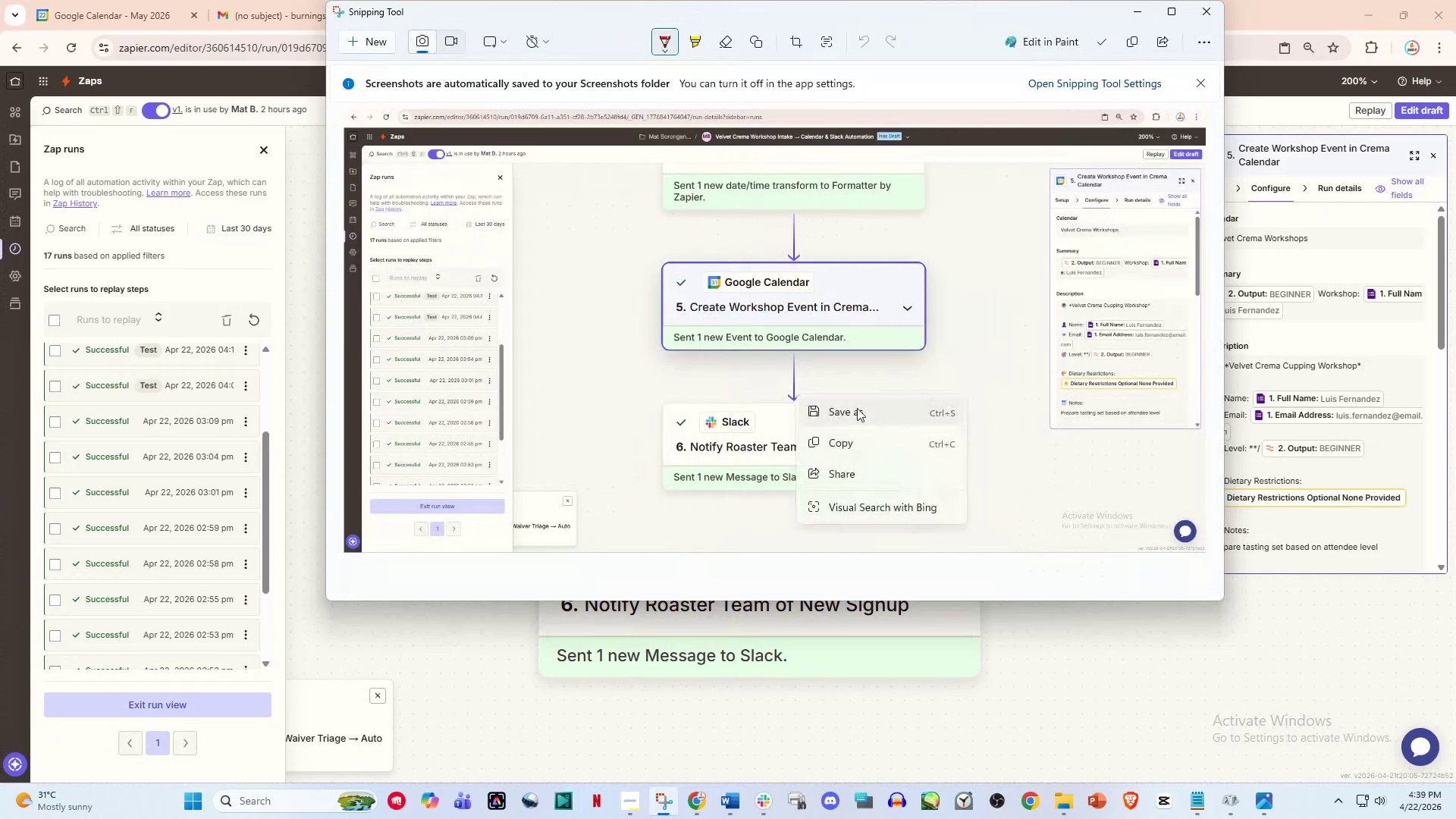 
left_click([857, 408])
 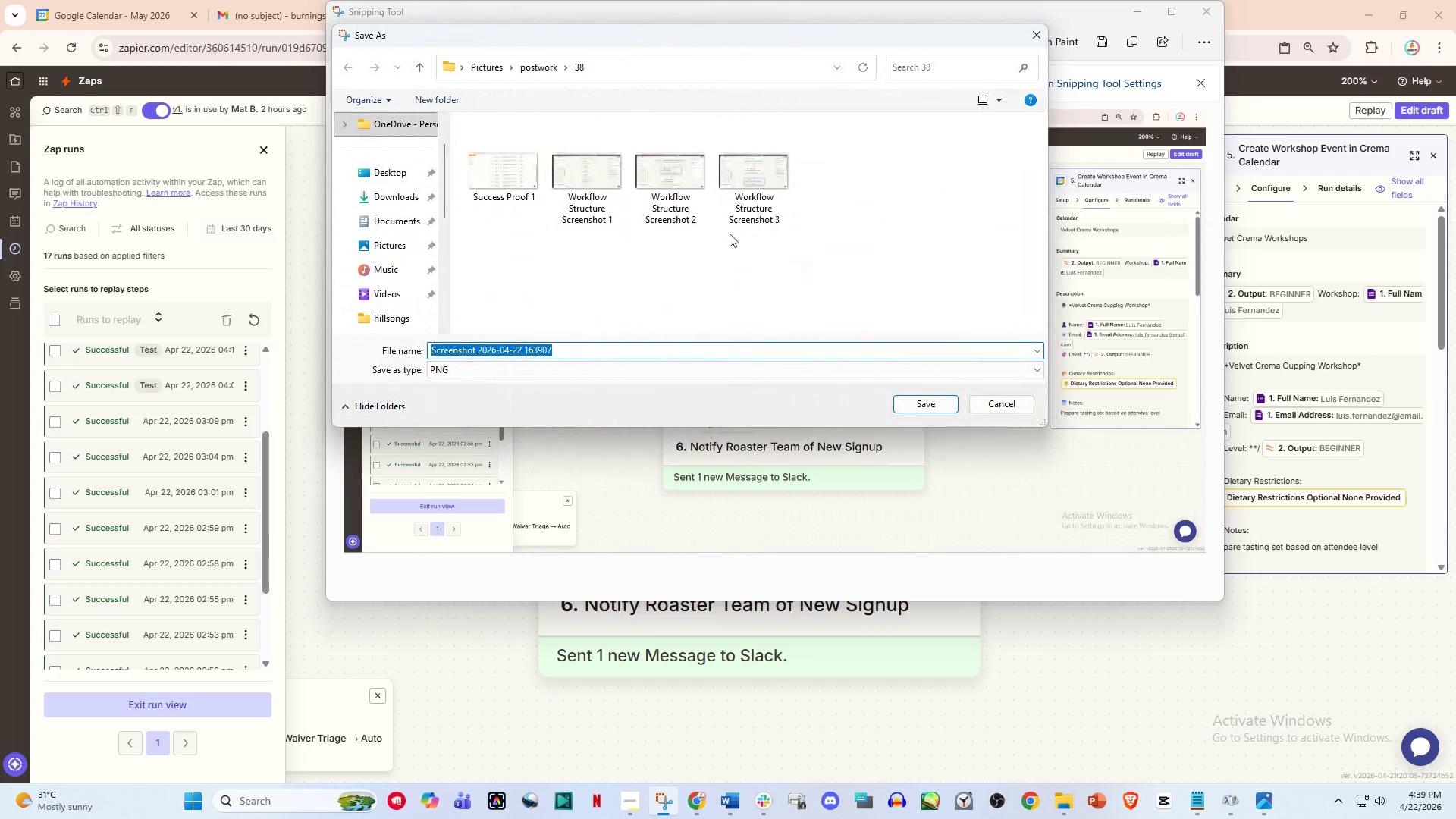 
left_click([488, 190])
 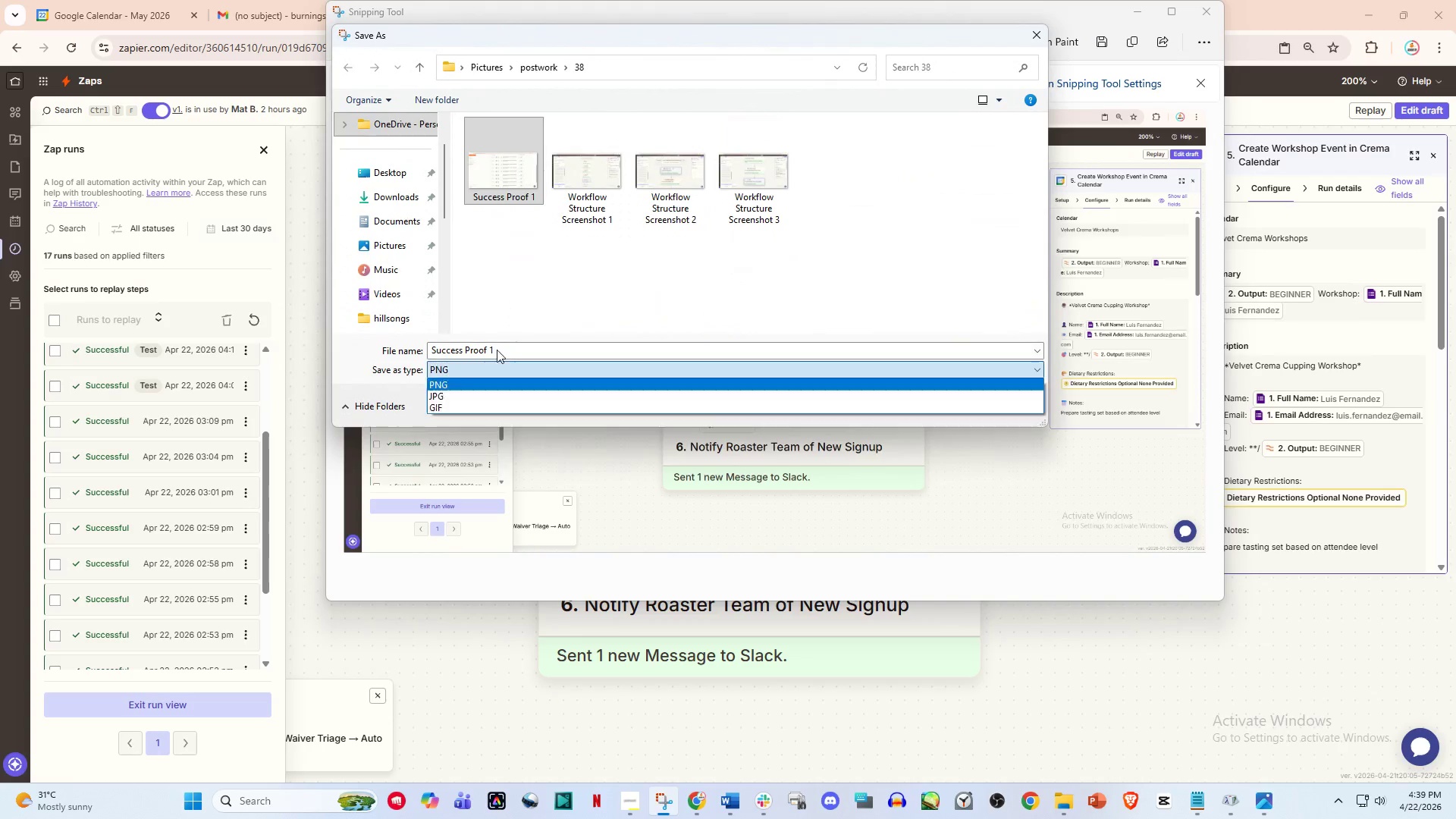 
double_click([497, 350])
 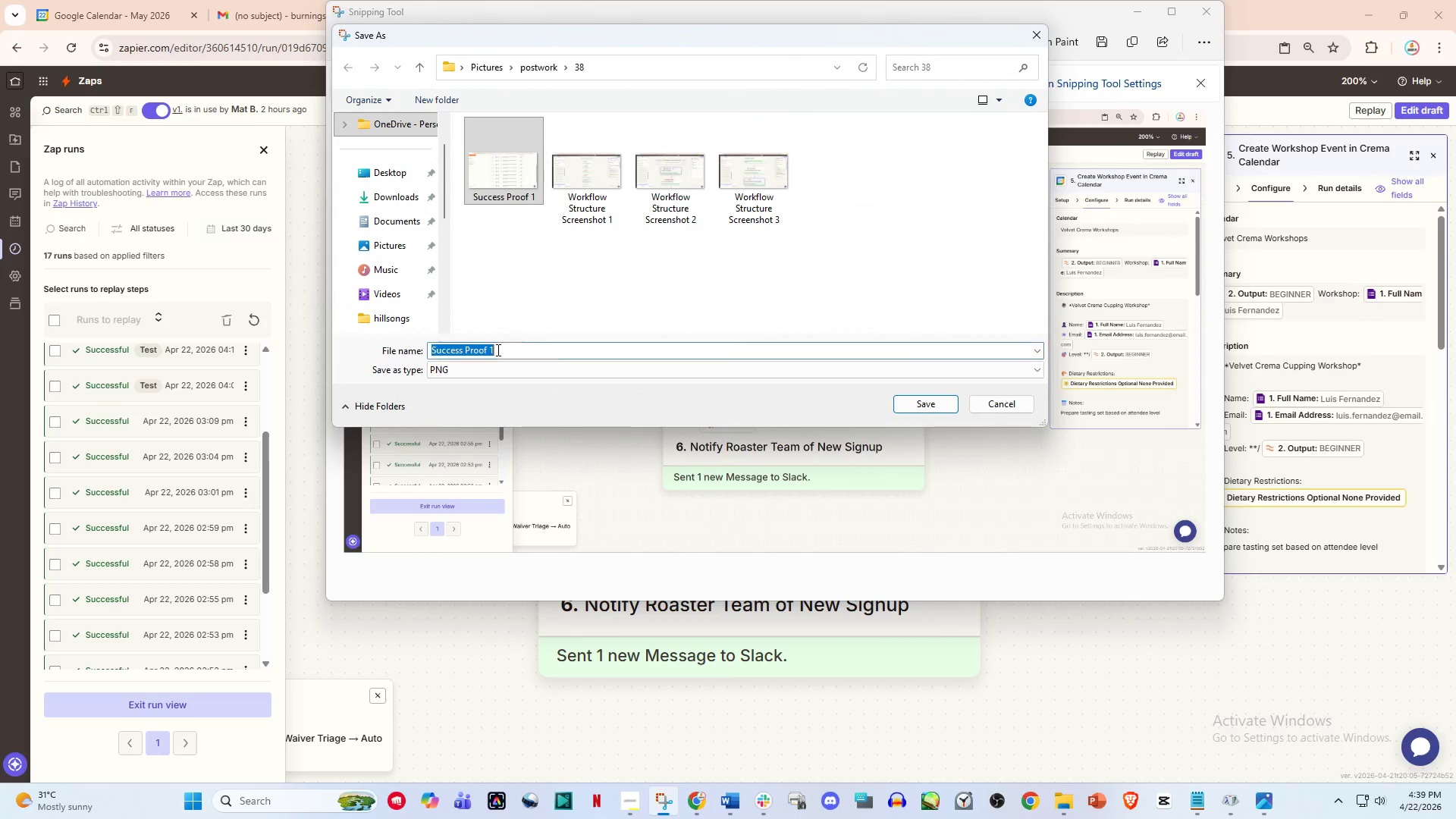 
triple_click([497, 350])
 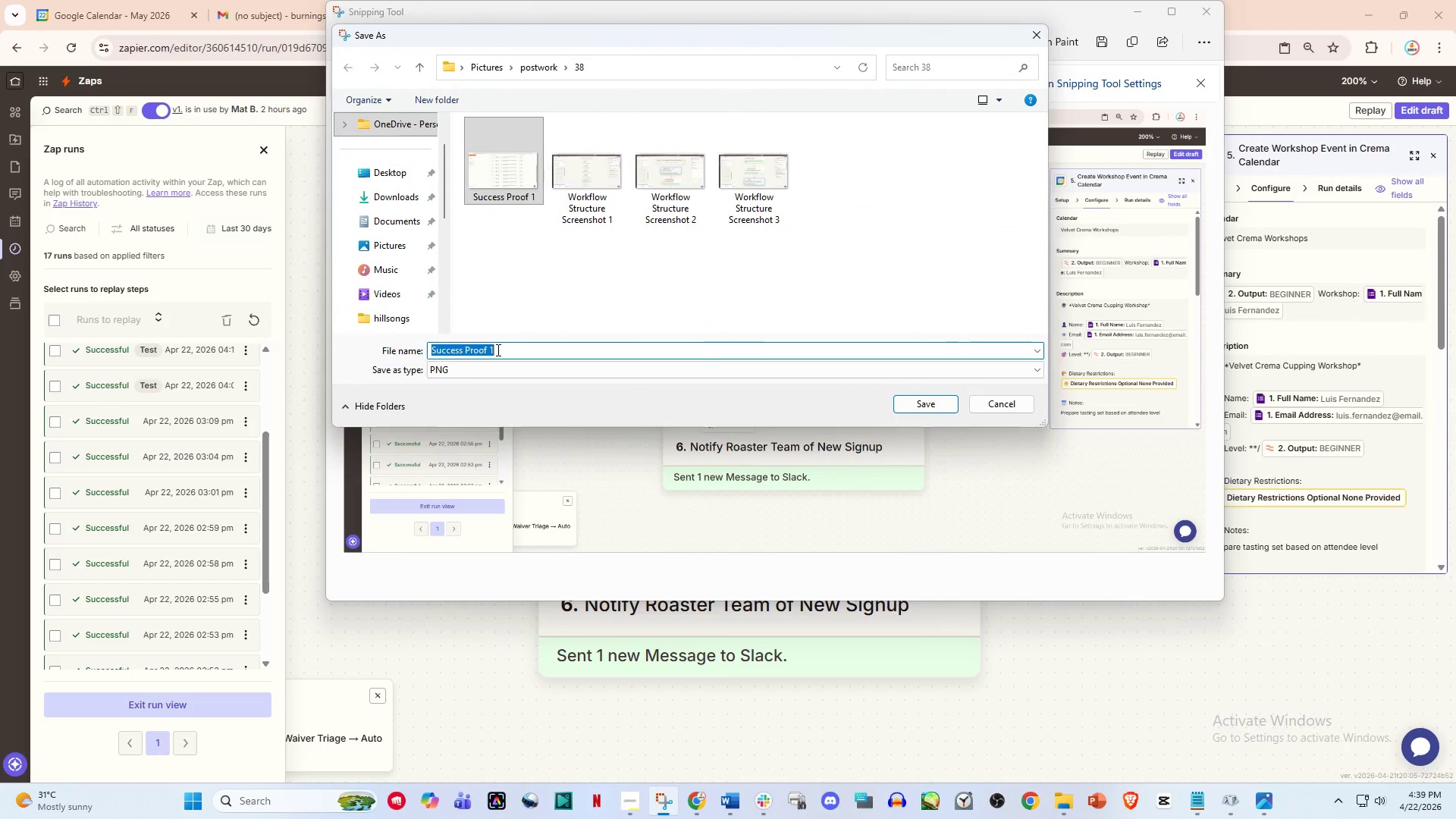 
triple_click([497, 350])
 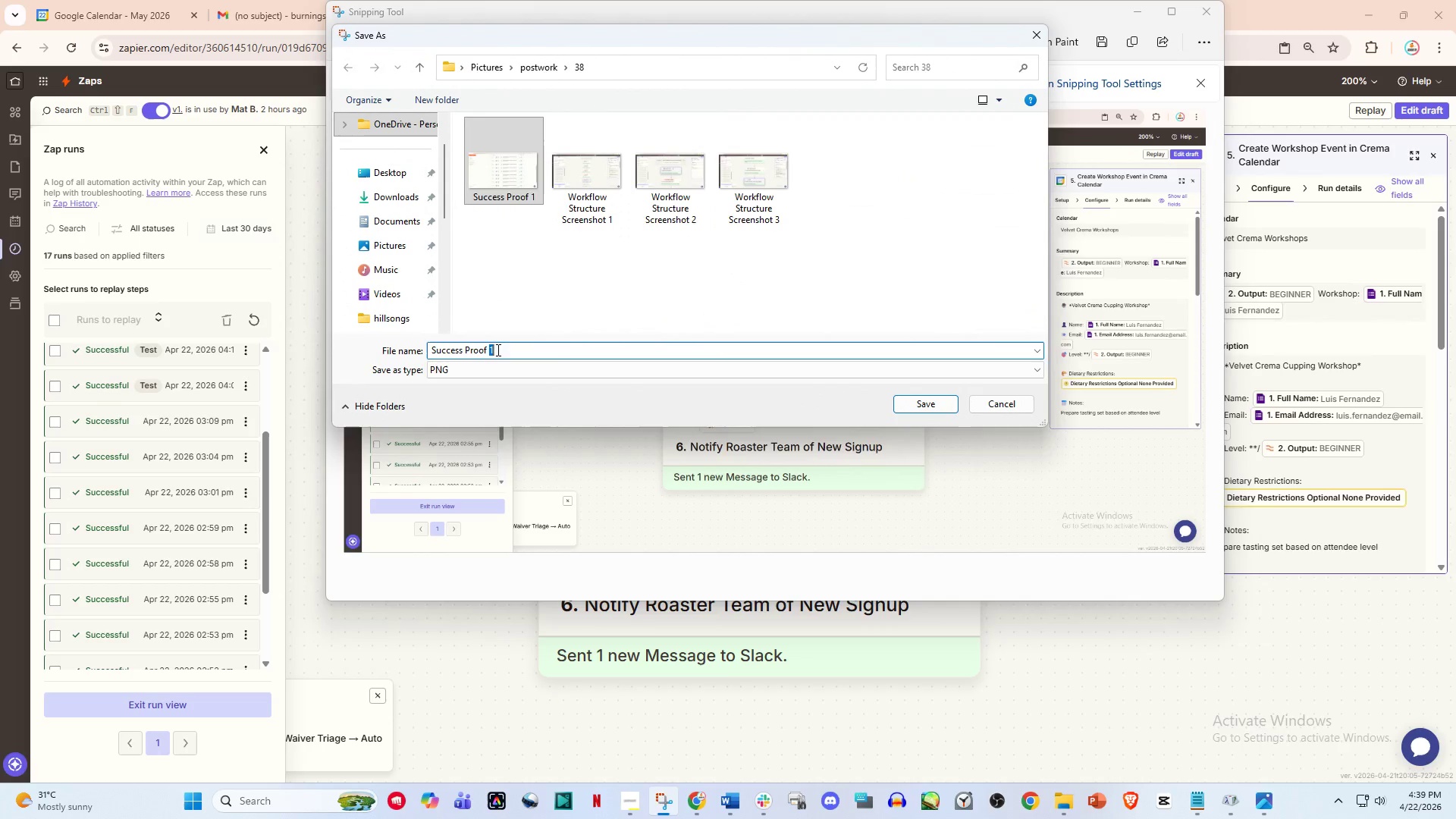 
key(2)
 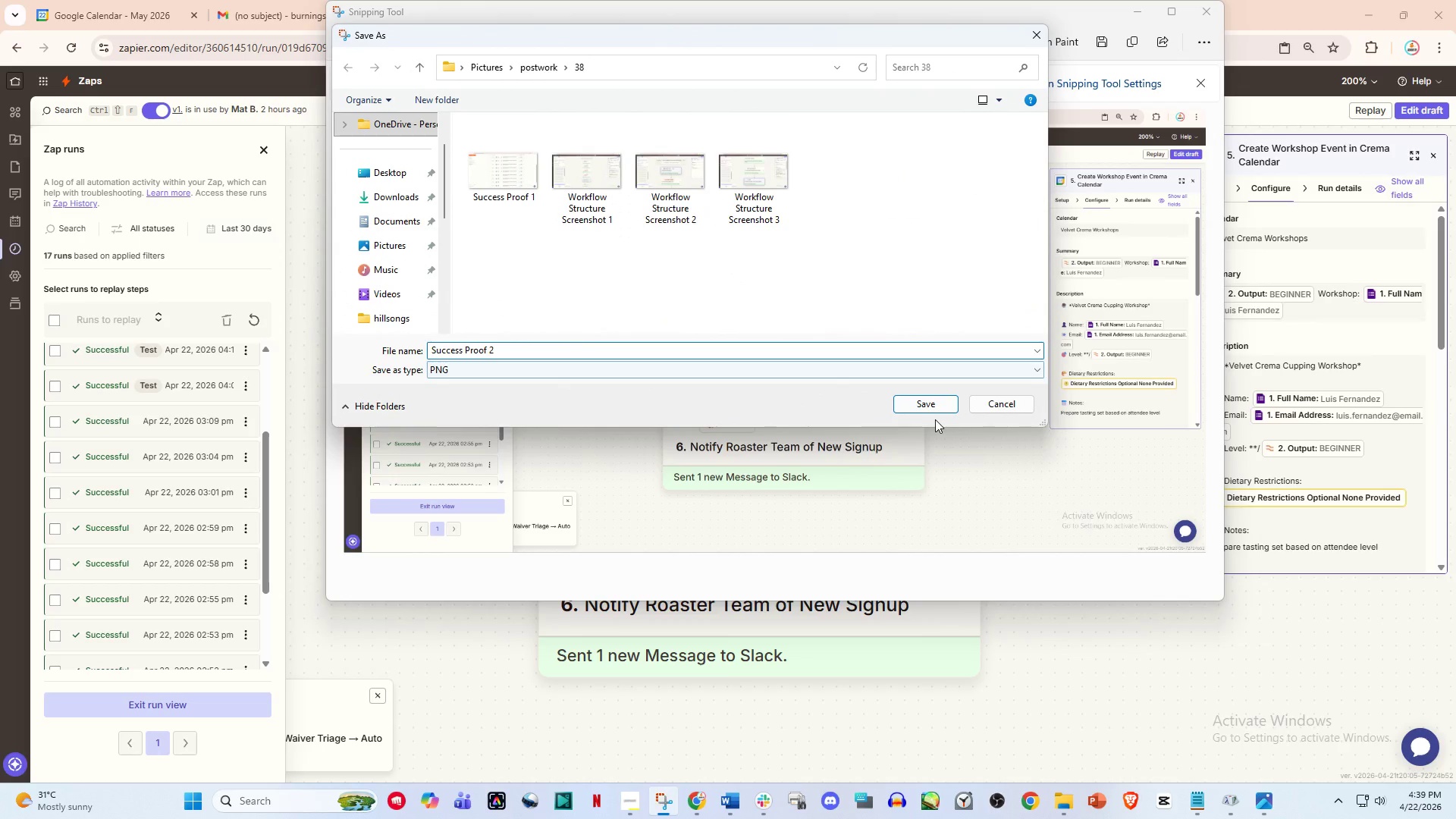 
double_click([931, 402])
 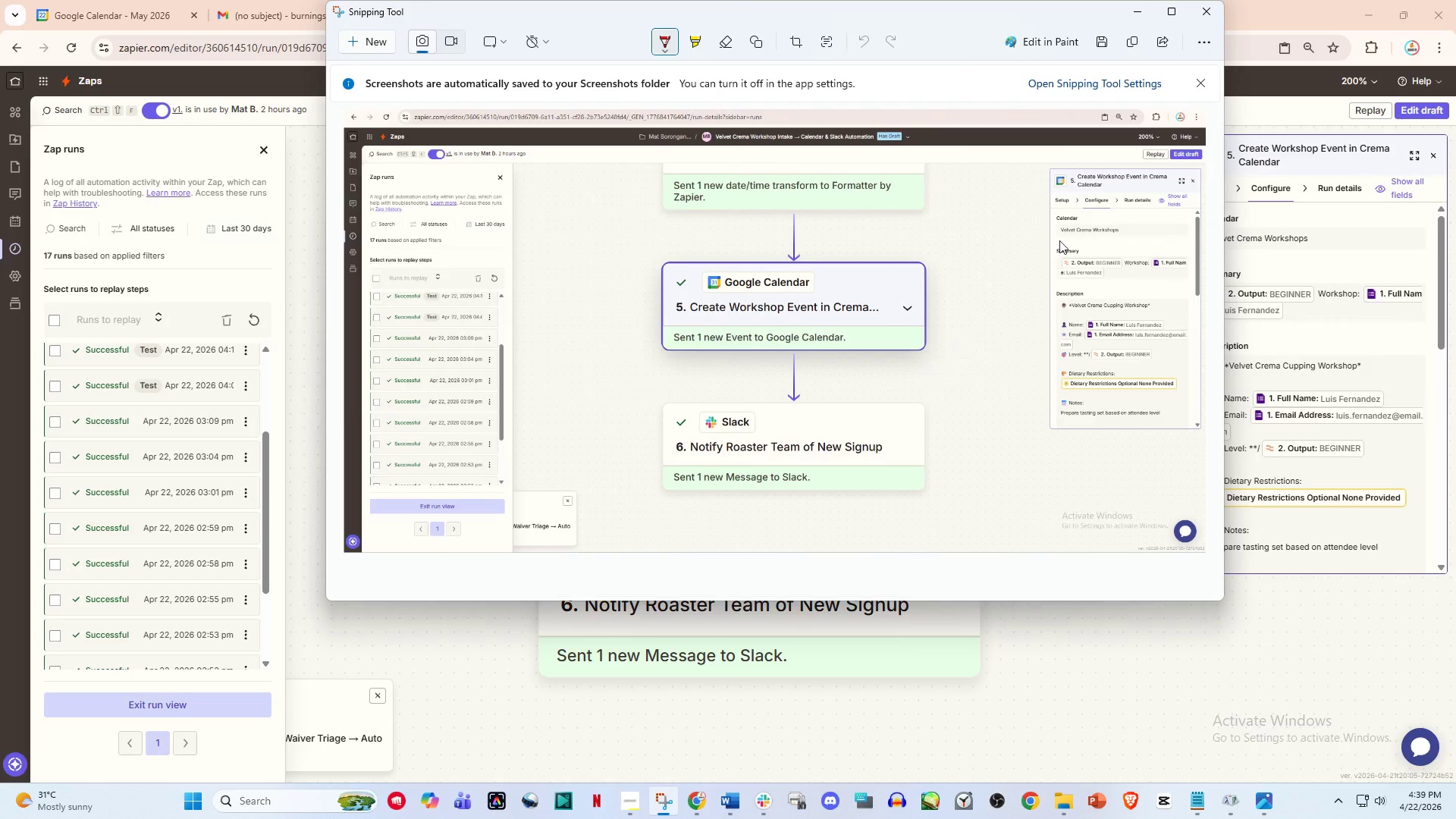 
left_click([1138, 8])
 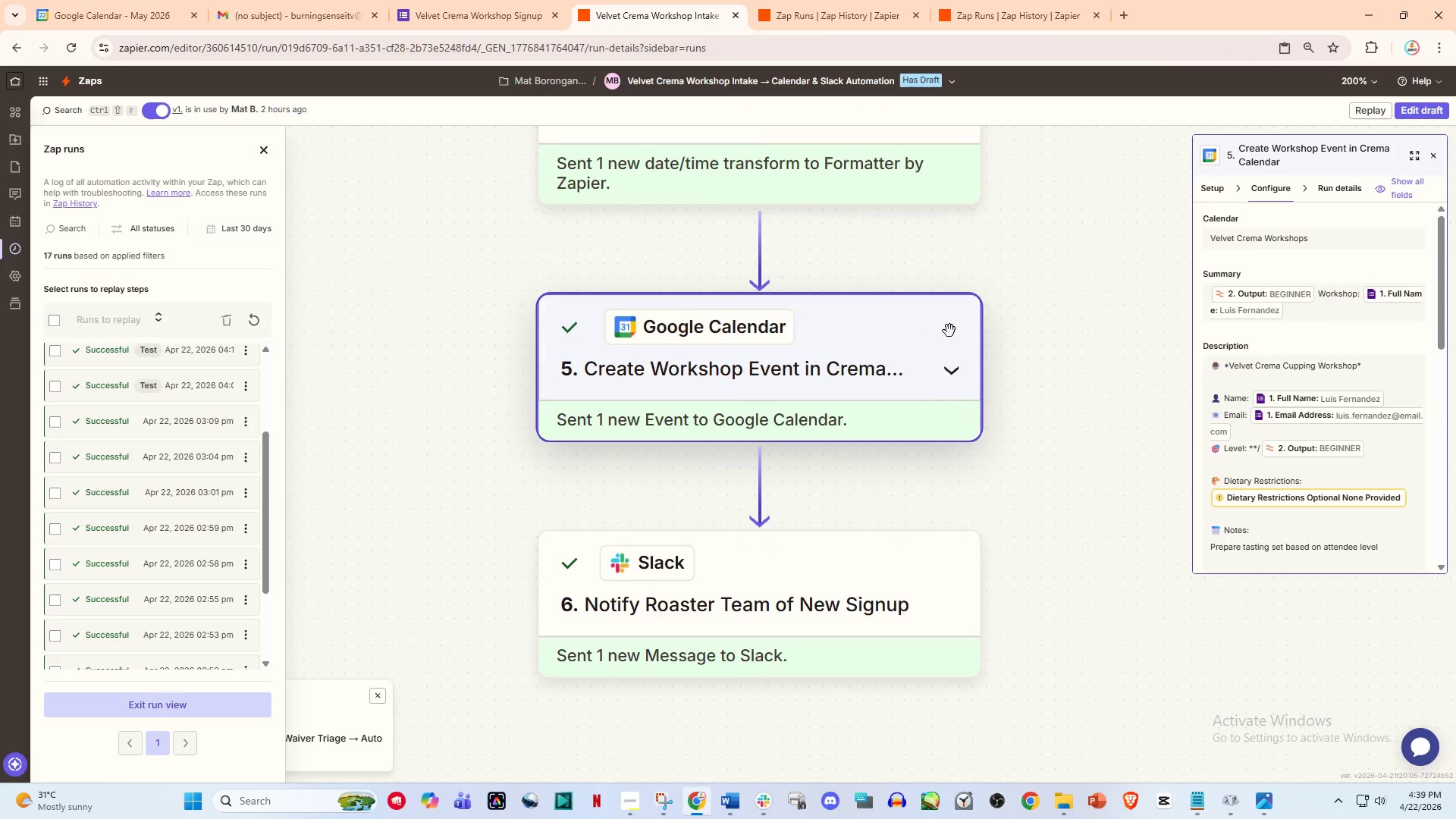 
scroll: coordinate [957, 426], scroll_direction: down, amount: 2.0
 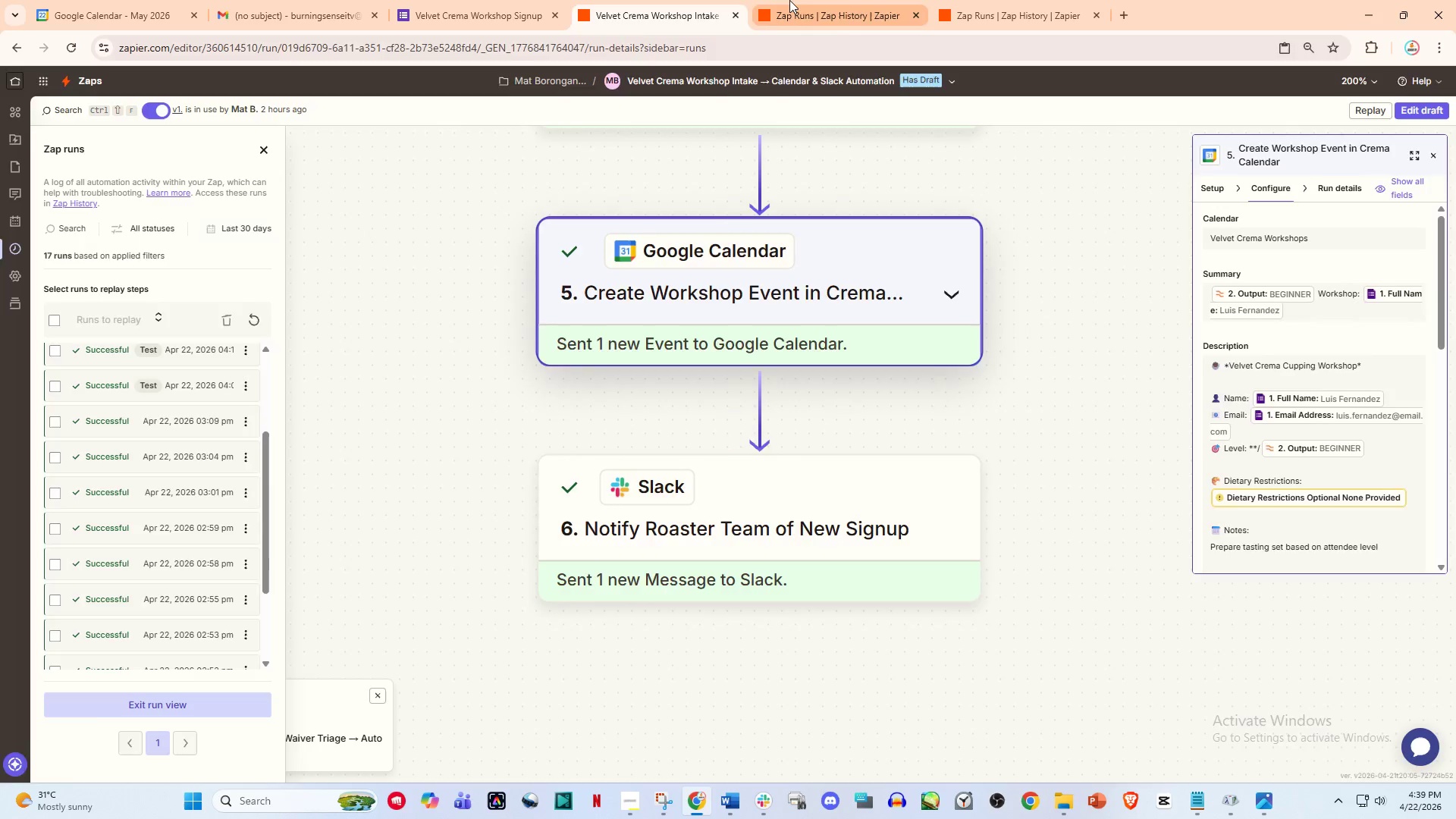 
double_click([675, 0])
 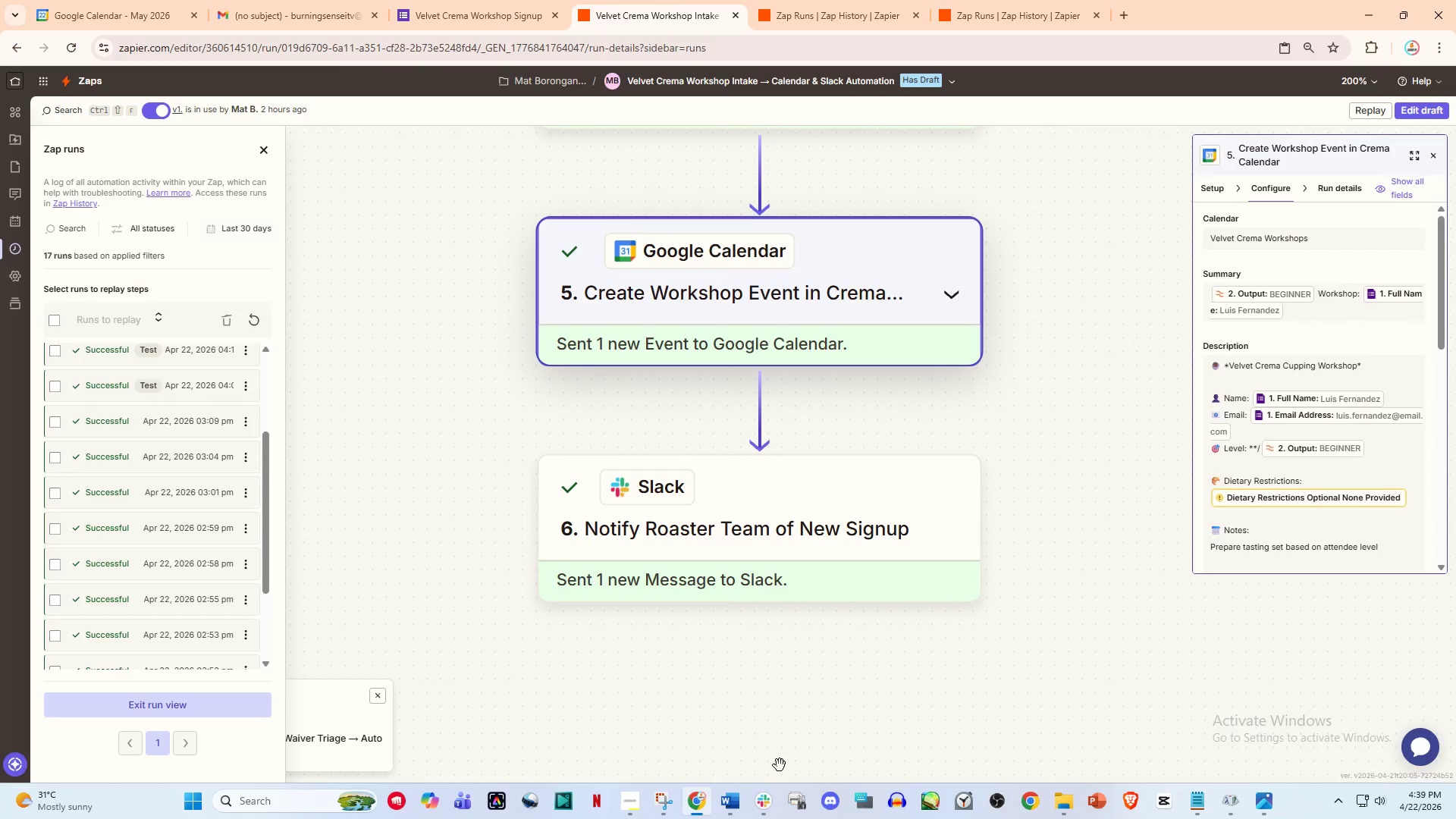 
left_click([734, 805])
 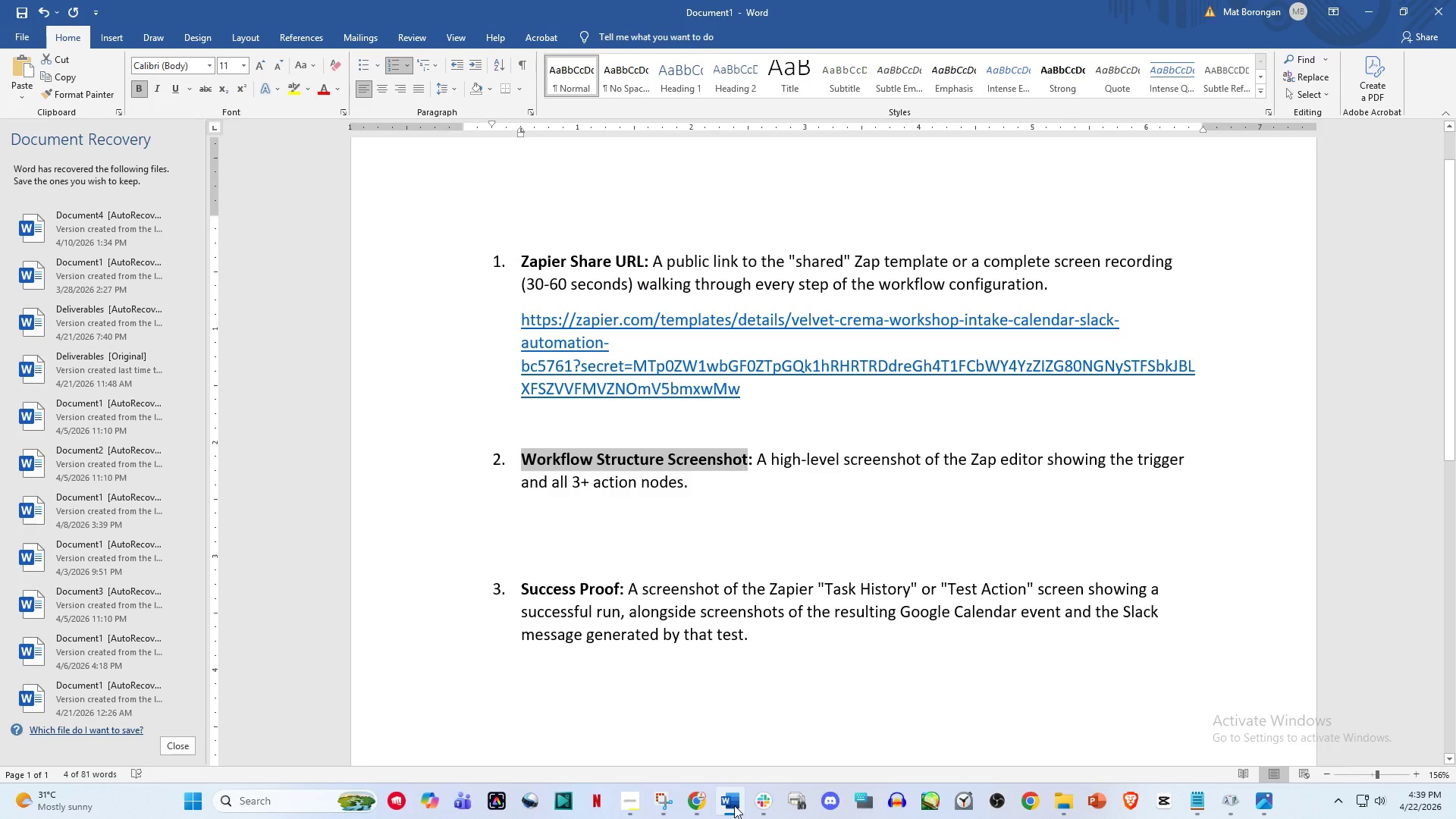 
left_click([734, 805])
 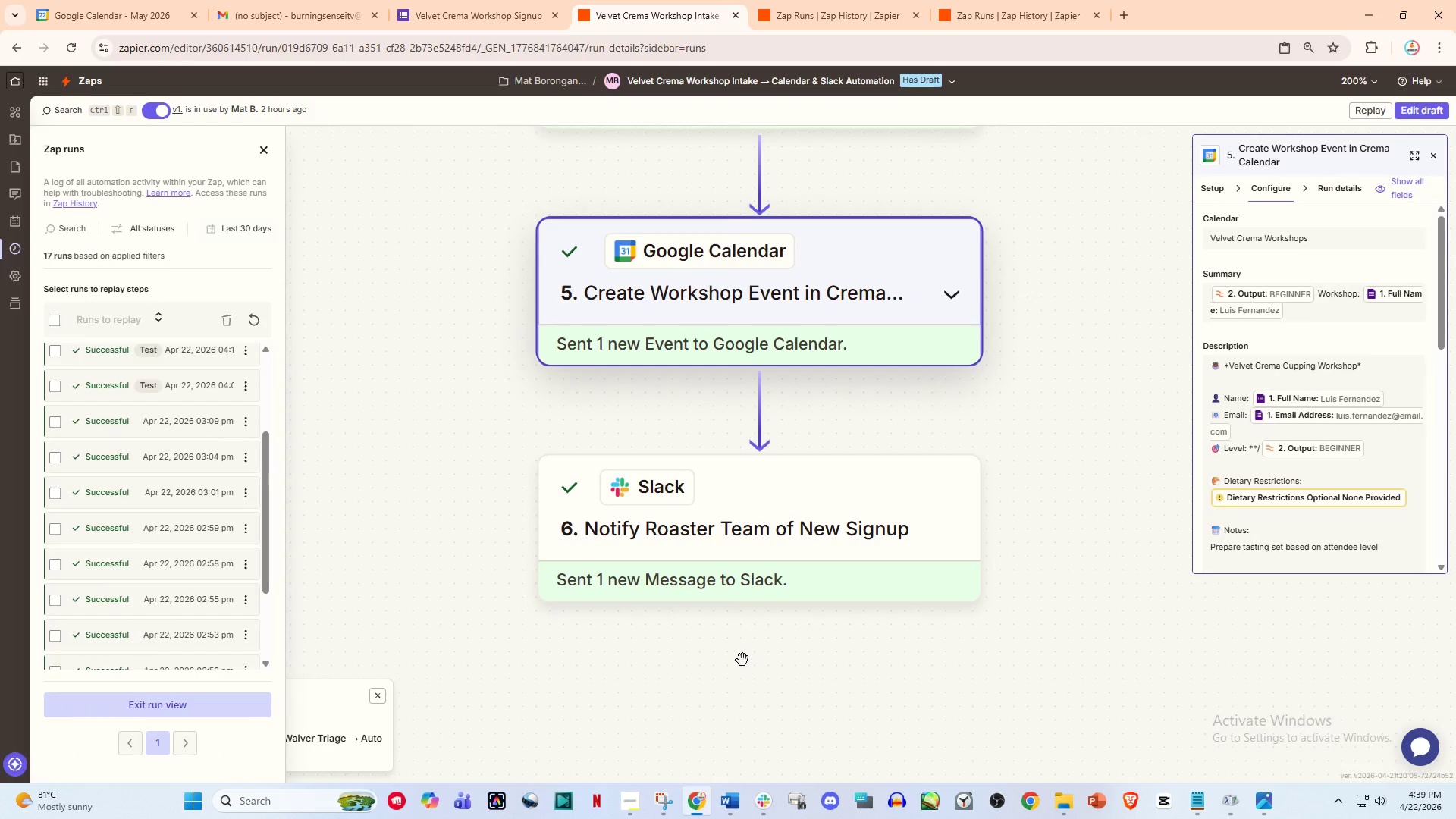 
scroll: coordinate [739, 616], scroll_direction: up, amount: 22.0
 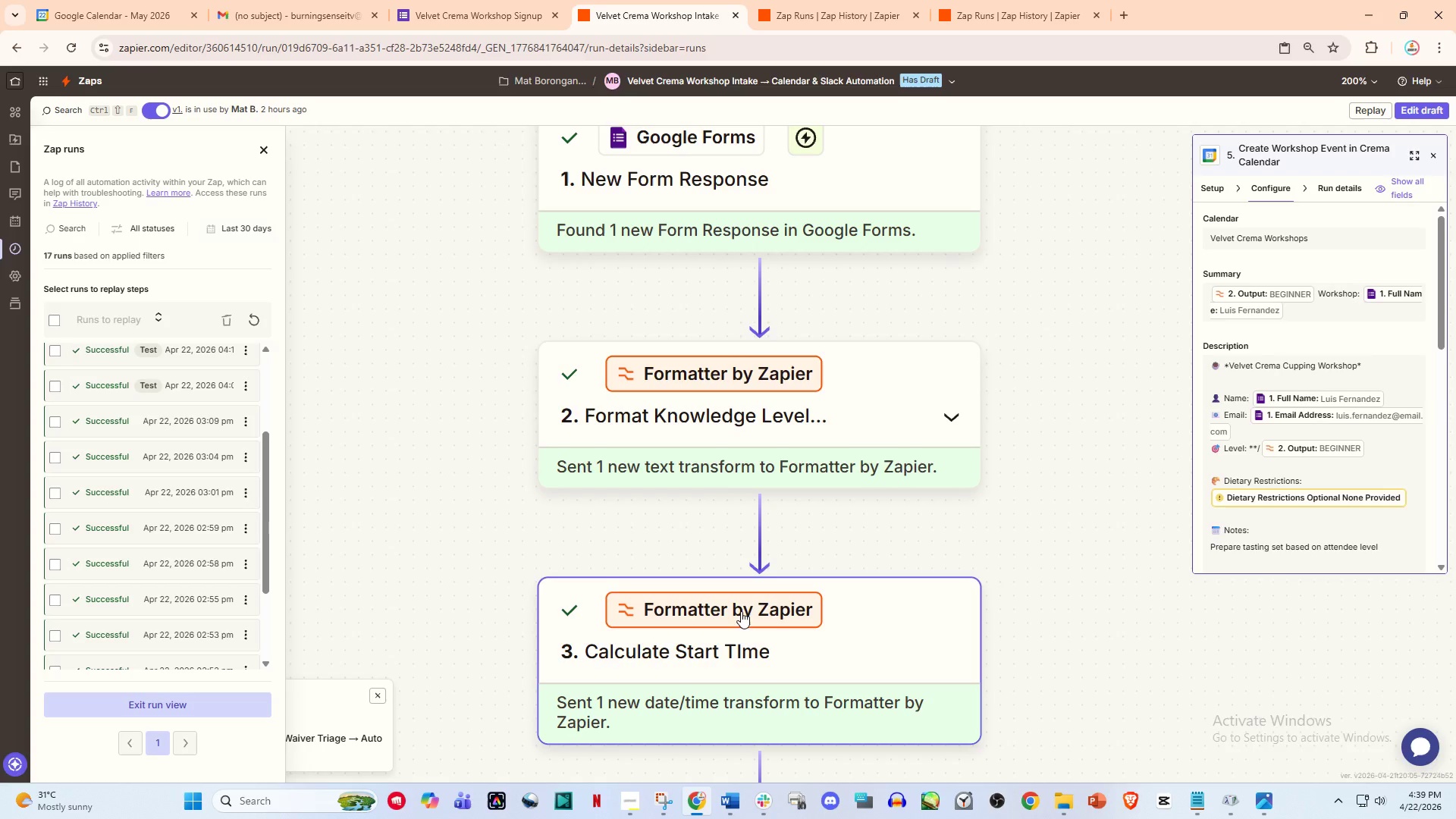 
scroll: coordinate [741, 604], scroll_direction: down, amount: 18.0
 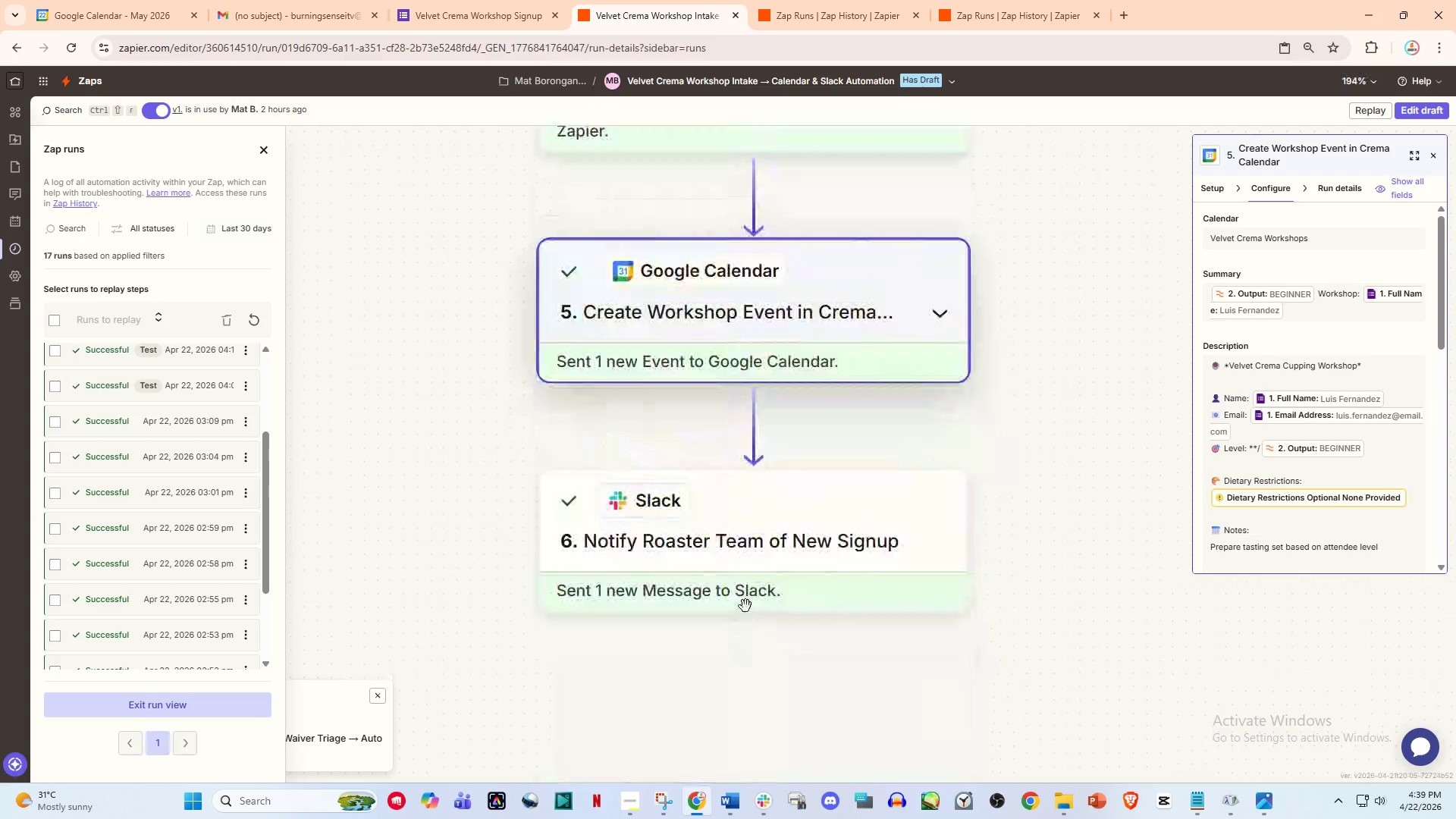 
scroll: coordinate [774, 575], scroll_direction: up, amount: 22.0
 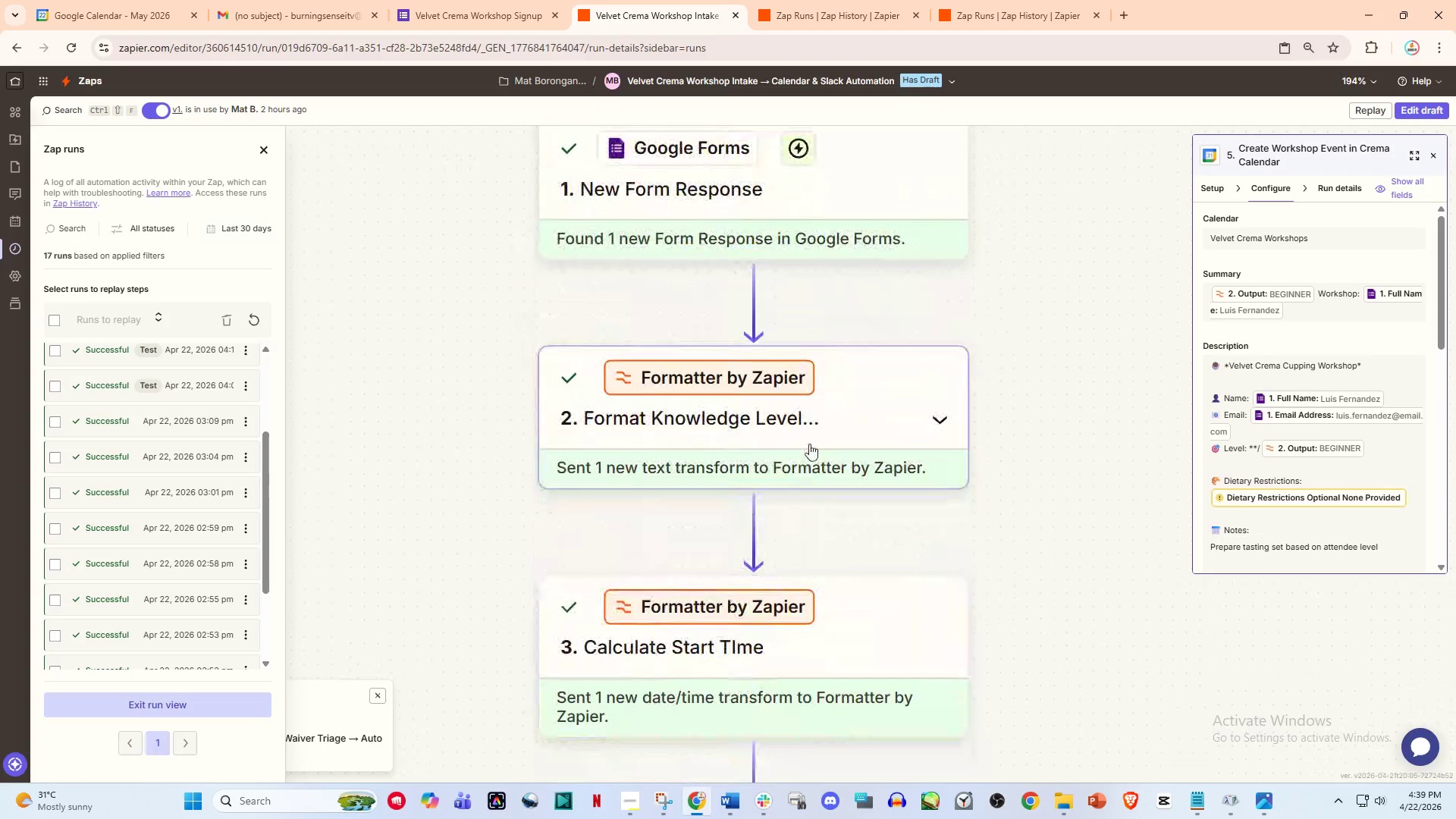 
left_click([810, 441])
 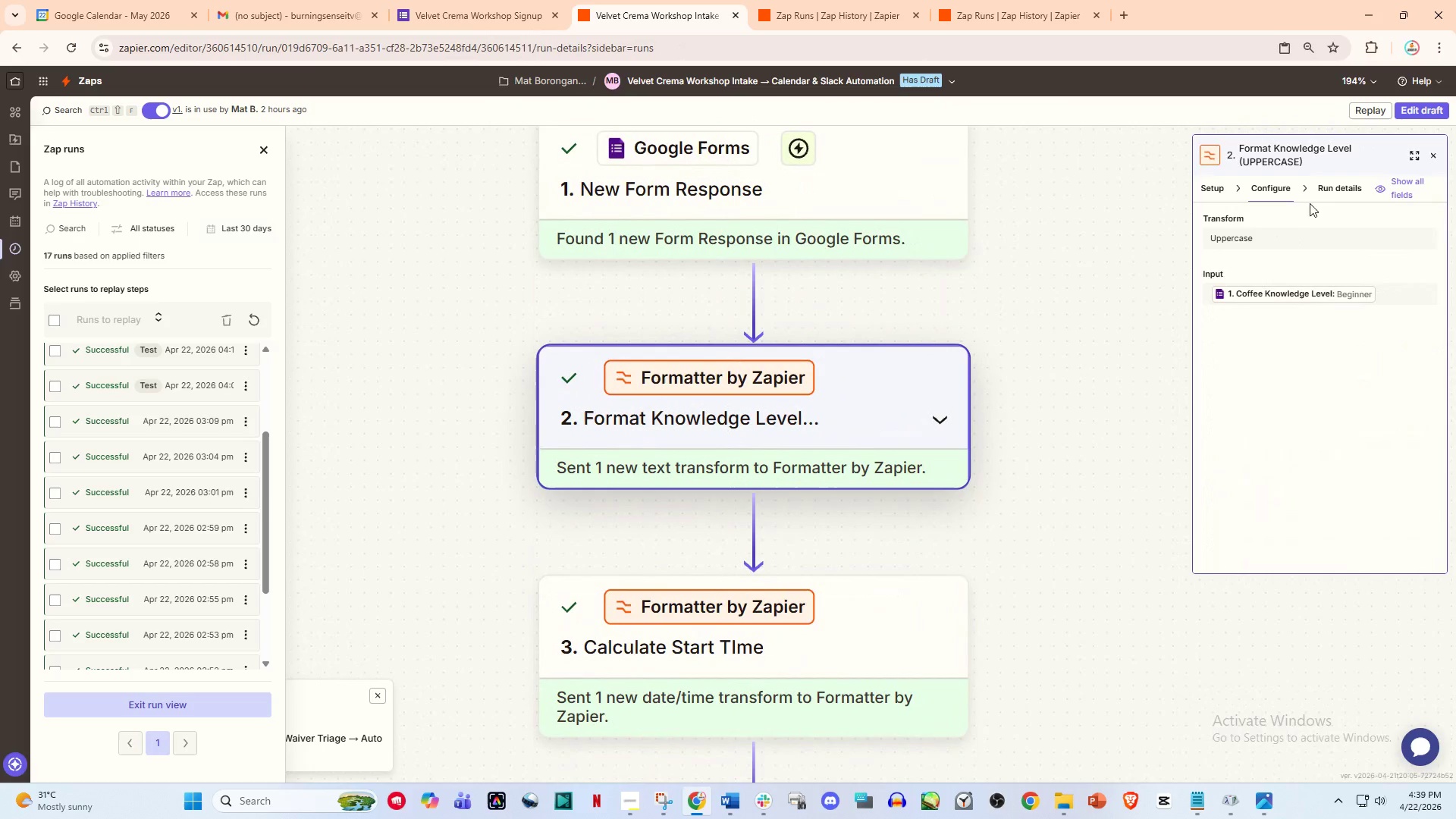 
left_click([1210, 193])
 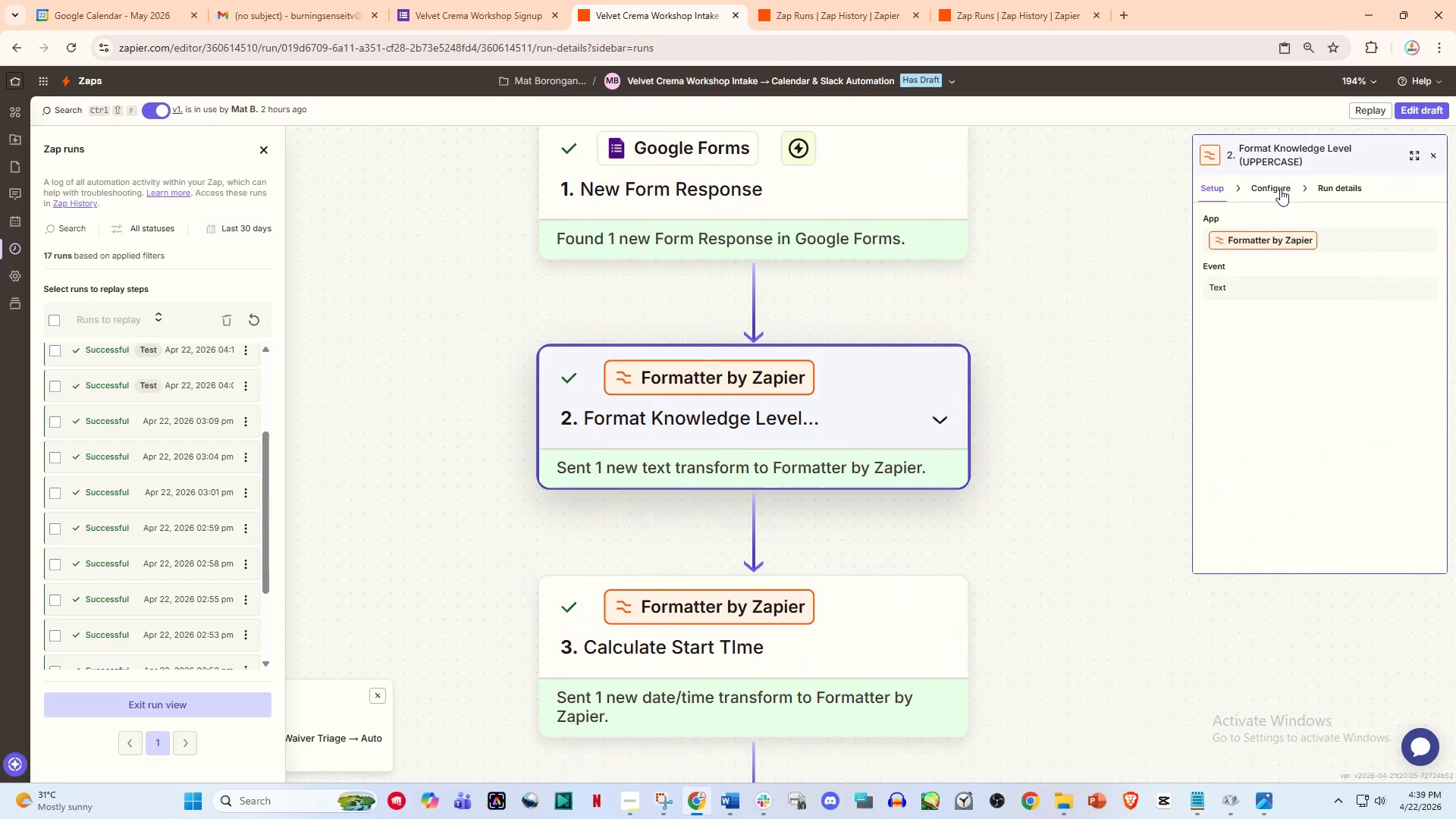 
left_click([1280, 189])
 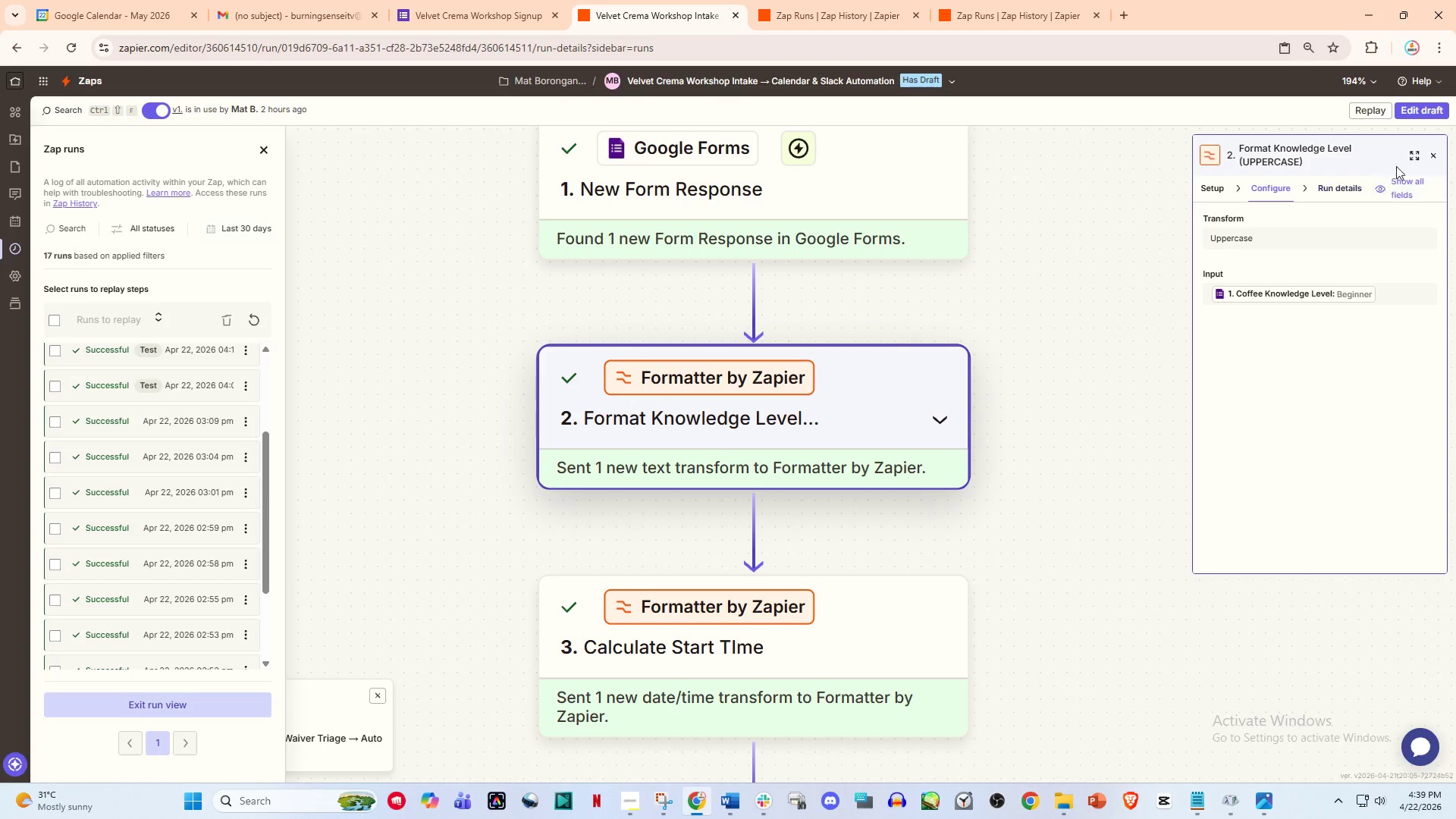 
left_click([1417, 109])
 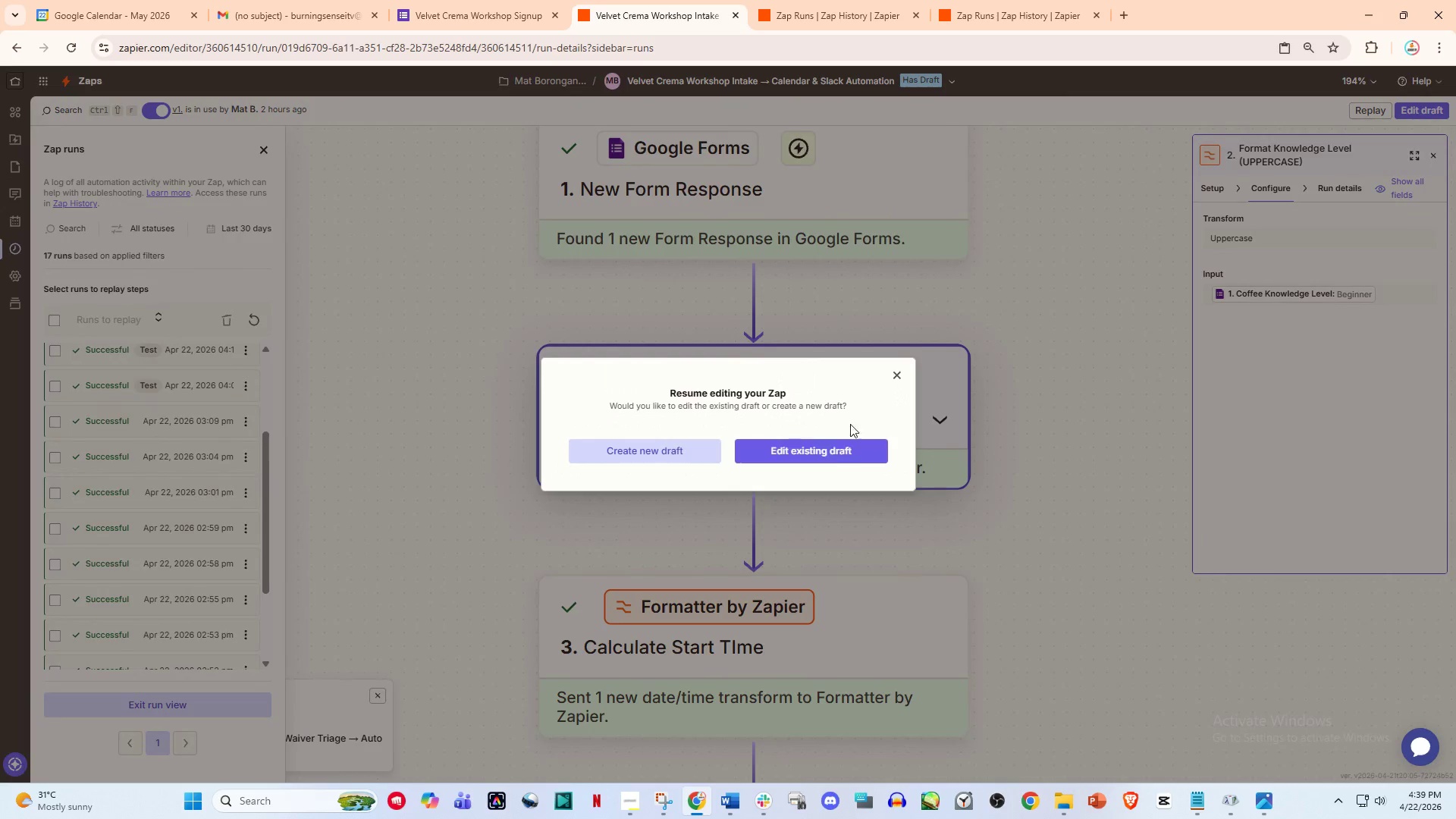 
left_click([833, 447])
 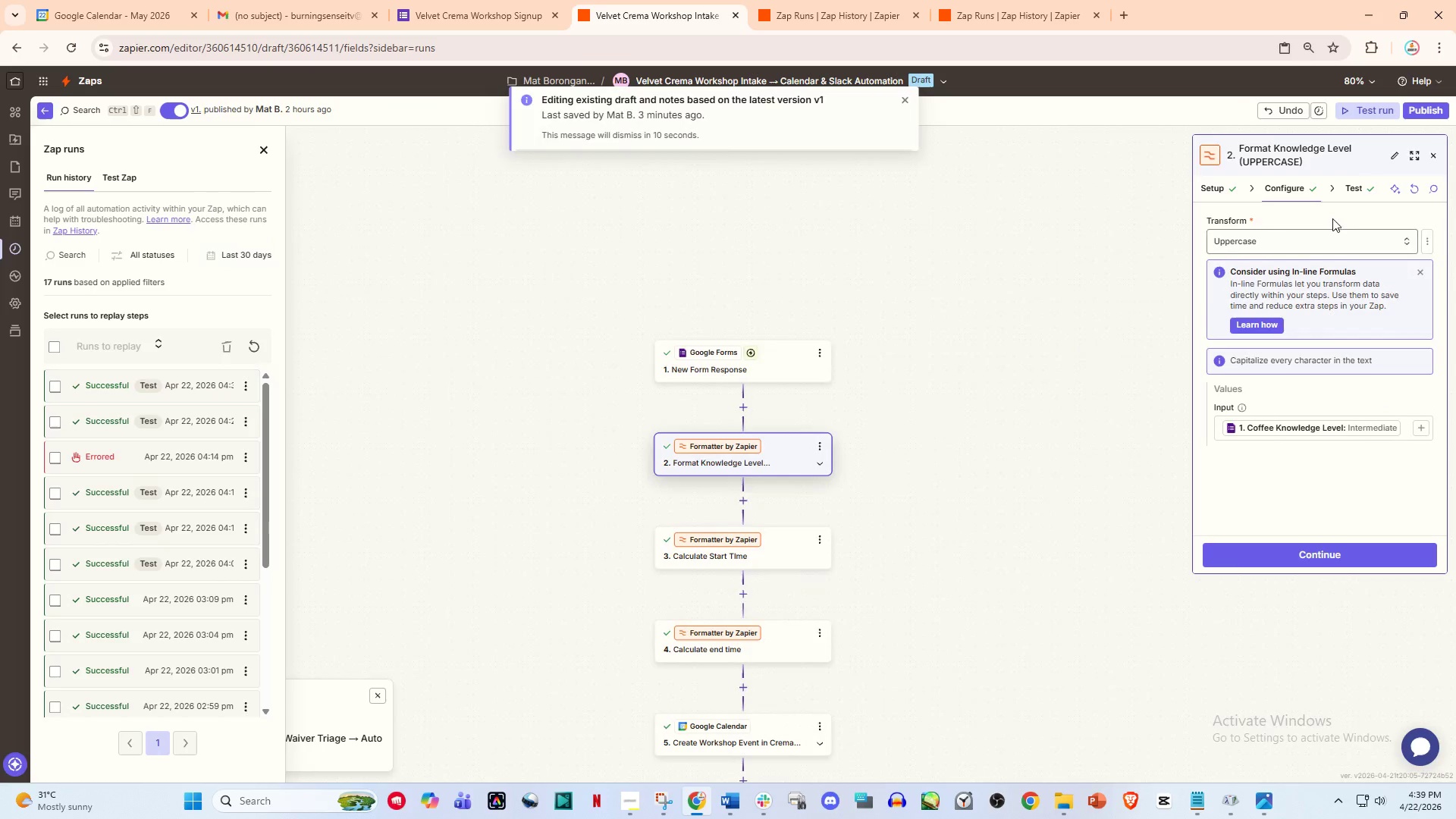 
left_click([1301, 193])
 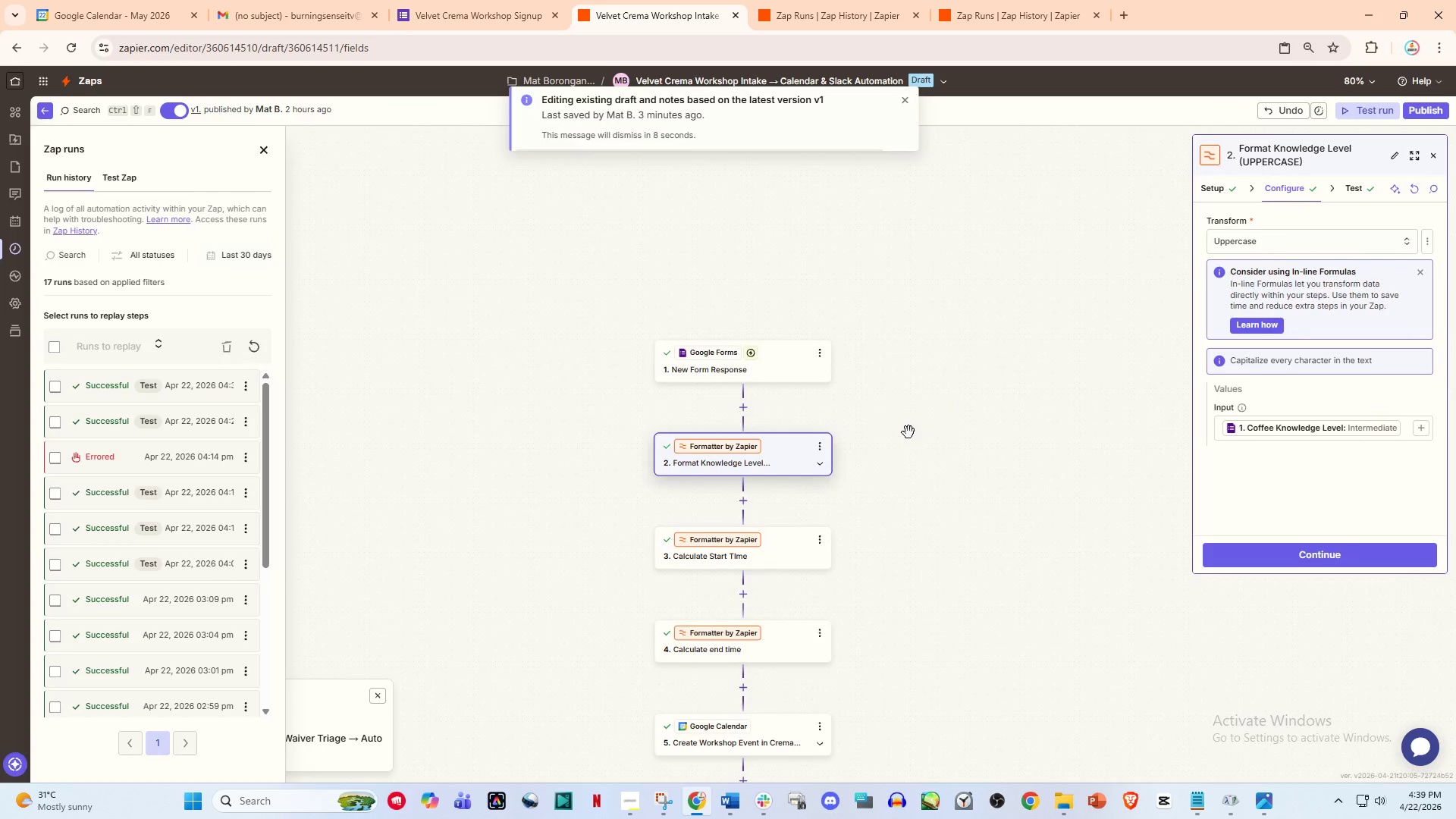 
scroll: coordinate [907, 435], scroll_direction: down, amount: 2.0
 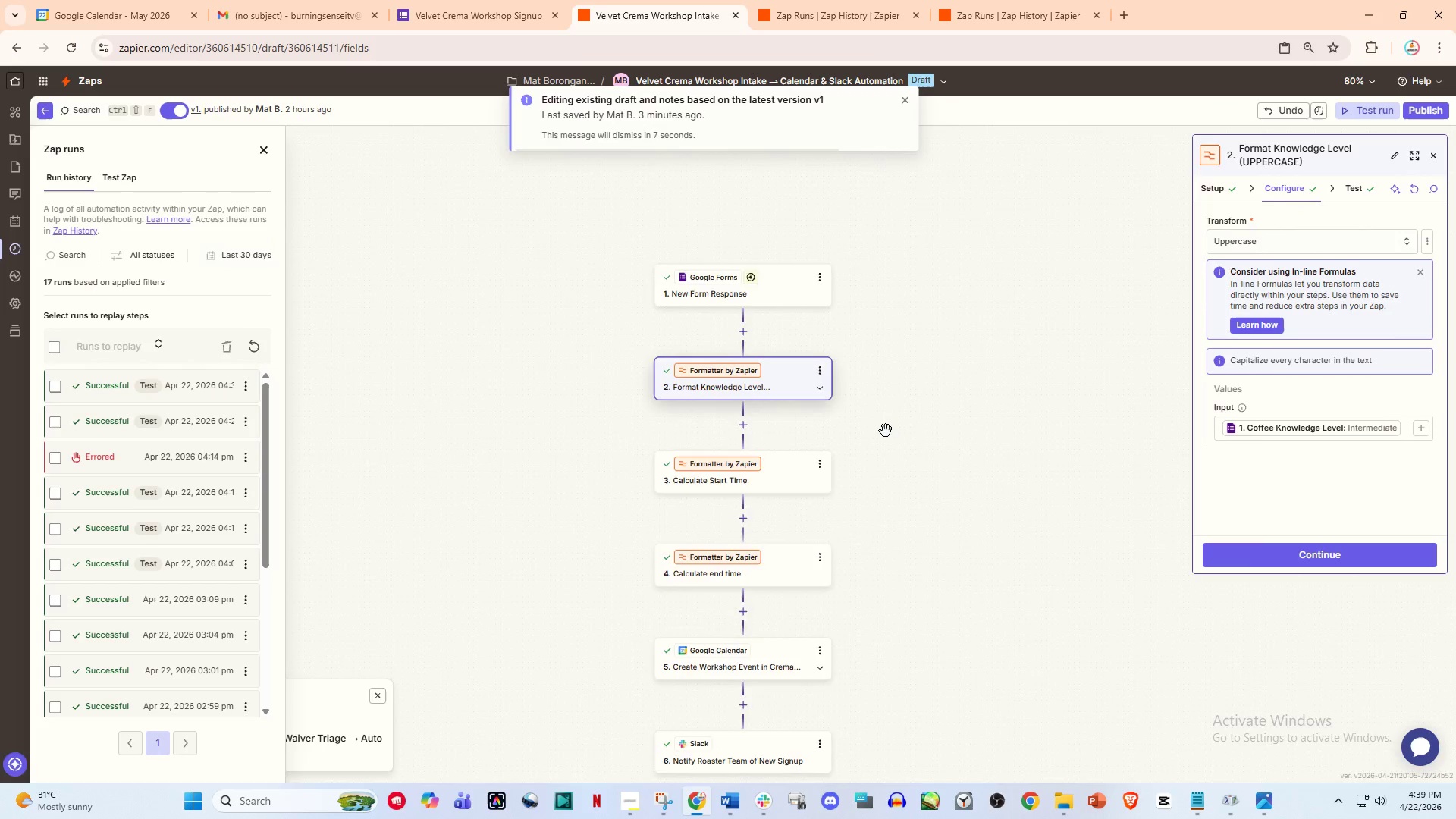 
hold_key(key=ControlLeft, duration=0.64)
 